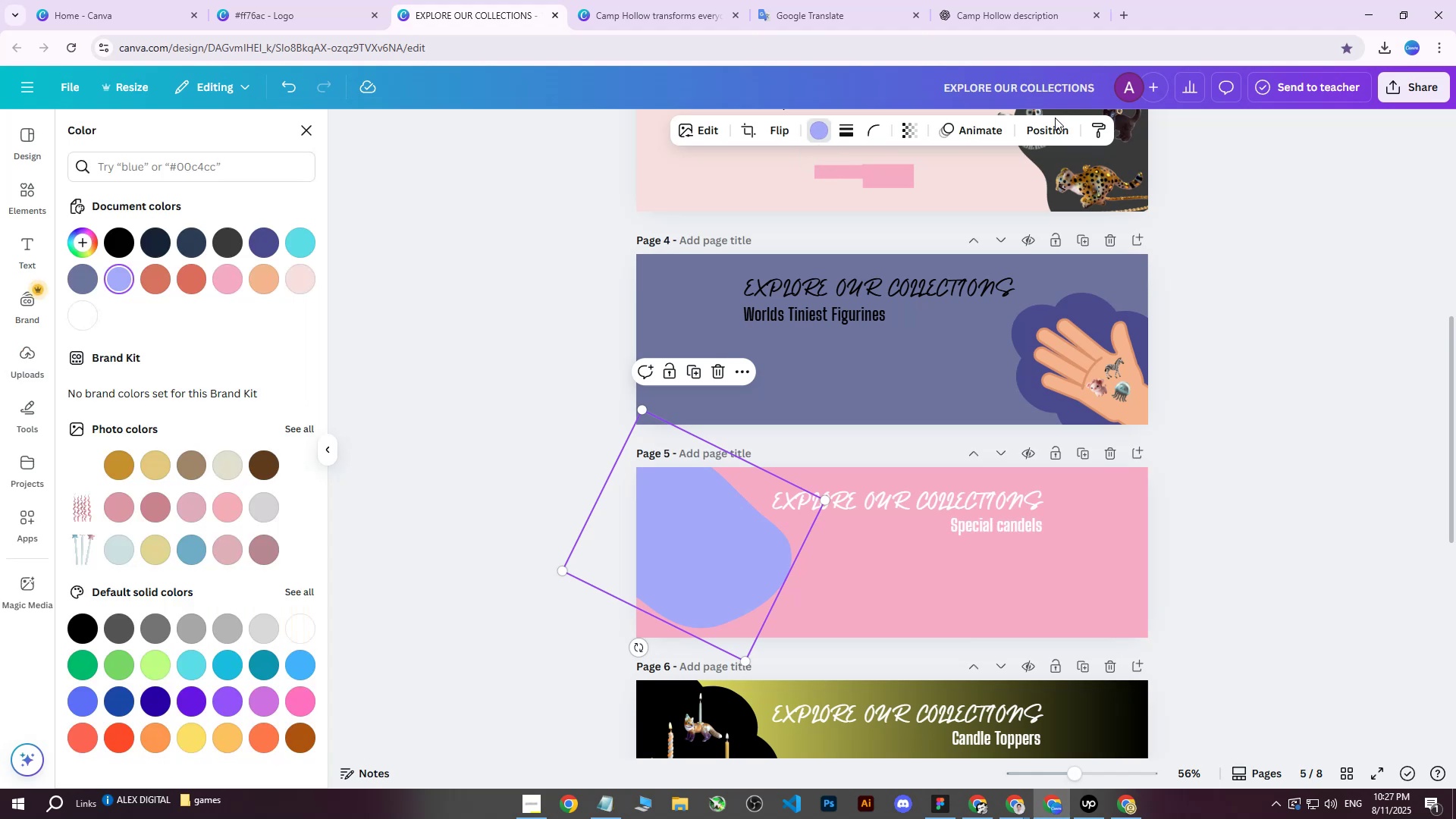 
left_click([1053, 125])
 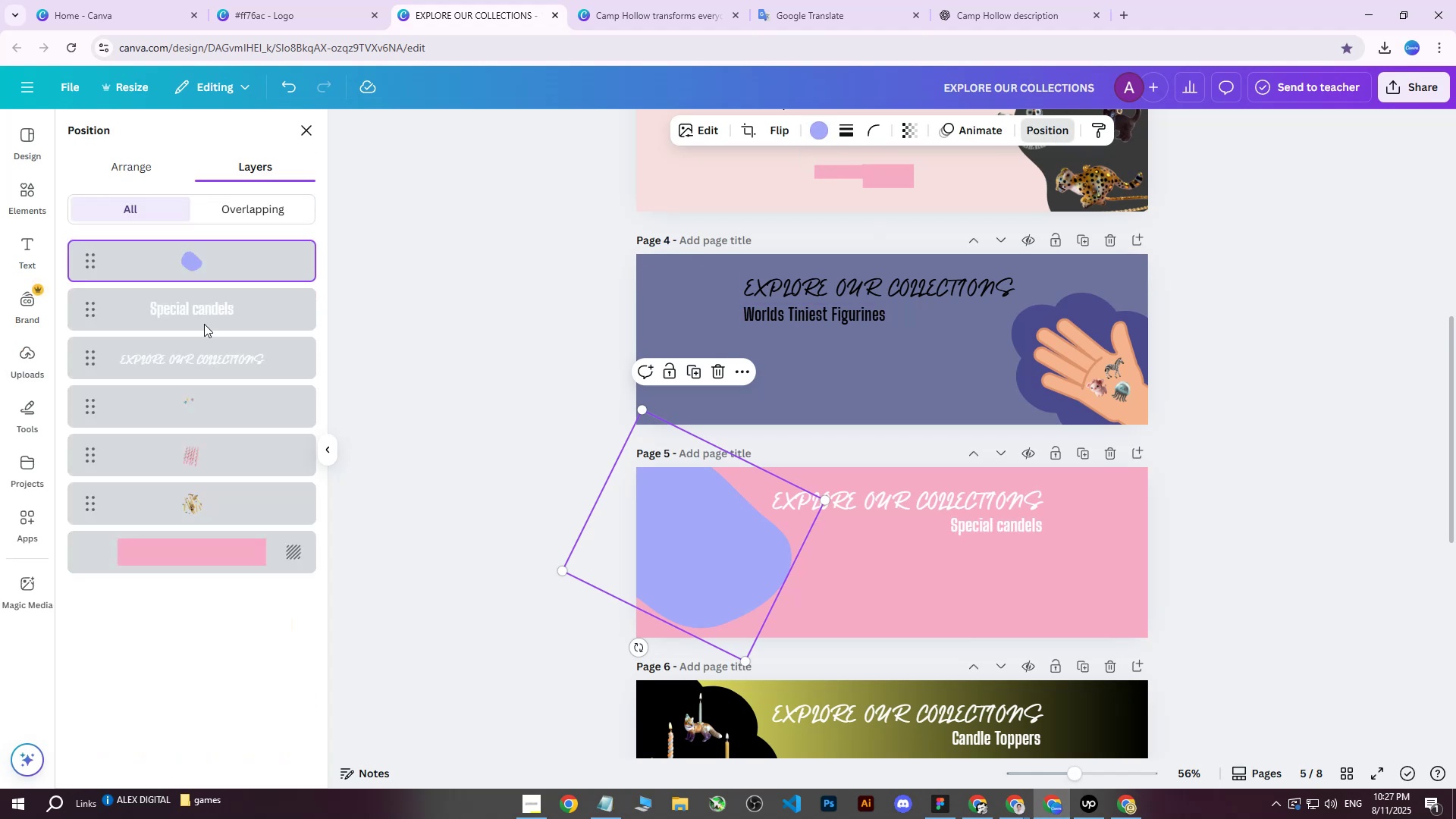 
left_click_drag(start_coordinate=[152, 268], to_coordinate=[162, 520])
 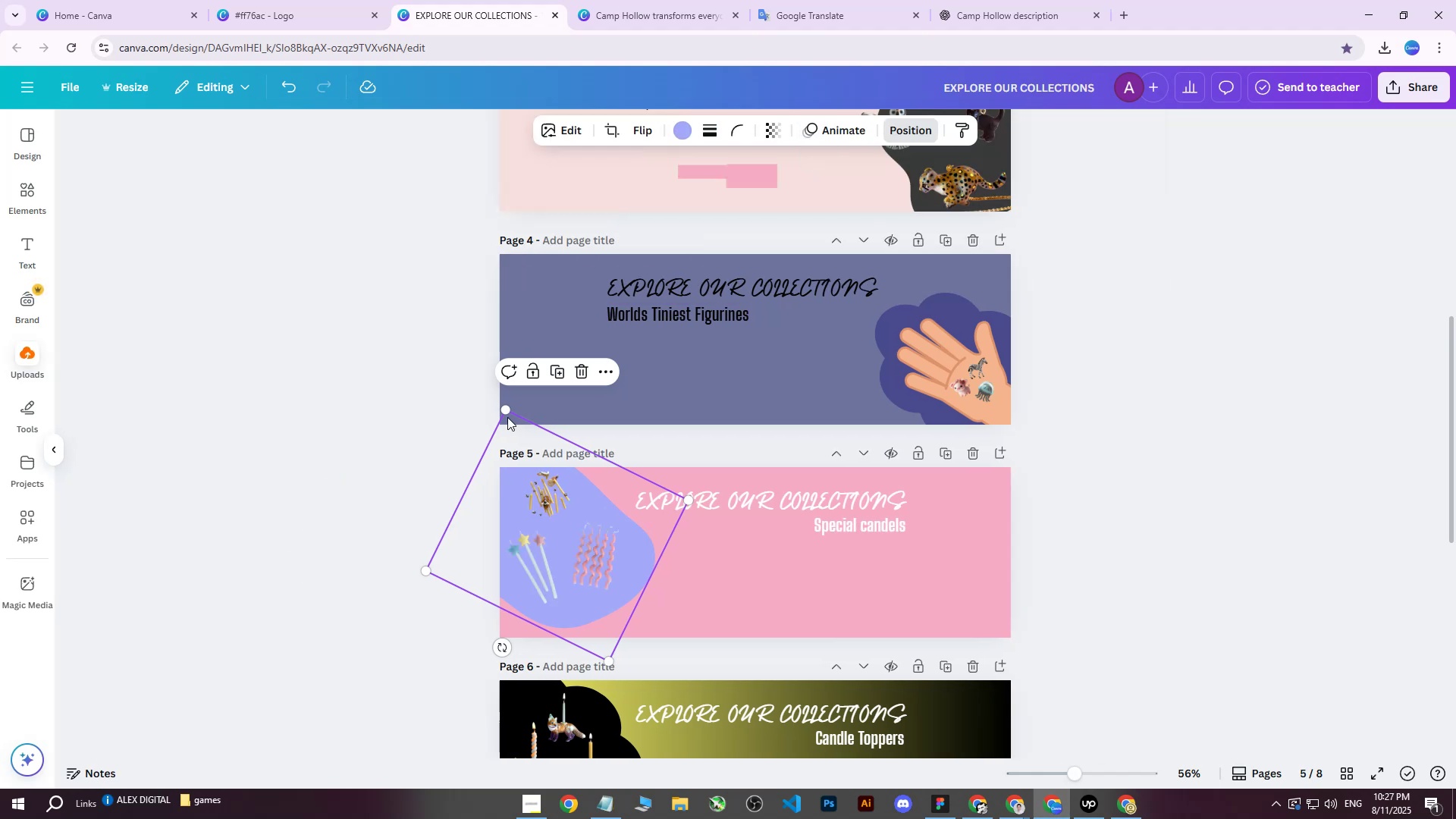 
double_click([507, 417])
 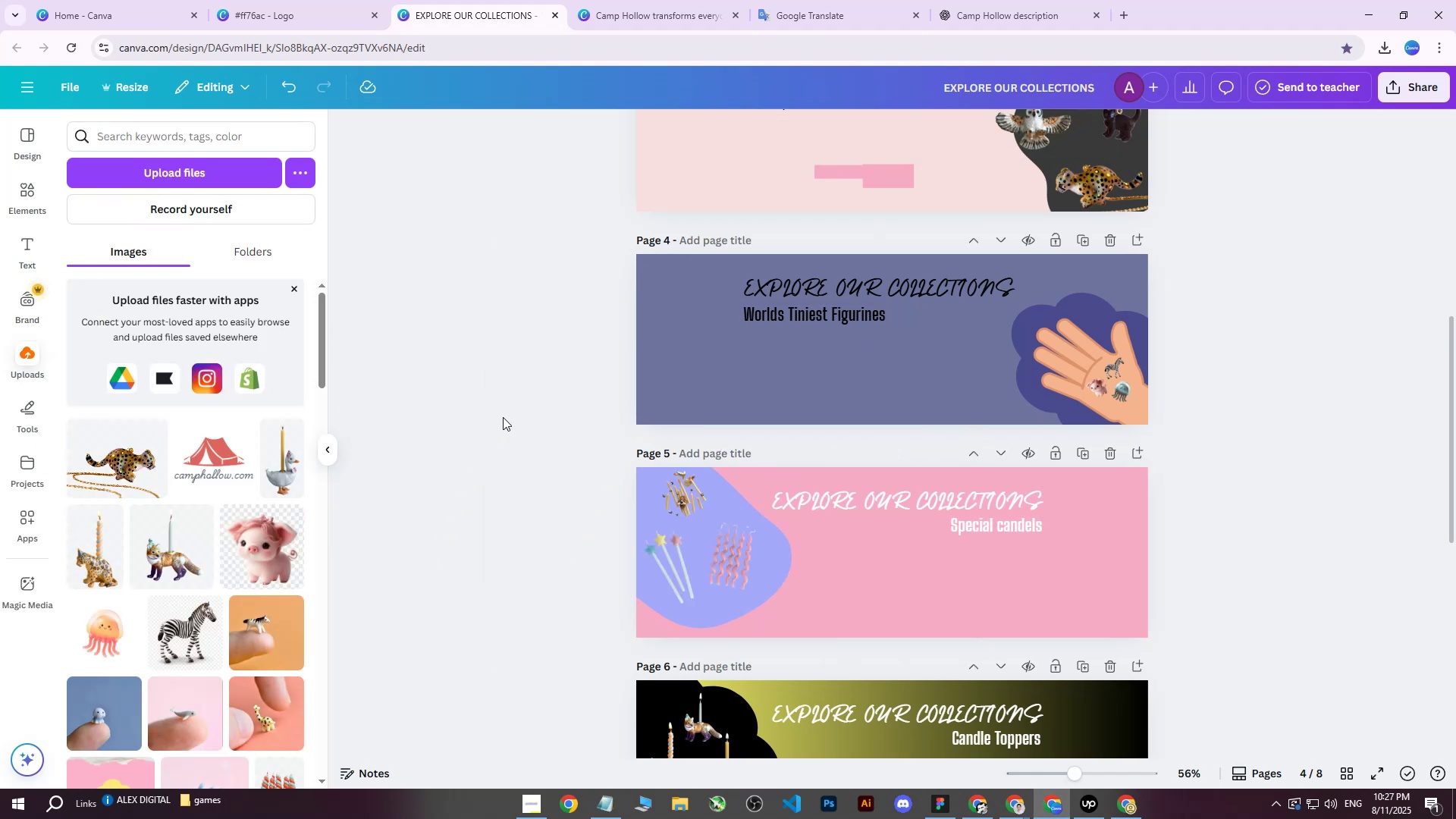 
scroll: coordinate [607, 519], scroll_direction: none, amount: 0.0
 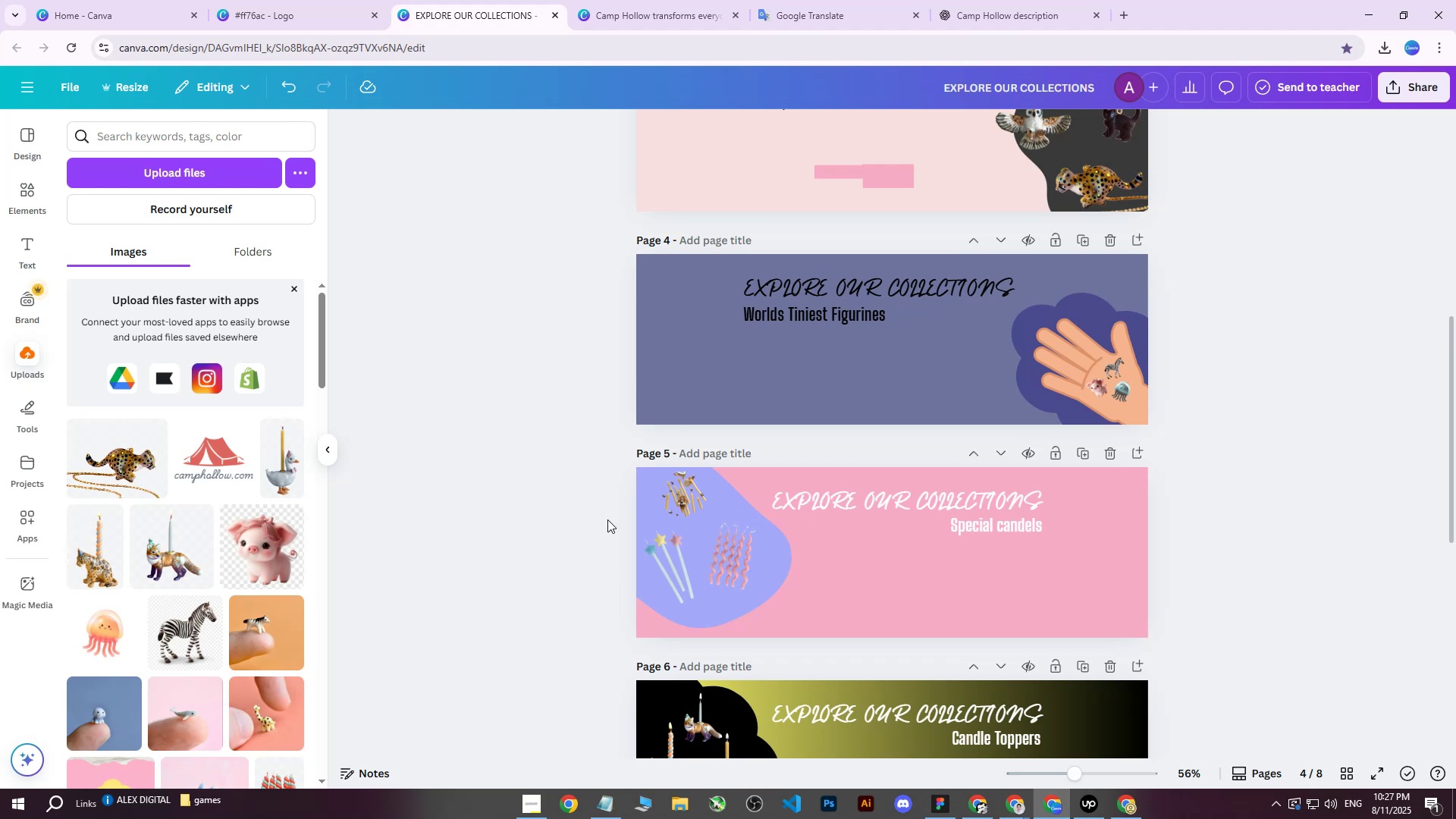 
wait(32.25)
 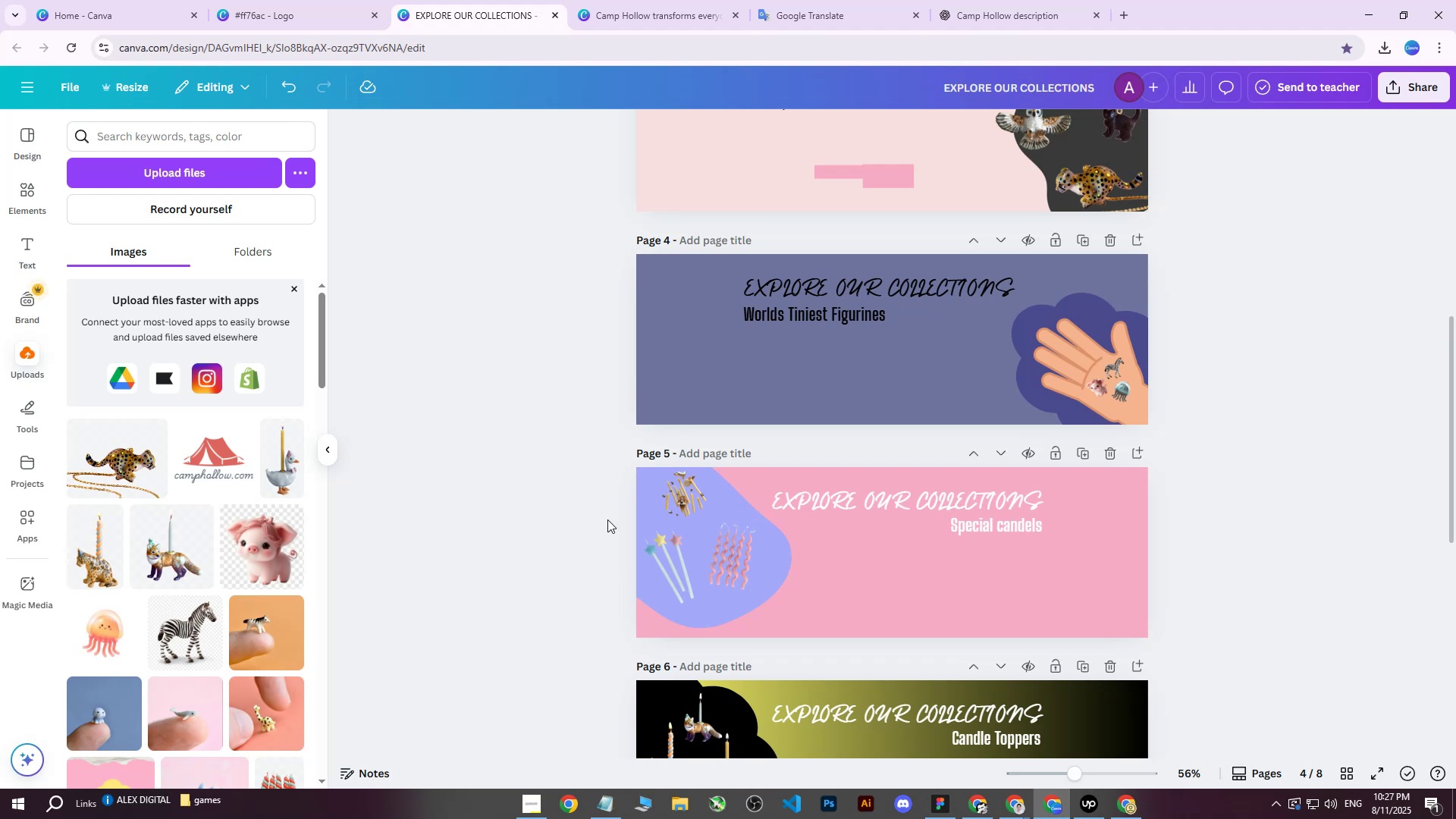 
key(Meta+MetaLeft)
 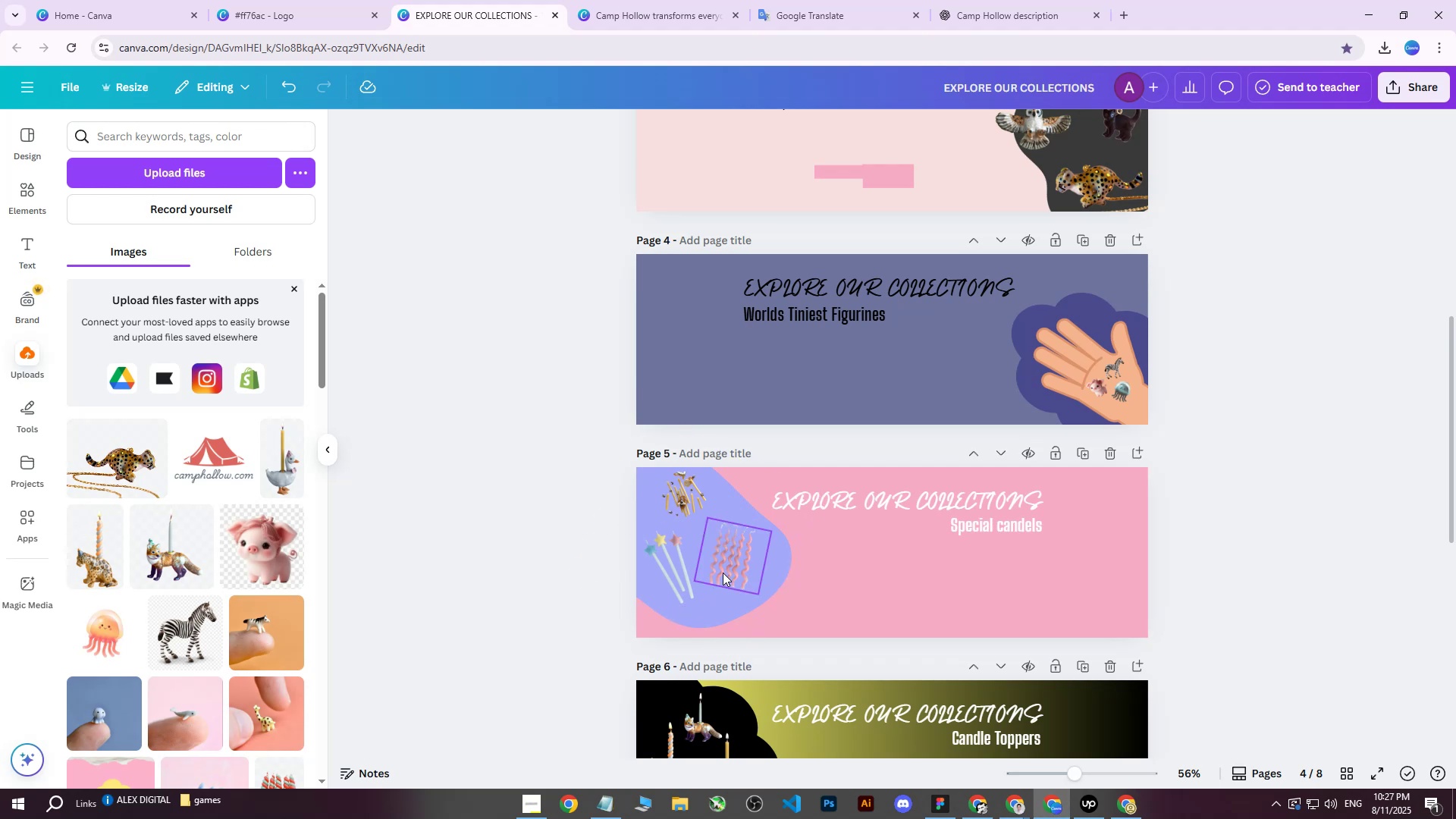 
scroll: coordinate [723, 573], scroll_direction: up, amount: 3.0
 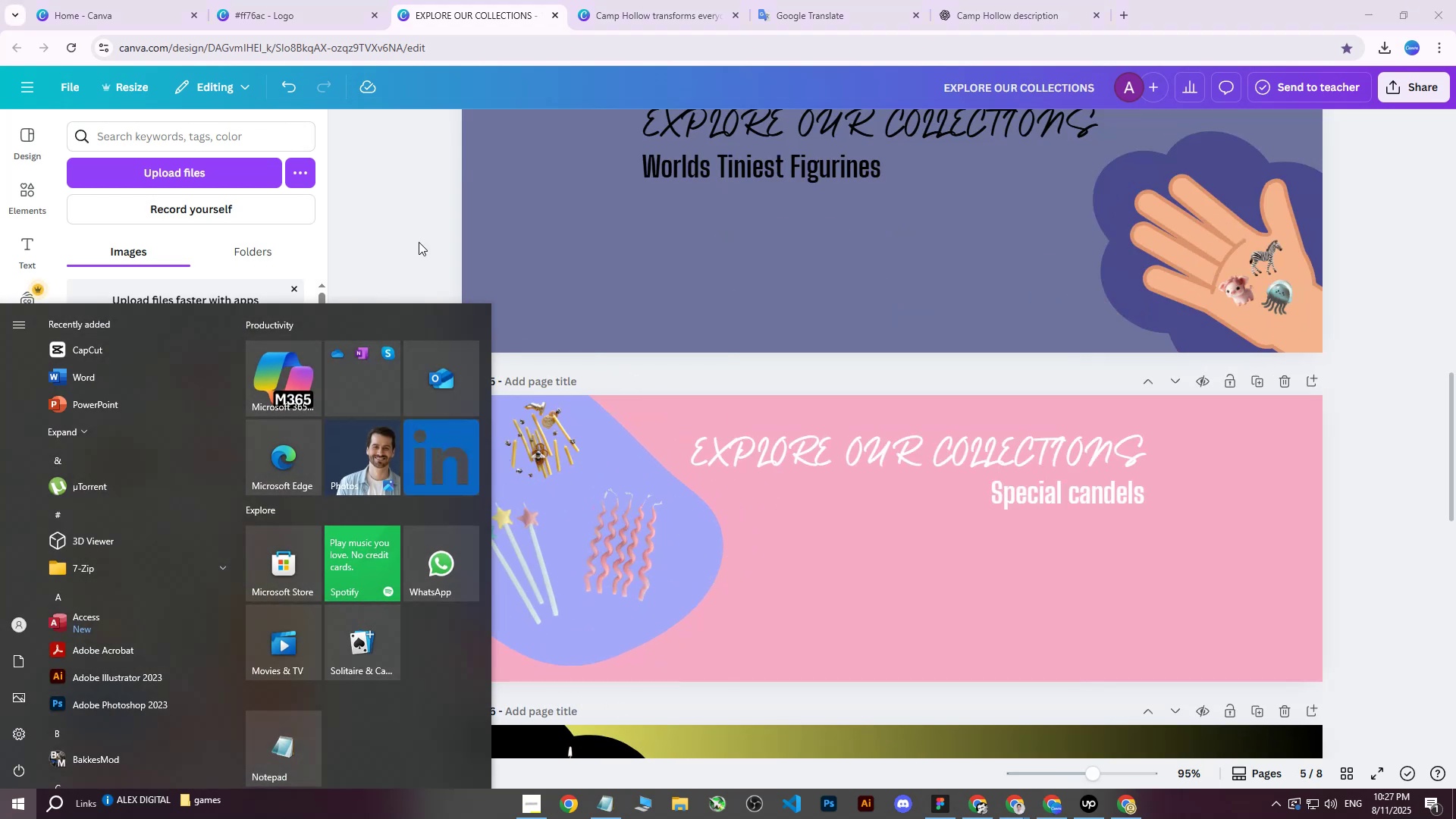 
left_click([403, 211])
 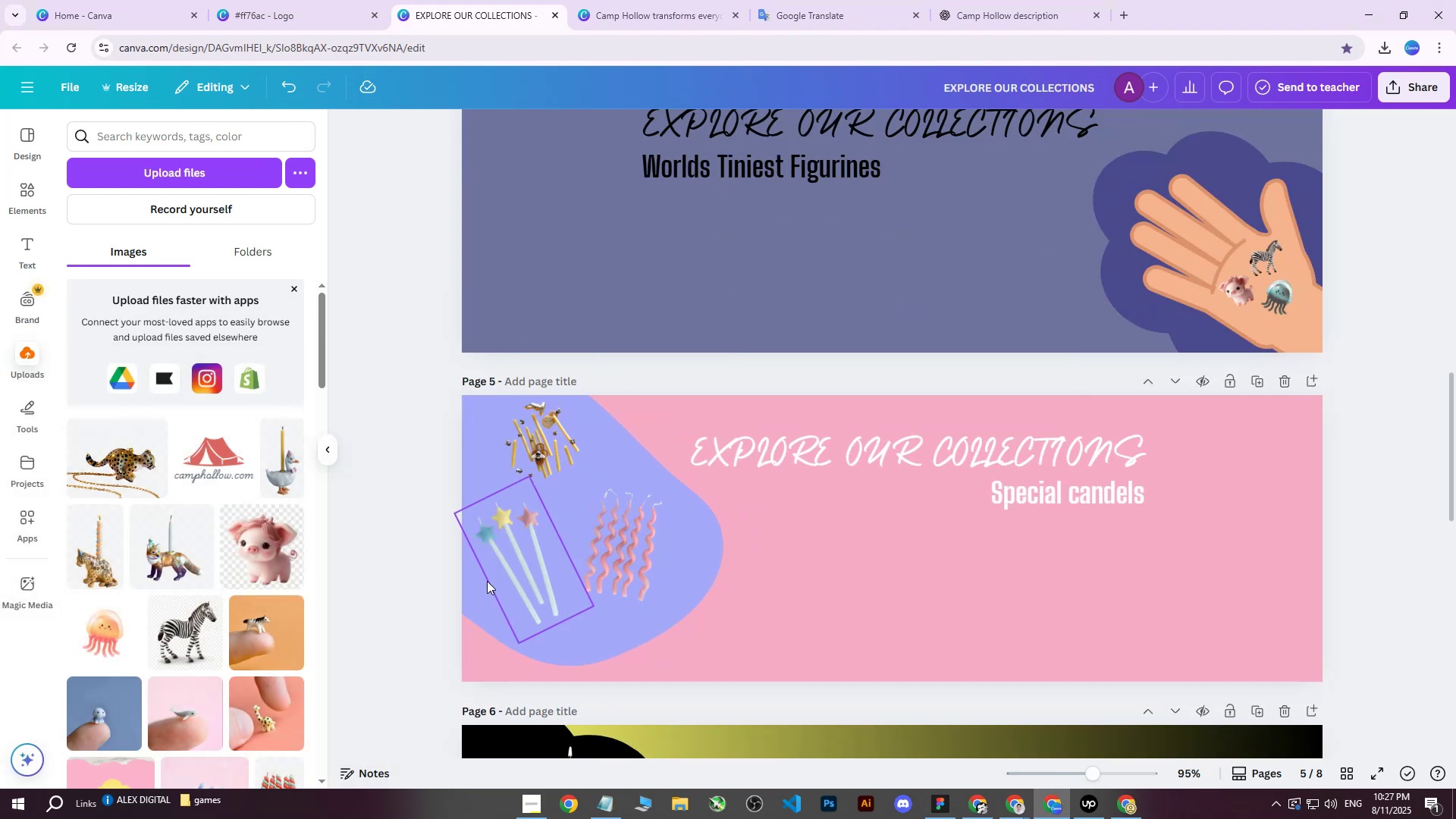 
hold_key(key=ControlLeft, duration=0.3)
scroll: coordinate [477, 611], scroll_direction: up, amount: 2.0
 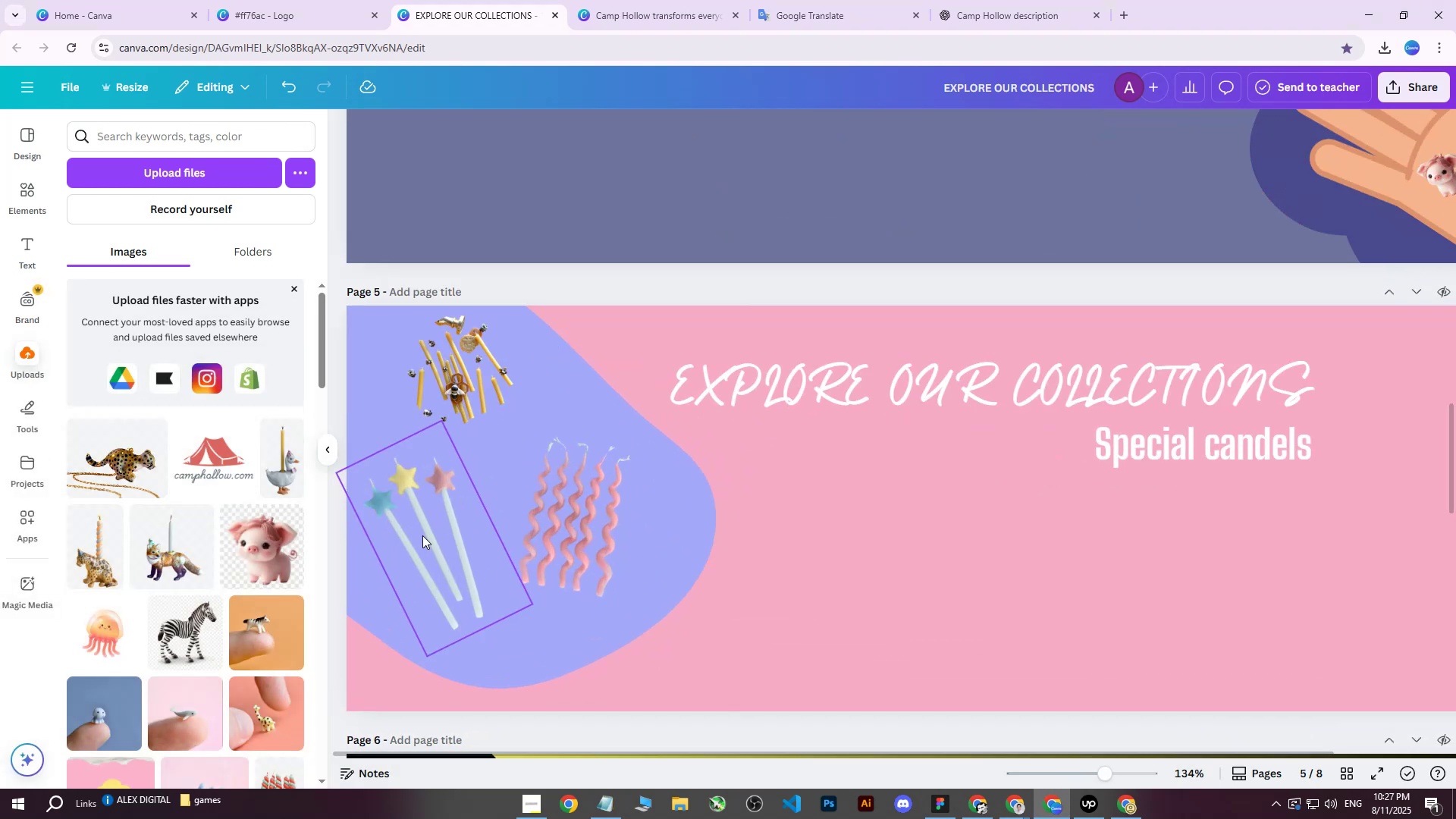 
left_click([422, 535])
 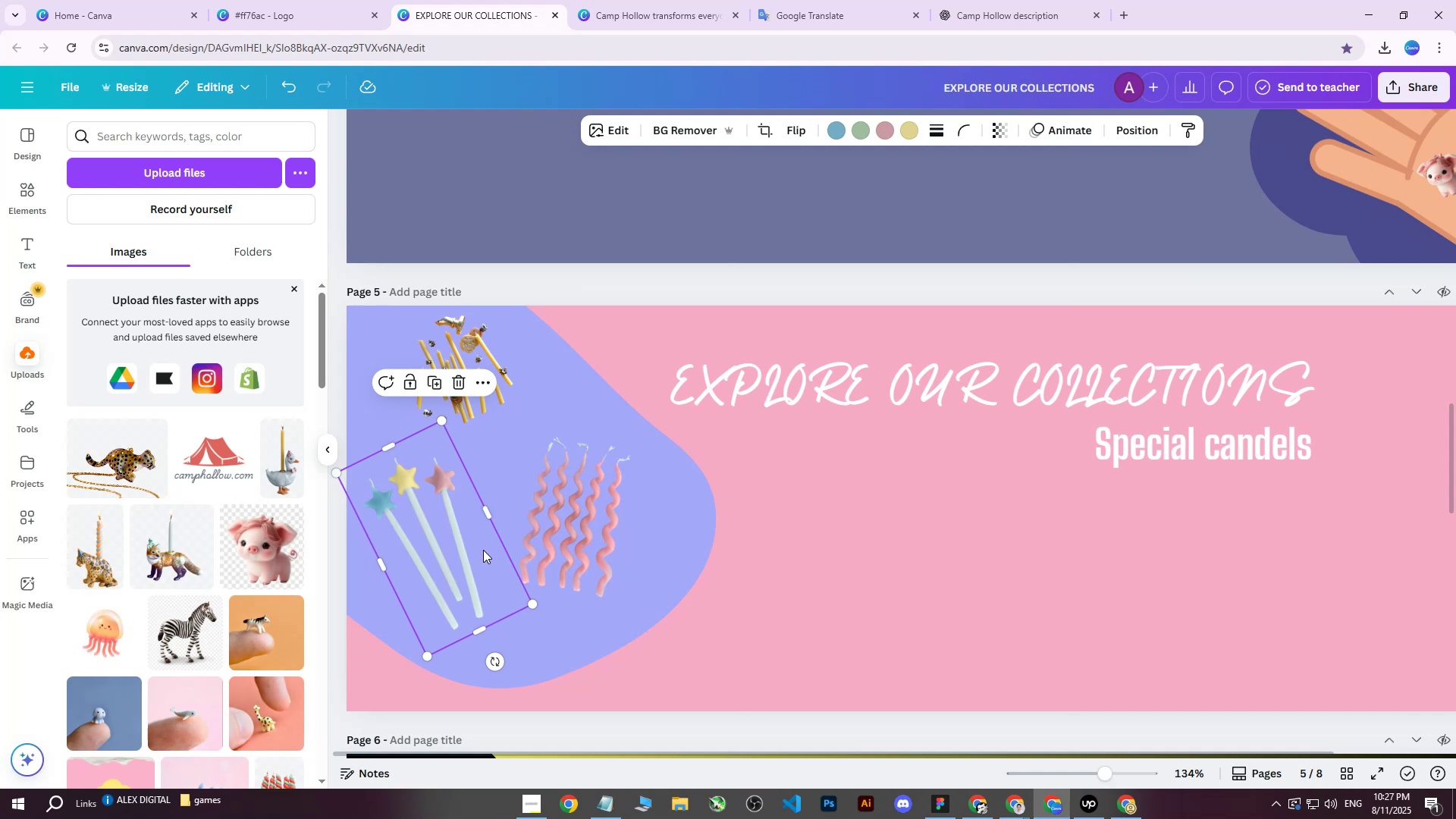 
hold_key(key=ControlLeft, duration=0.34)
scroll: coordinate [488, 556], scroll_direction: down, amount: 1.0
 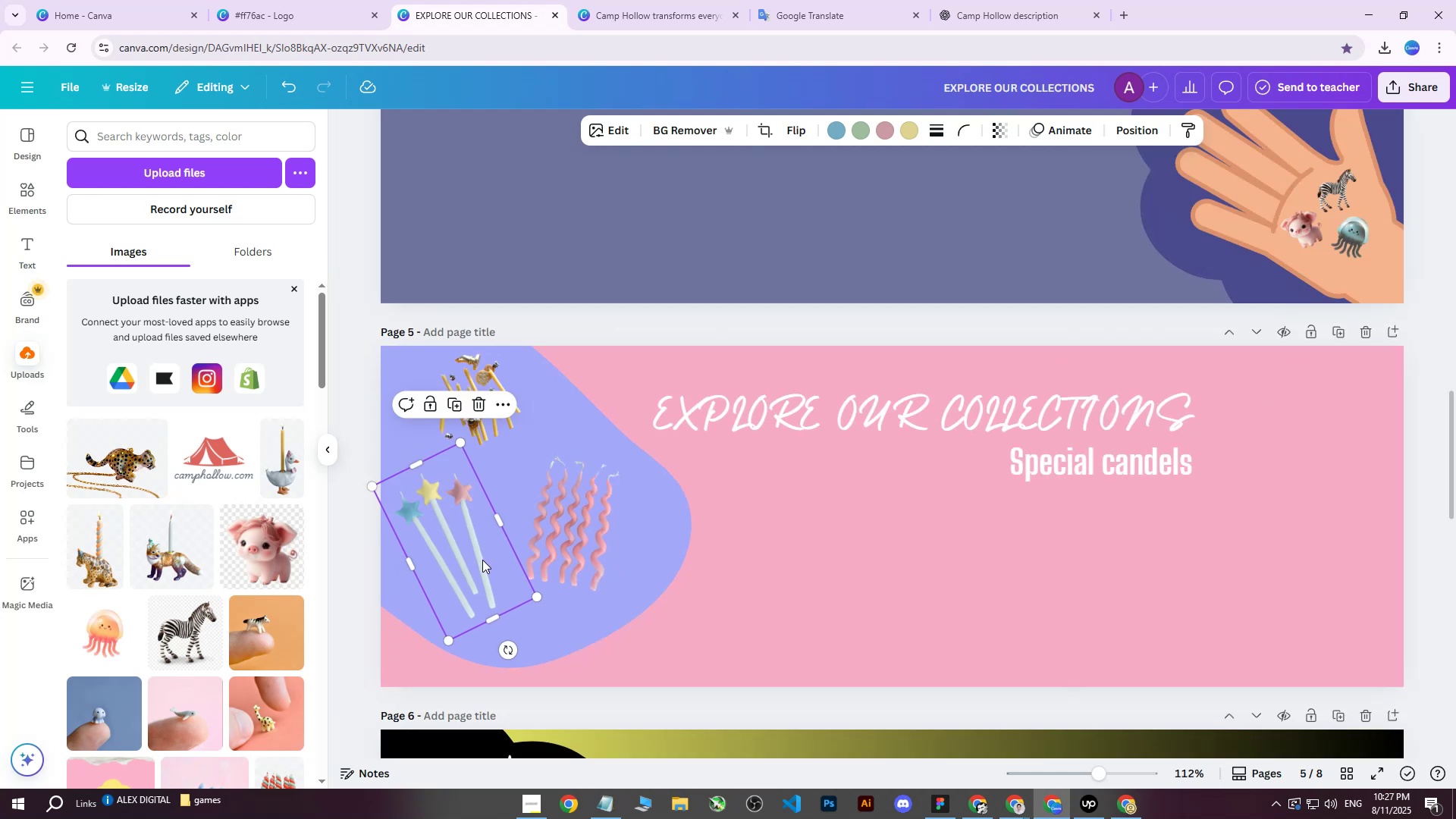 
left_click_drag(start_coordinate=[467, 554], to_coordinate=[461, 566])
 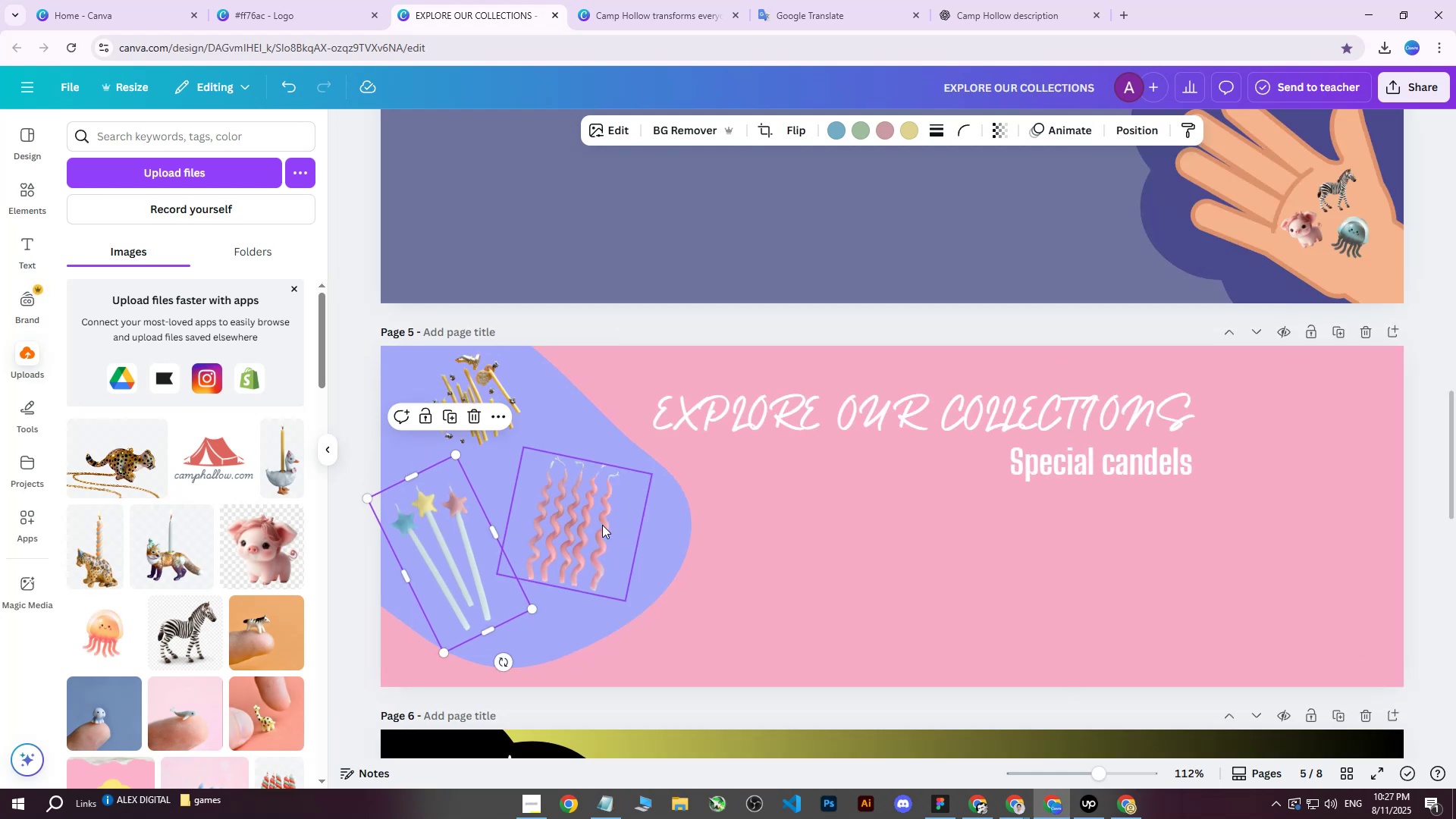 
left_click_drag(start_coordinate=[592, 525], to_coordinate=[609, 528])
 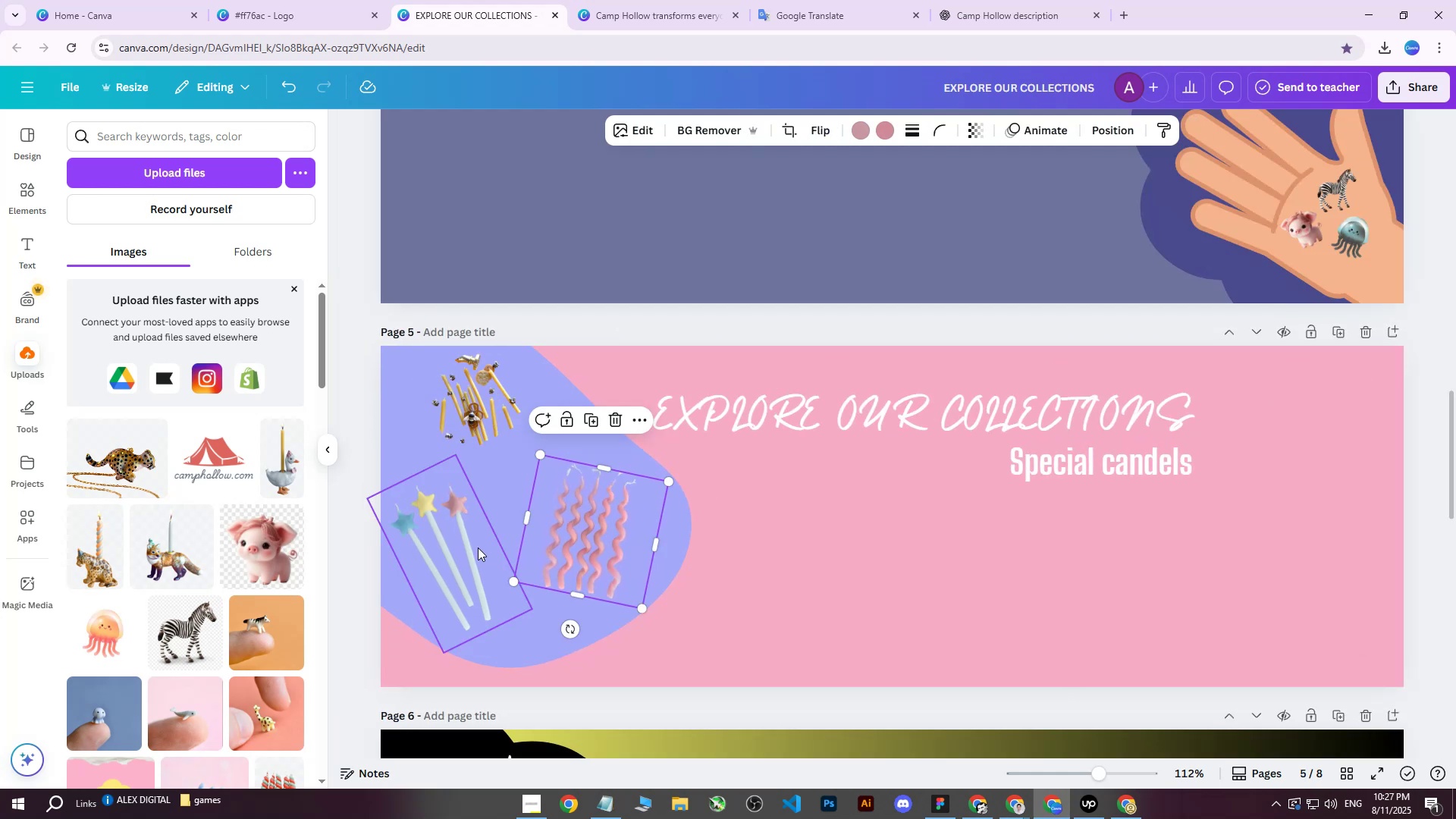 
left_click([478, 548])
 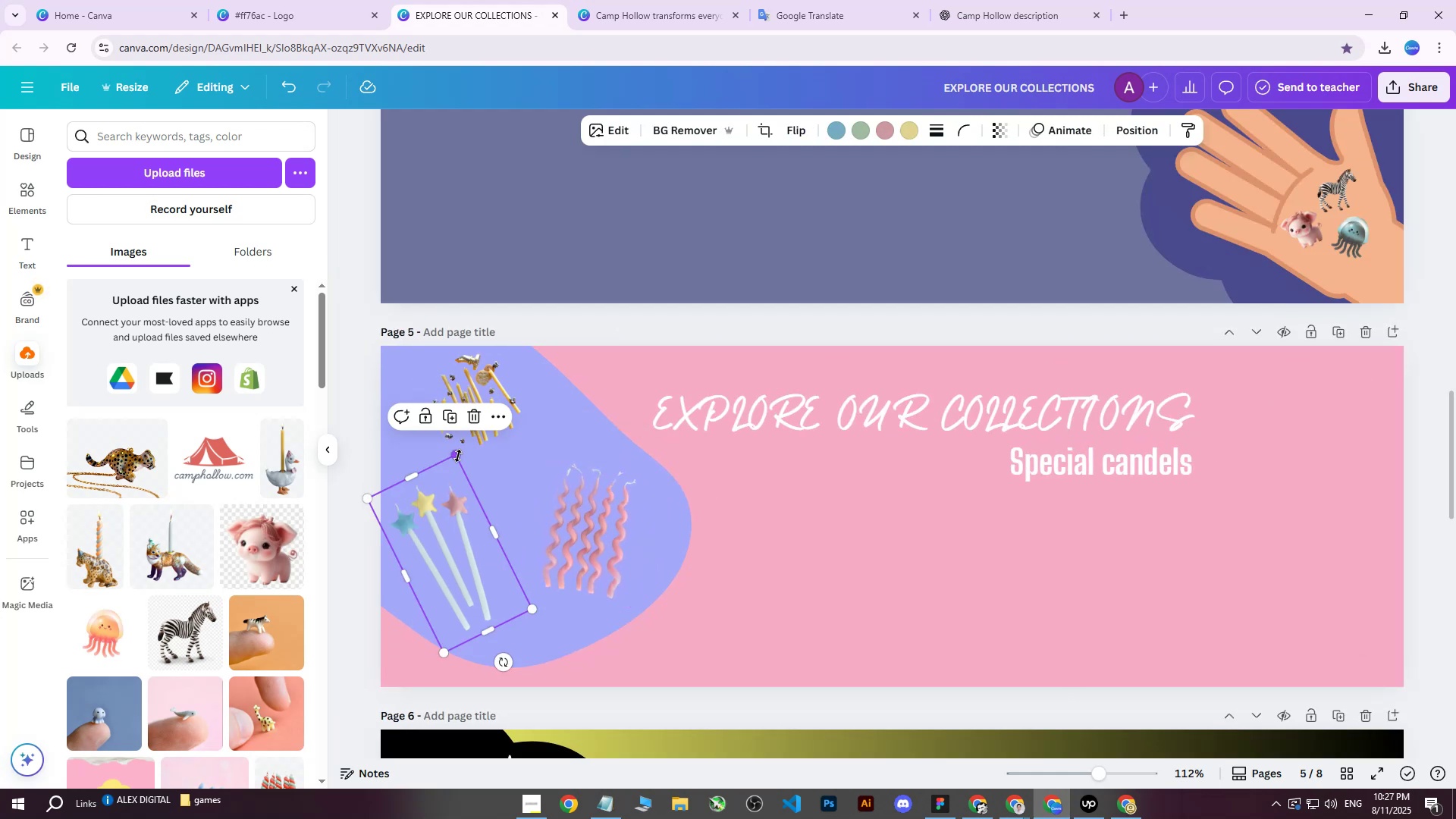 
left_click_drag(start_coordinate=[461, 452], to_coordinate=[440, 492])
 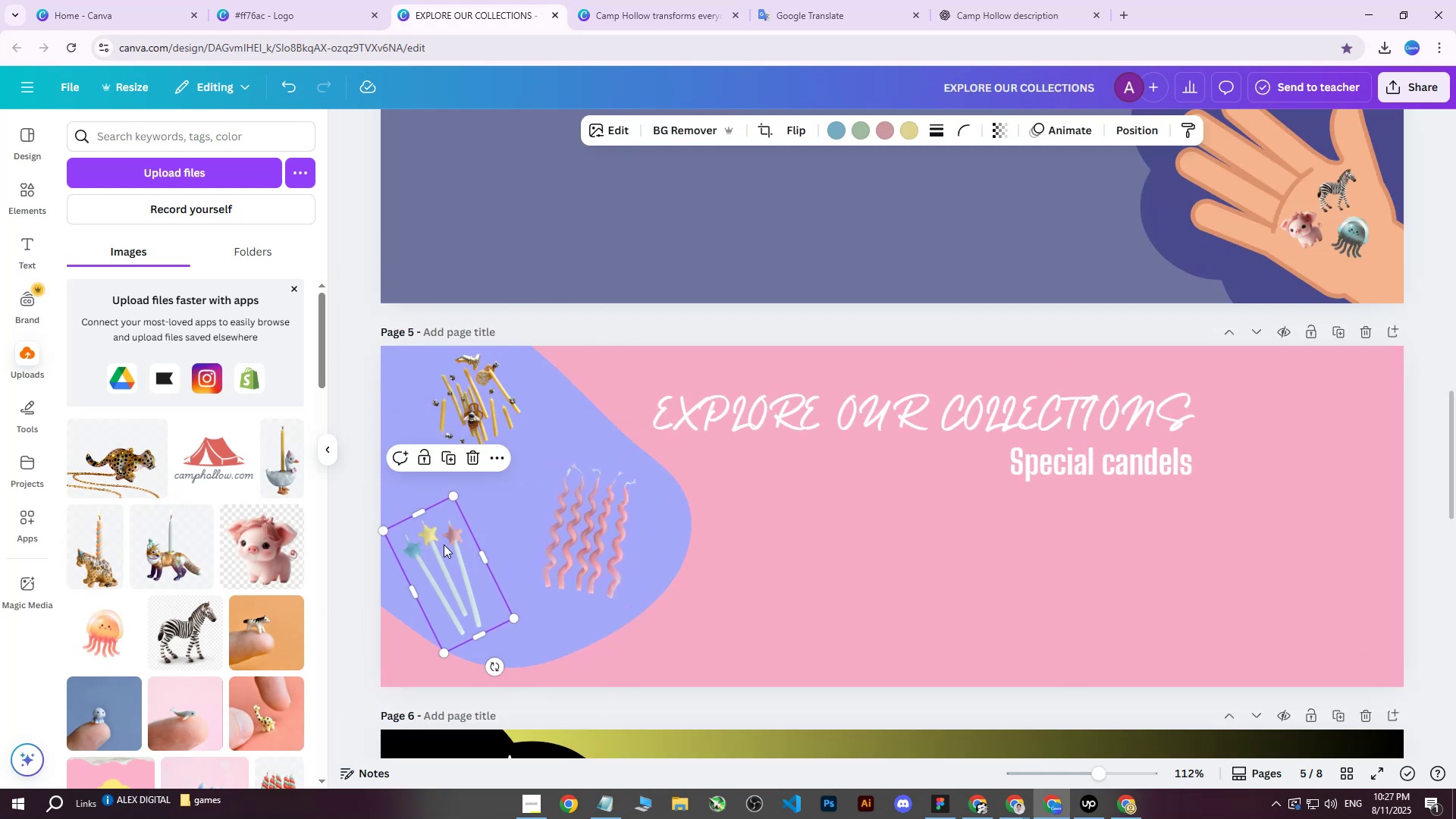 
left_click_drag(start_coordinate=[444, 551], to_coordinate=[447, 534])
 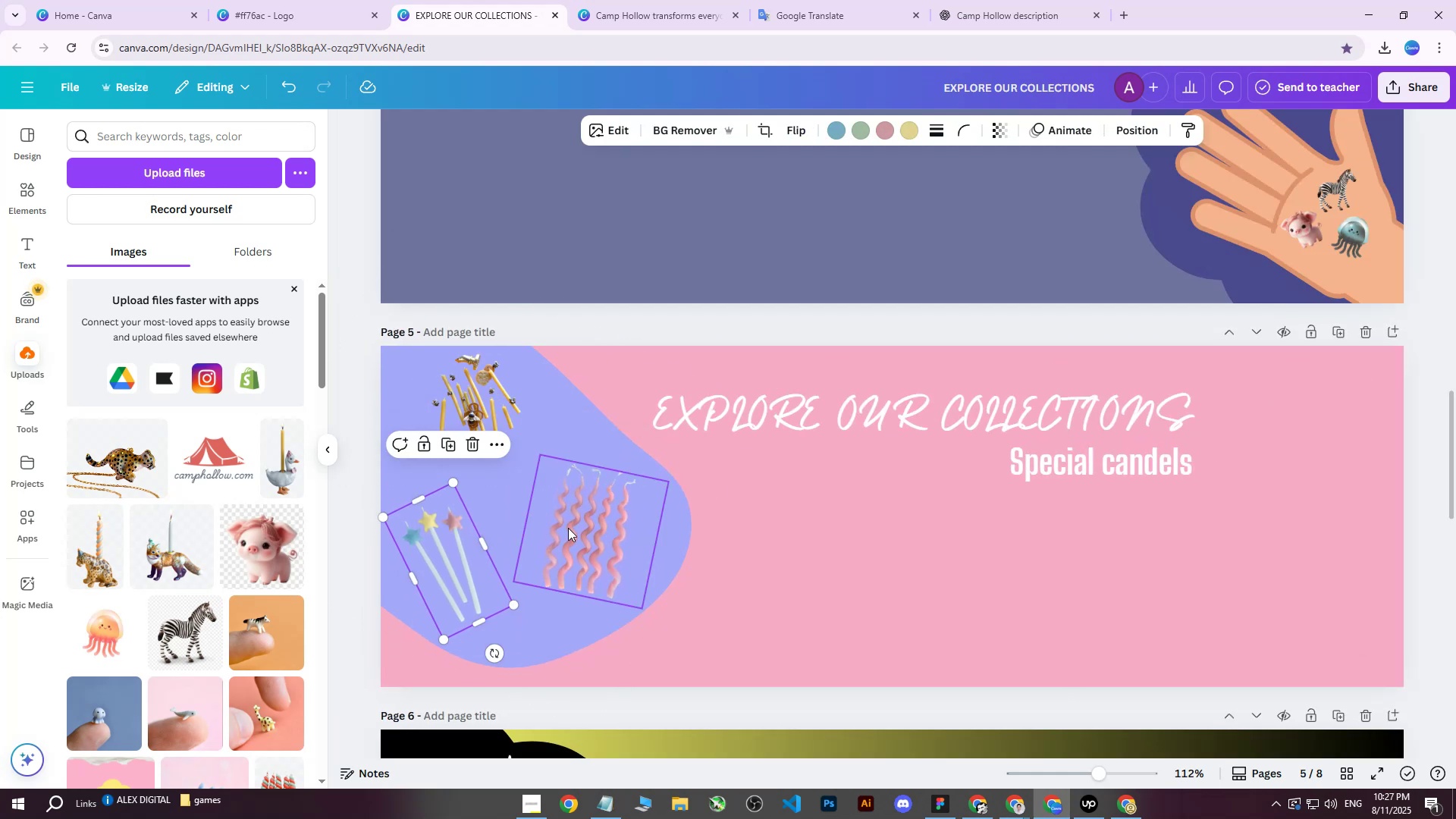 
left_click([568, 528])
 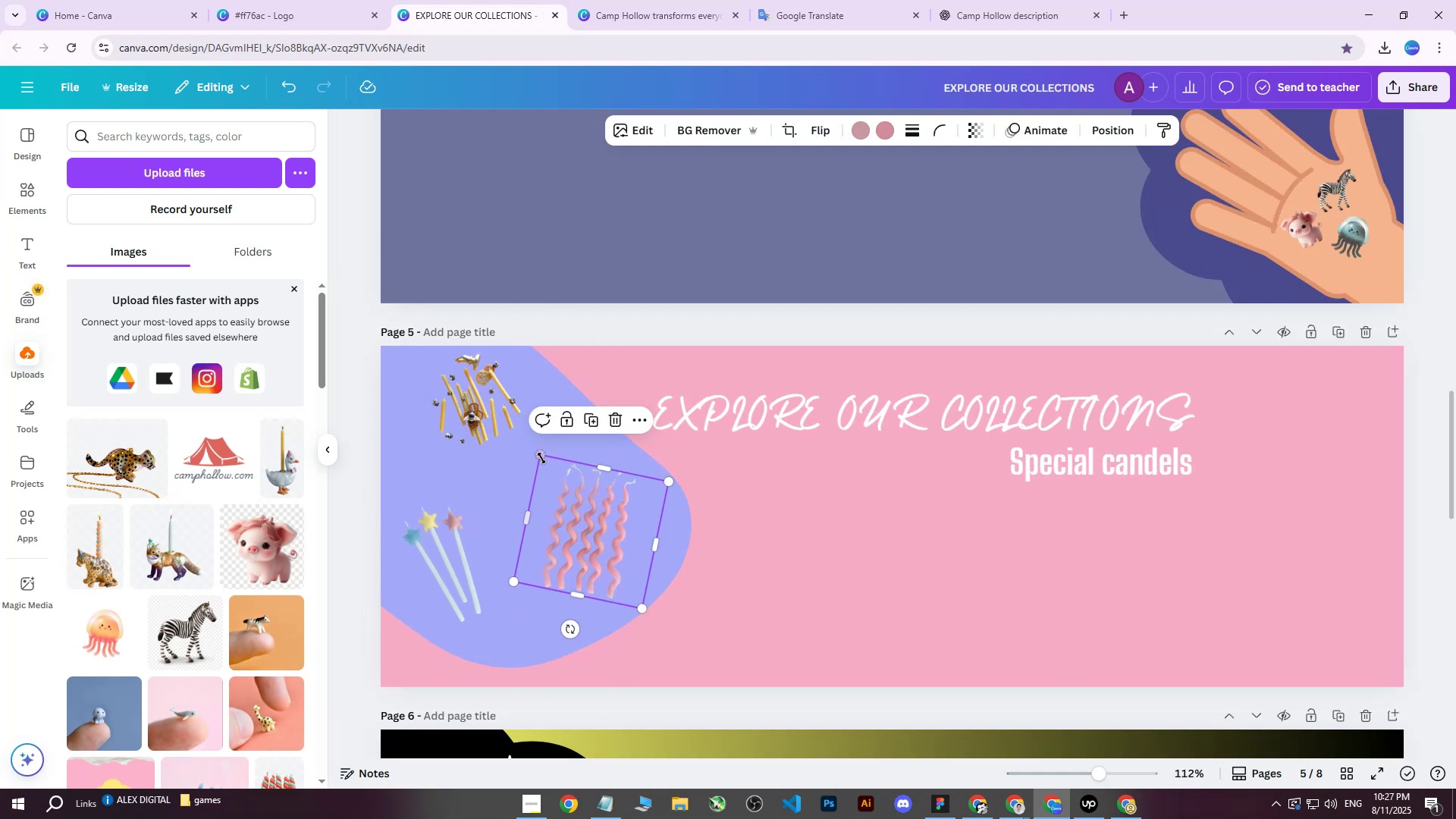 
left_click_drag(start_coordinate=[541, 455], to_coordinate=[529, 424])
 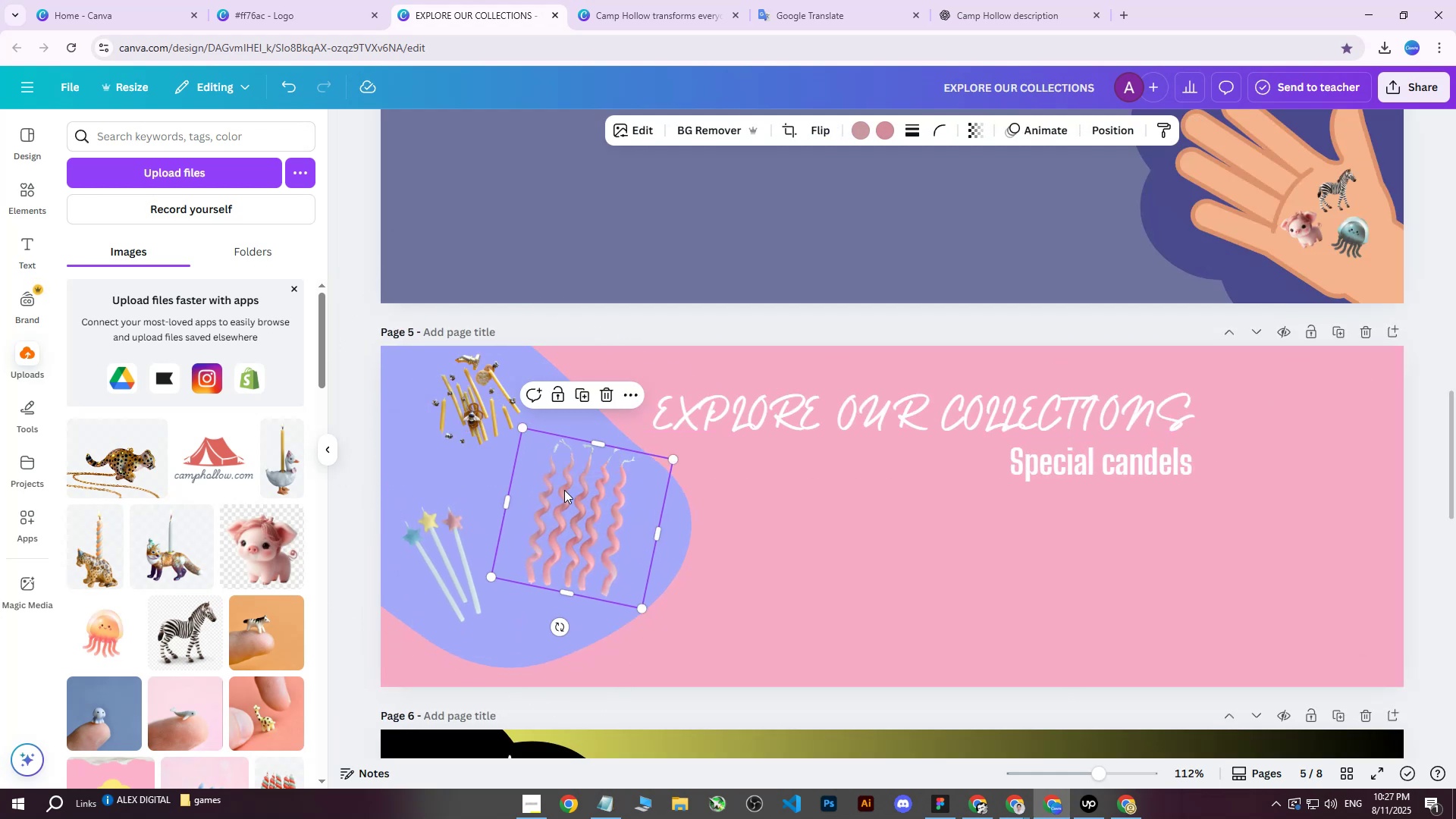 
left_click_drag(start_coordinate=[564, 494], to_coordinate=[564, 506])
 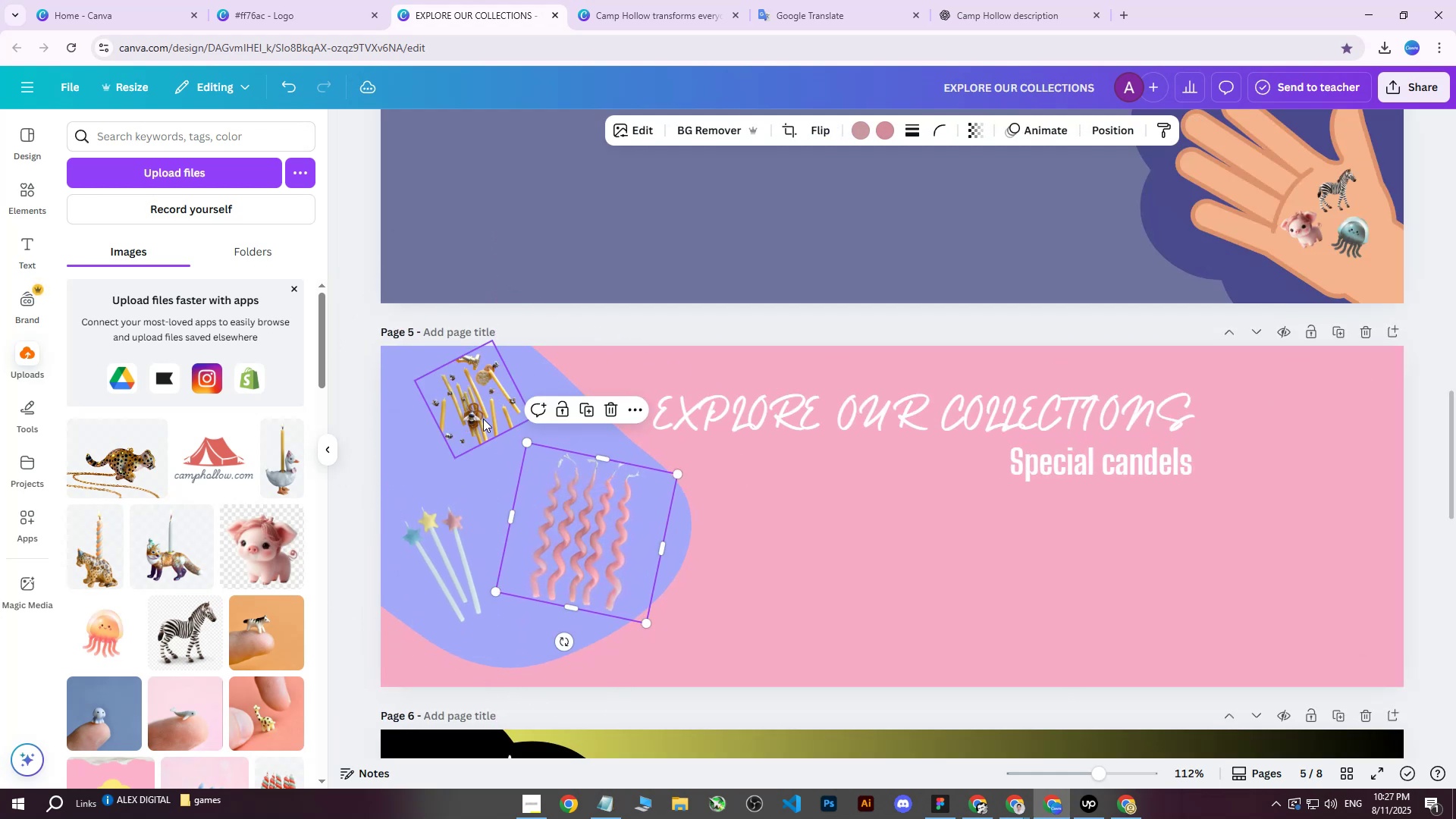 
left_click([478, 415])
 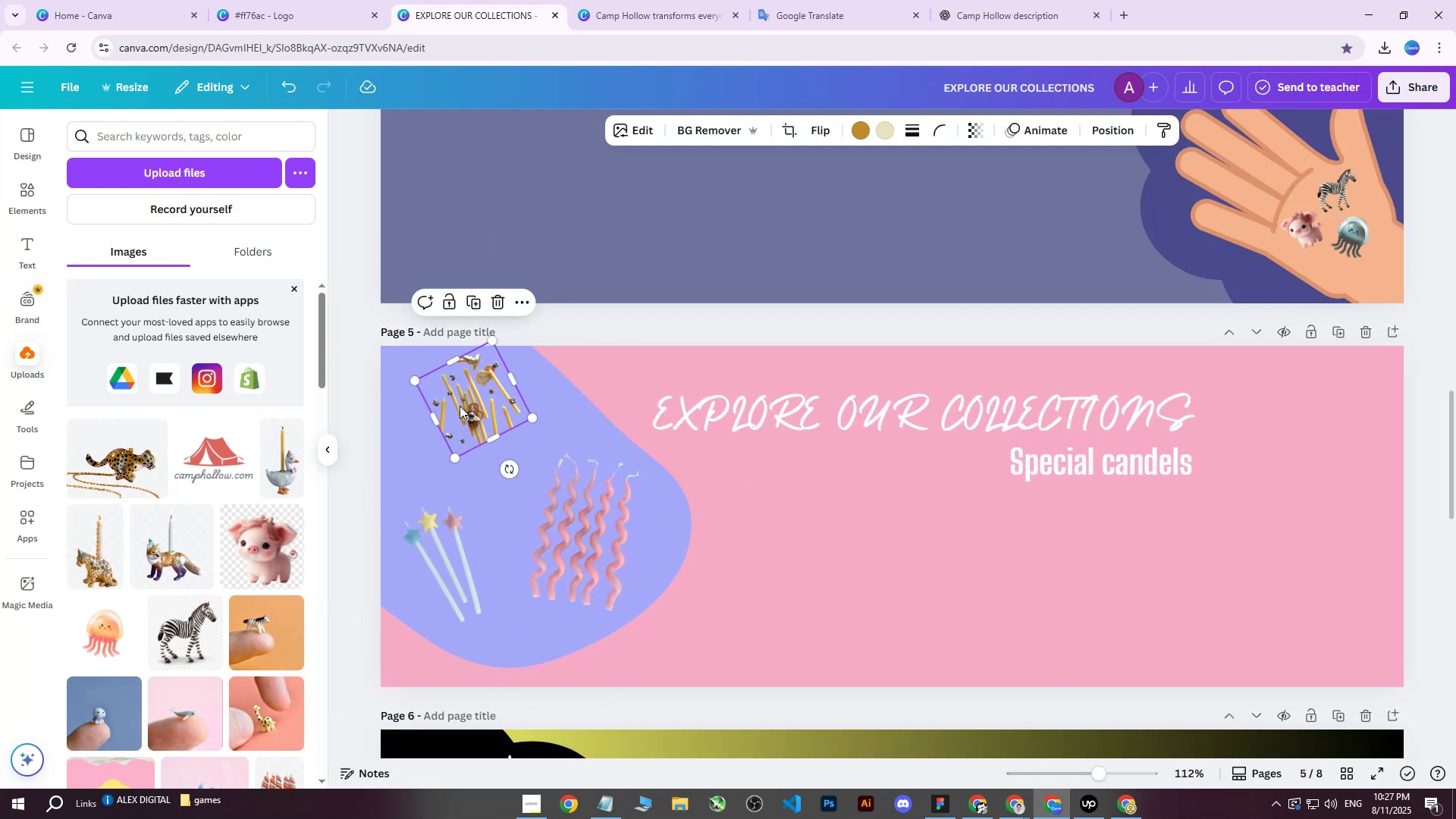 
left_click_drag(start_coordinate=[458, 406], to_coordinate=[444, 407])
 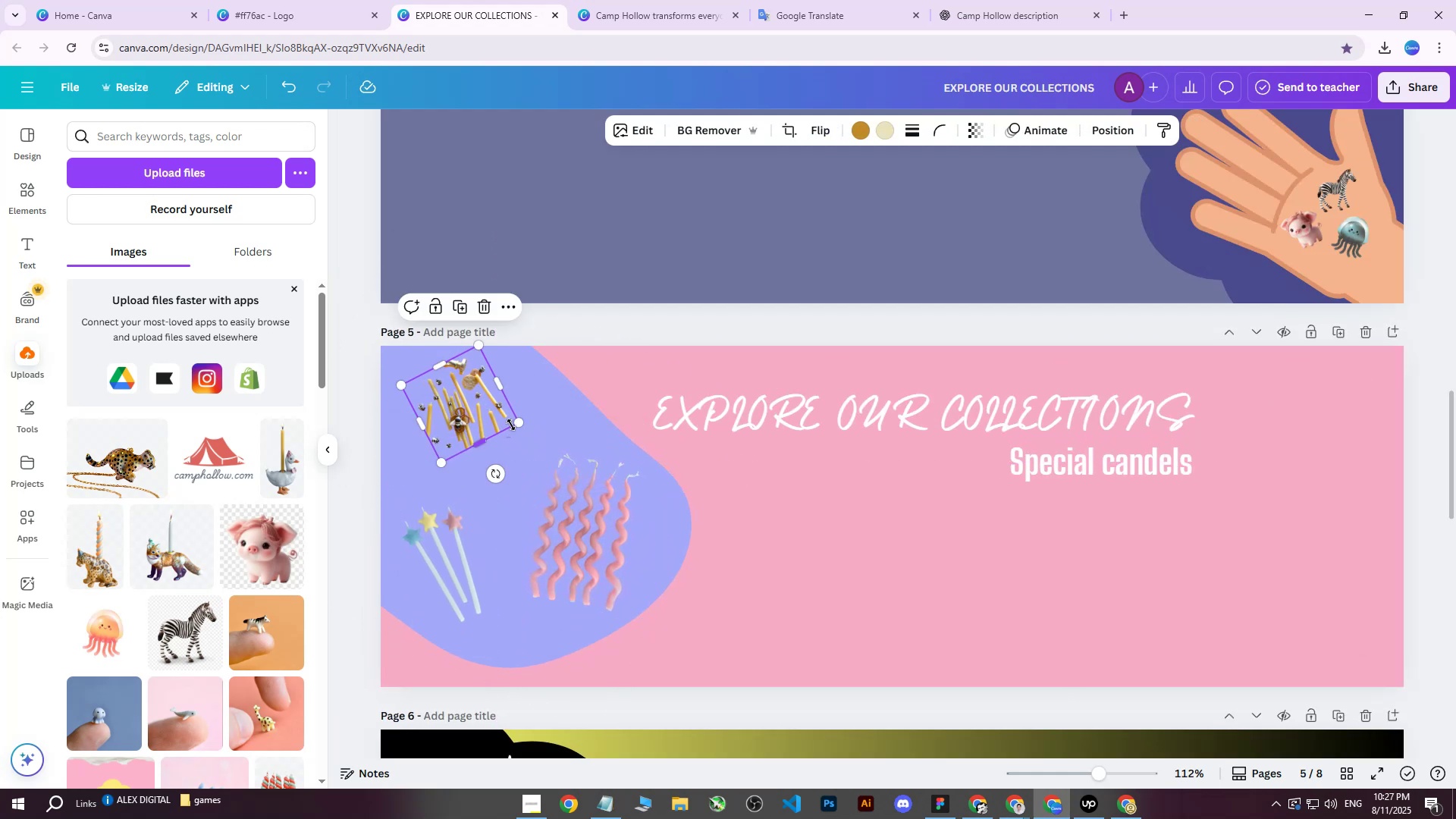 
left_click_drag(start_coordinate=[481, 420], to_coordinate=[493, 435])
 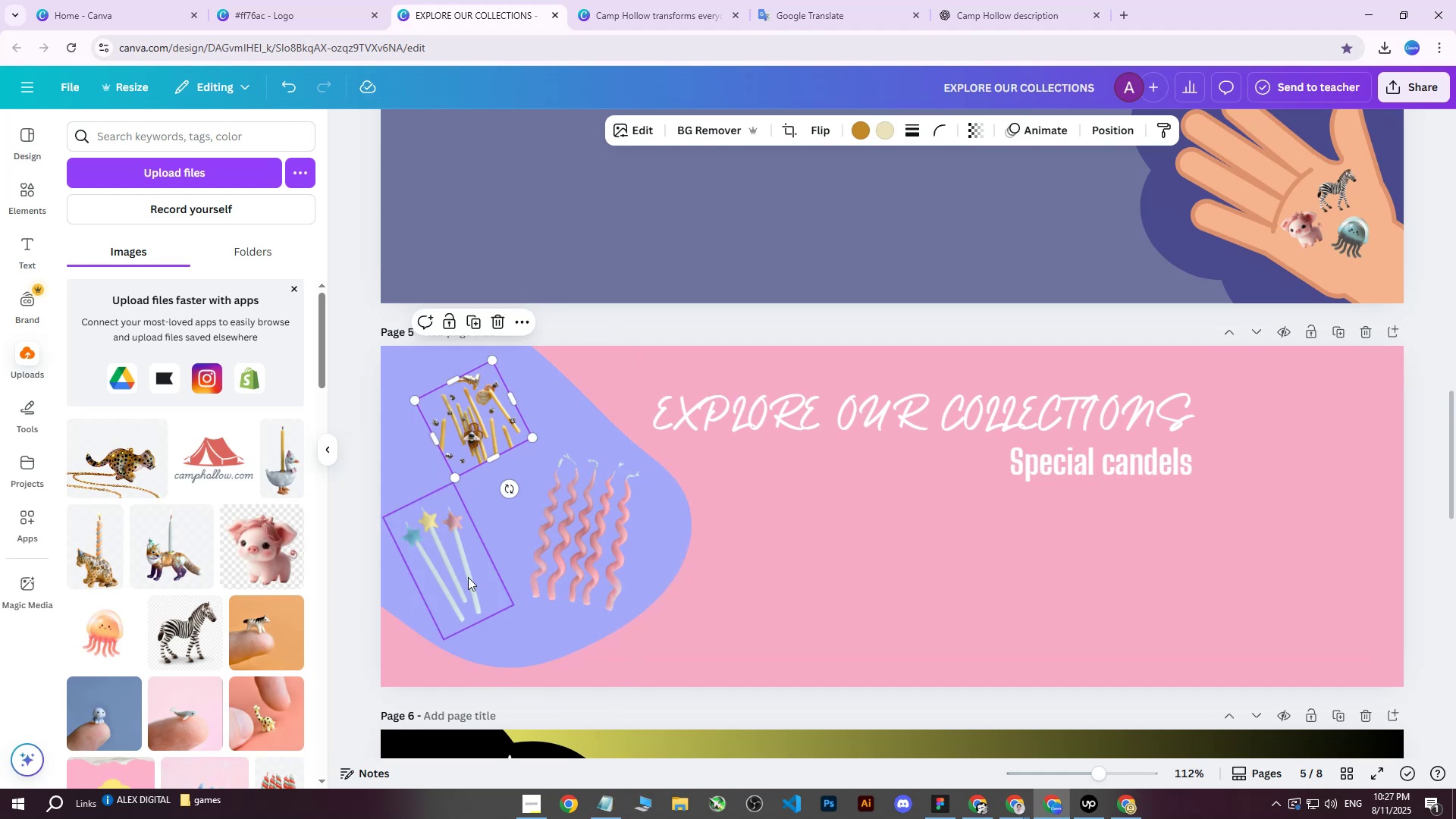 
left_click([460, 557])
 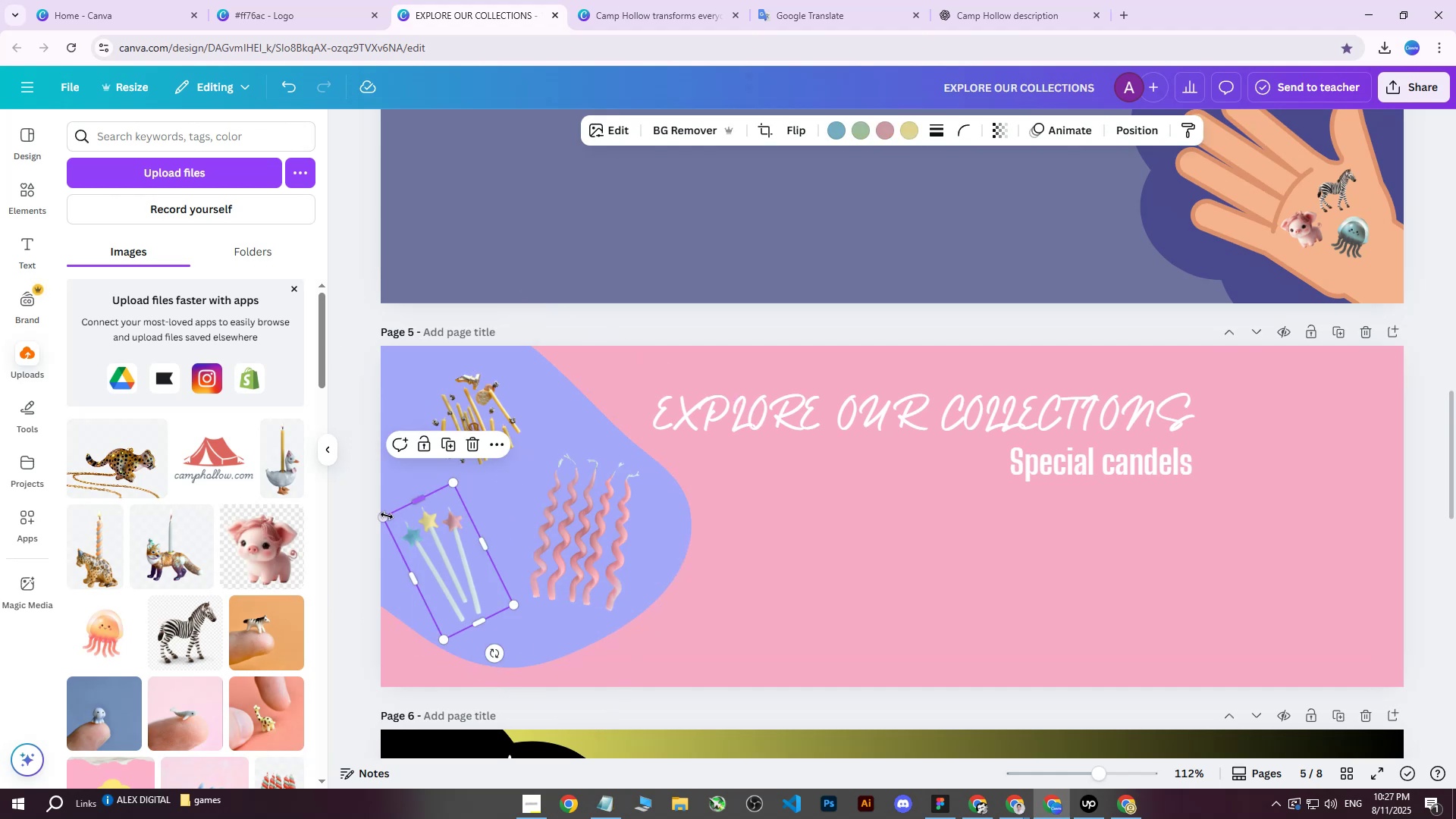 
left_click_drag(start_coordinate=[384, 519], to_coordinate=[377, 512])
 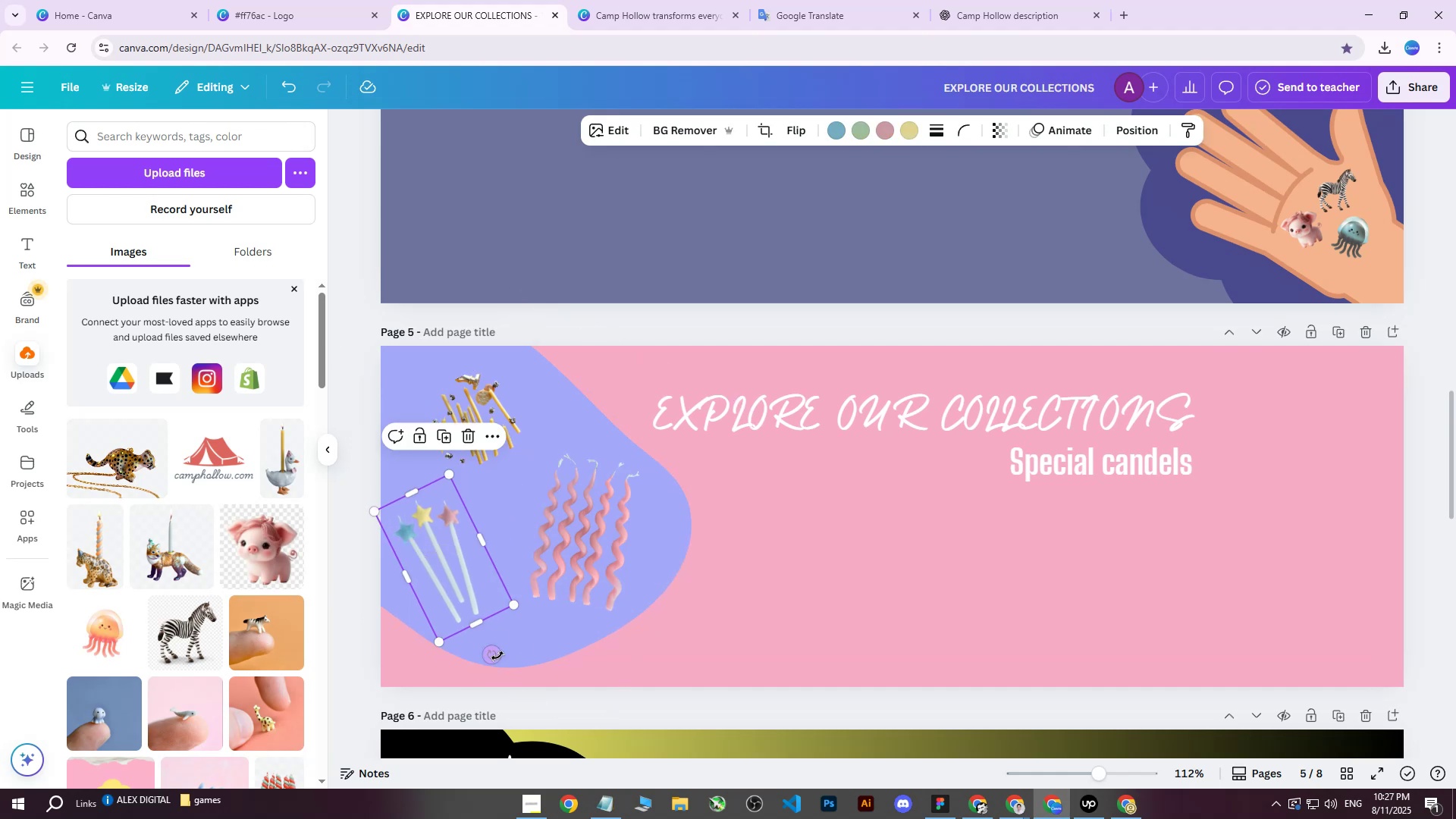 
left_click_drag(start_coordinate=[496, 657], to_coordinate=[485, 664])
 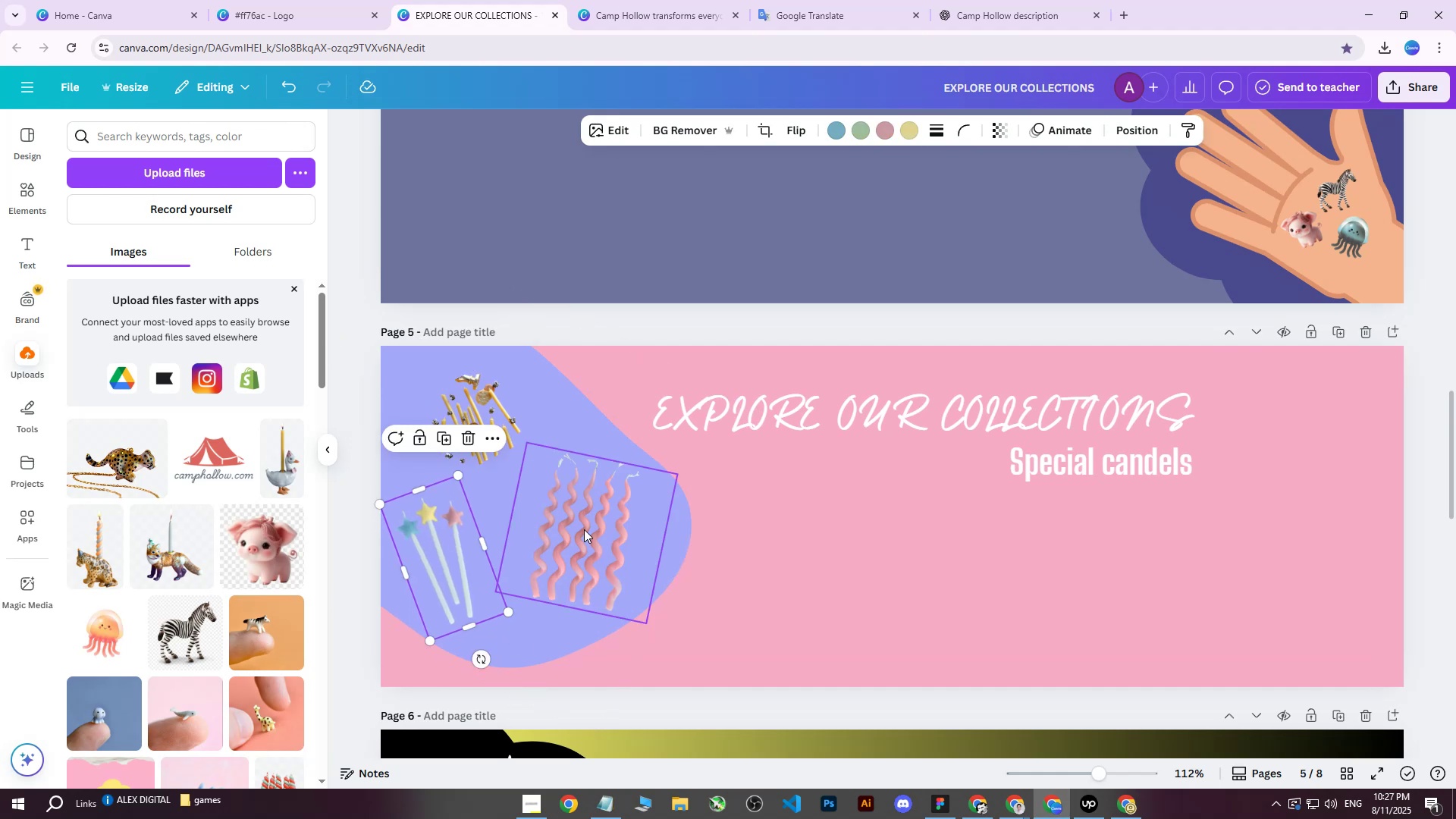 
left_click([576, 526])
 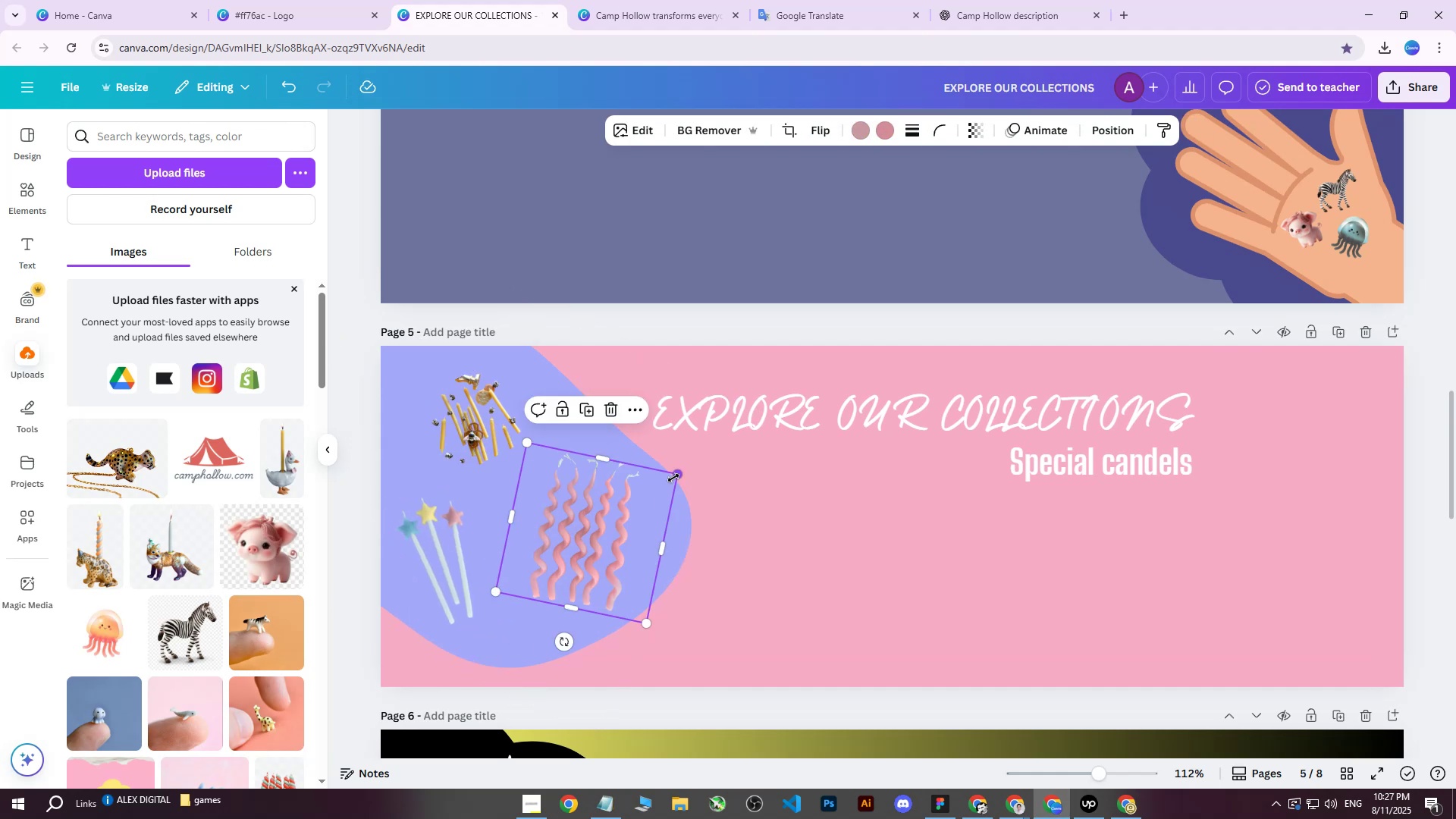 
left_click_drag(start_coordinate=[675, 477], to_coordinate=[679, 475])
 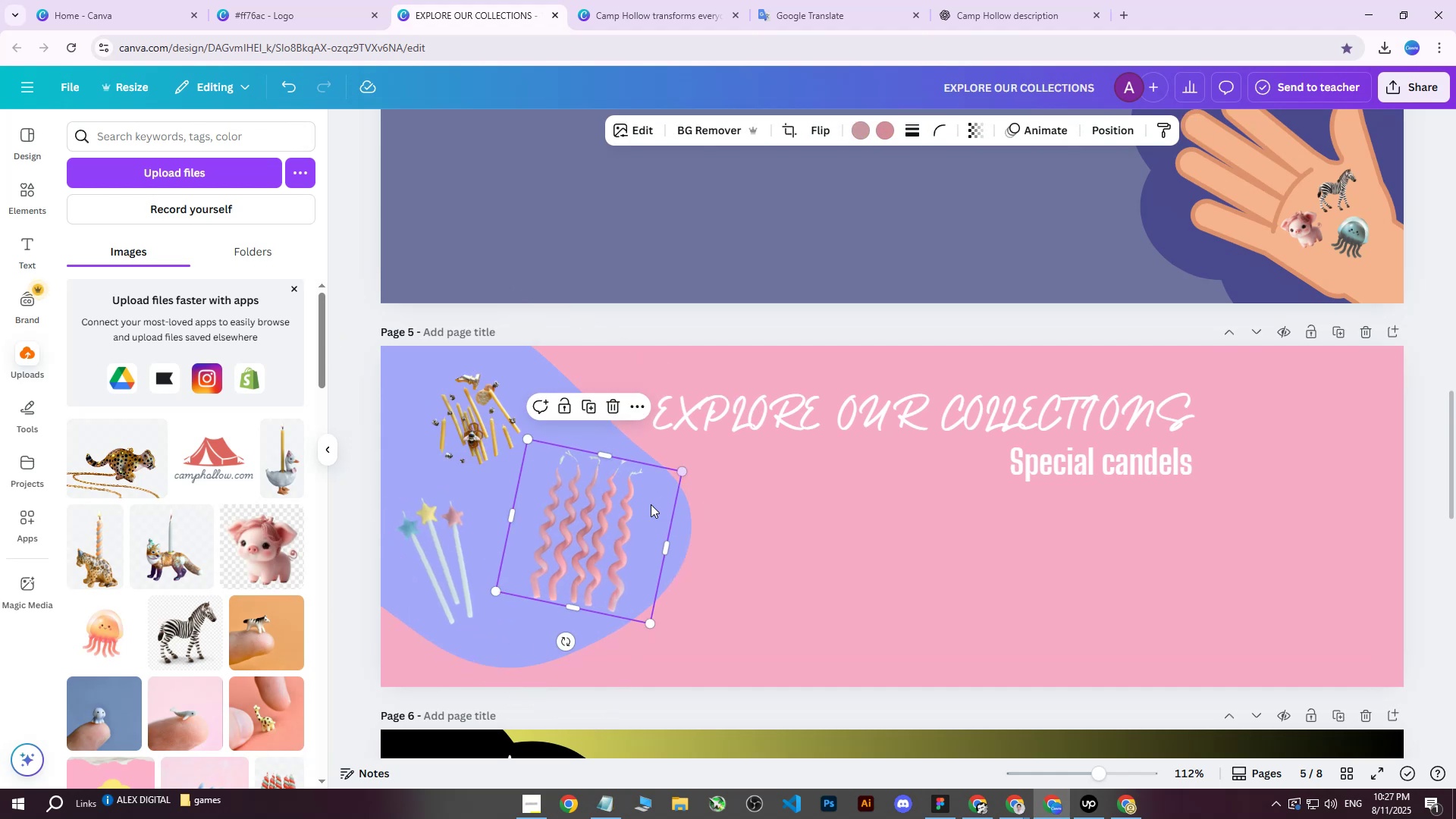 
left_click_drag(start_coordinate=[649, 507], to_coordinate=[645, 508])
 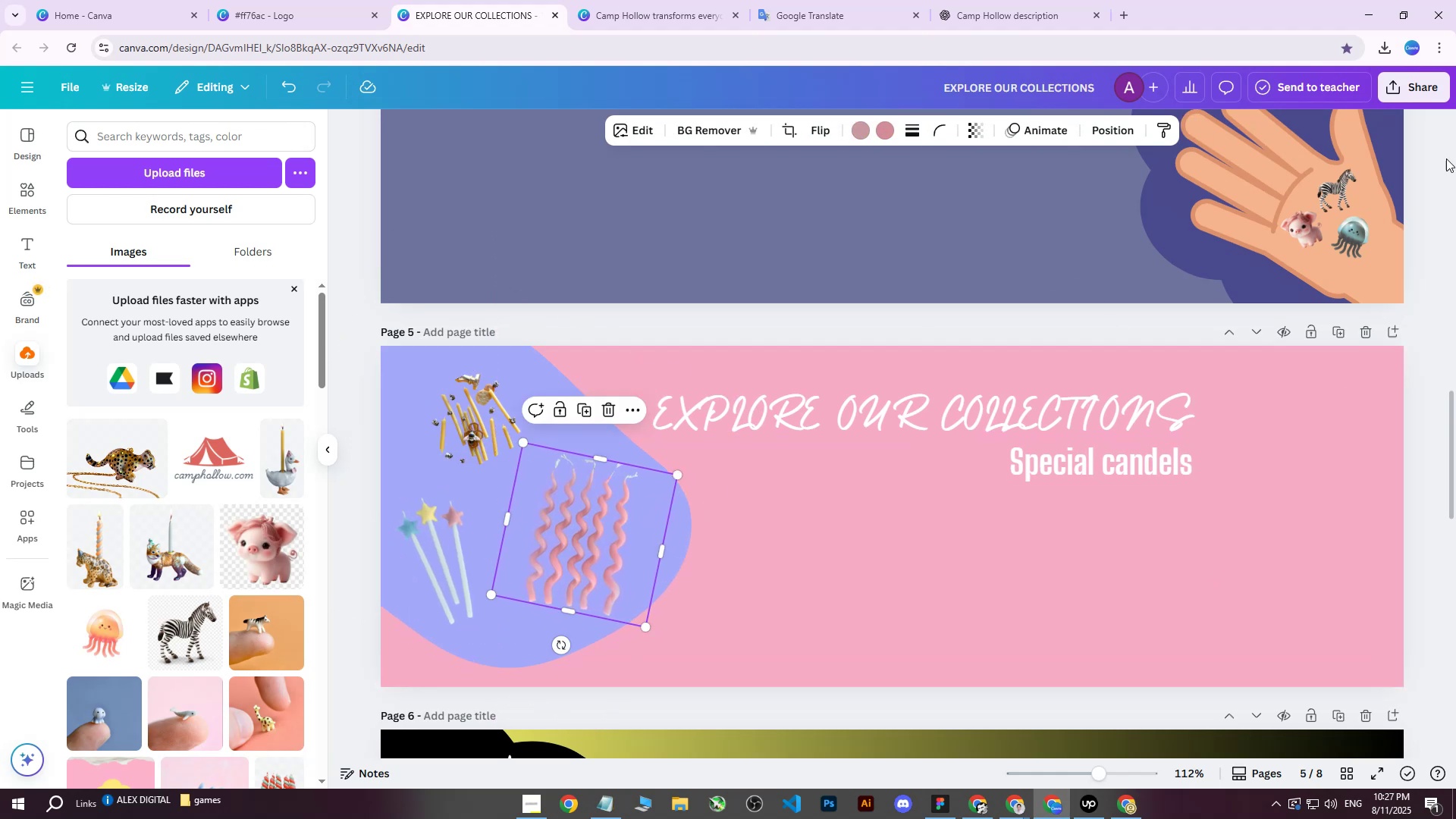 
left_click([1429, 79])
 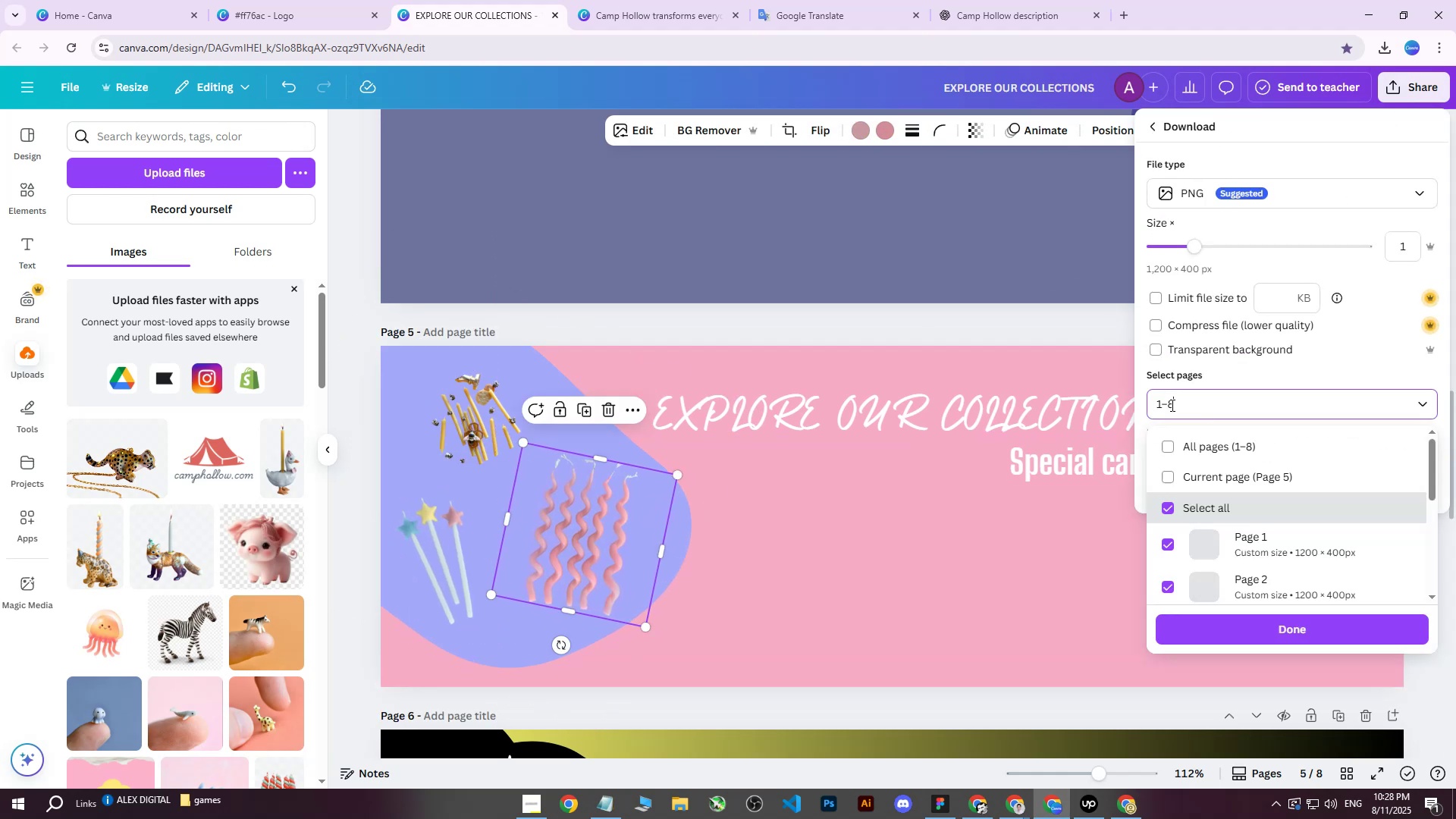 
triple_click([1161, 438])
 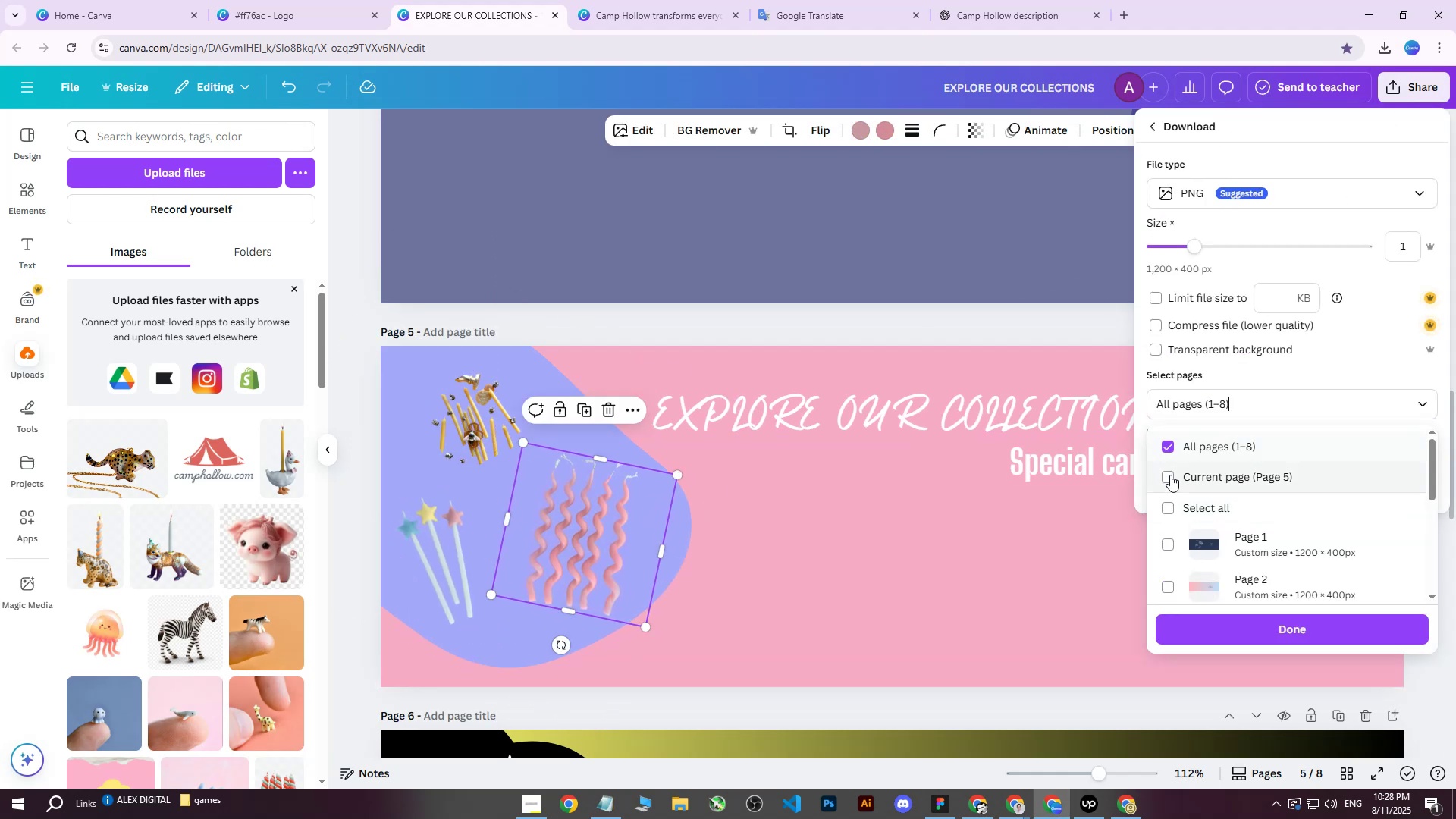 
triple_click([1170, 475])
 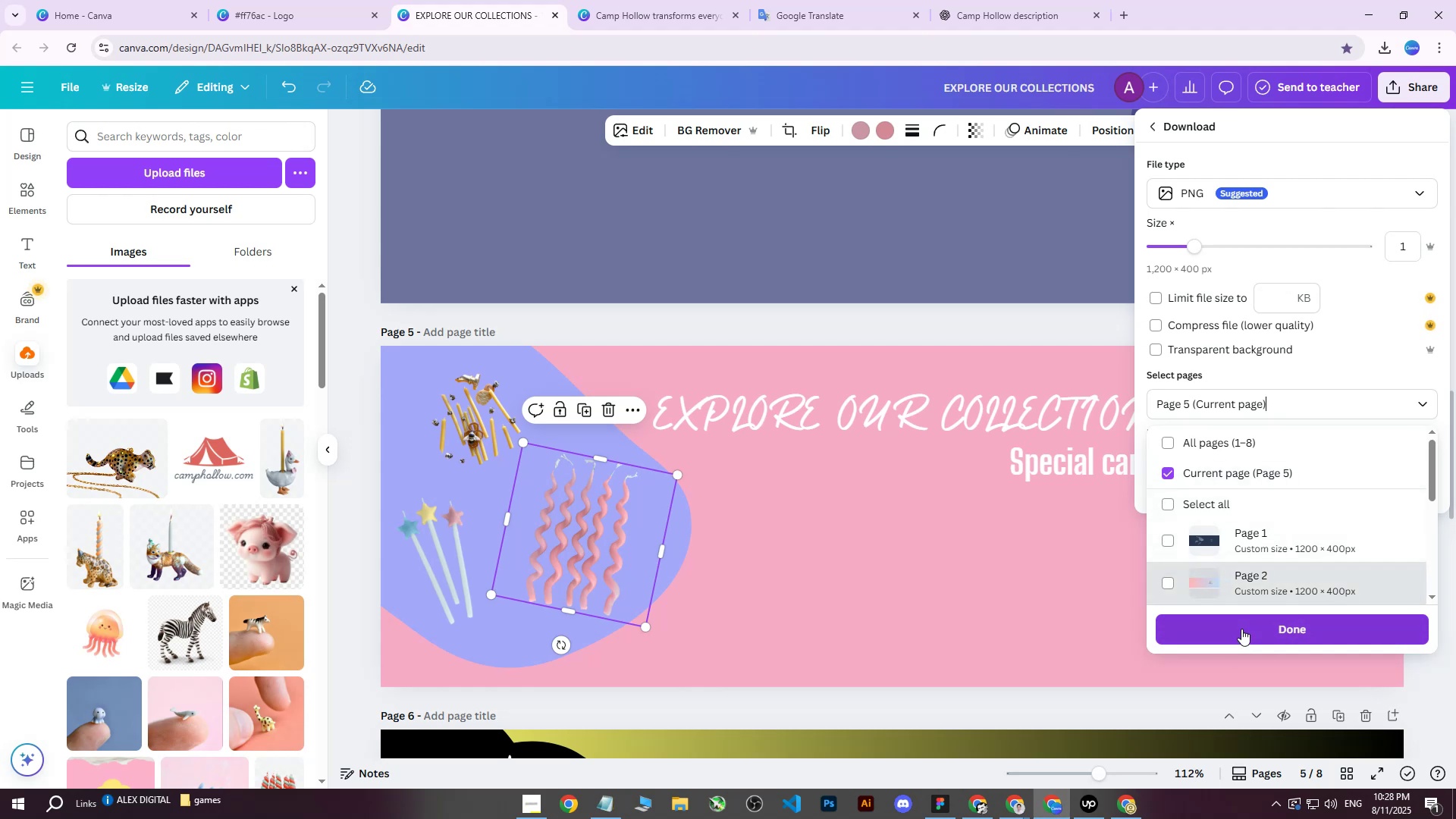 
double_click([1240, 629])
 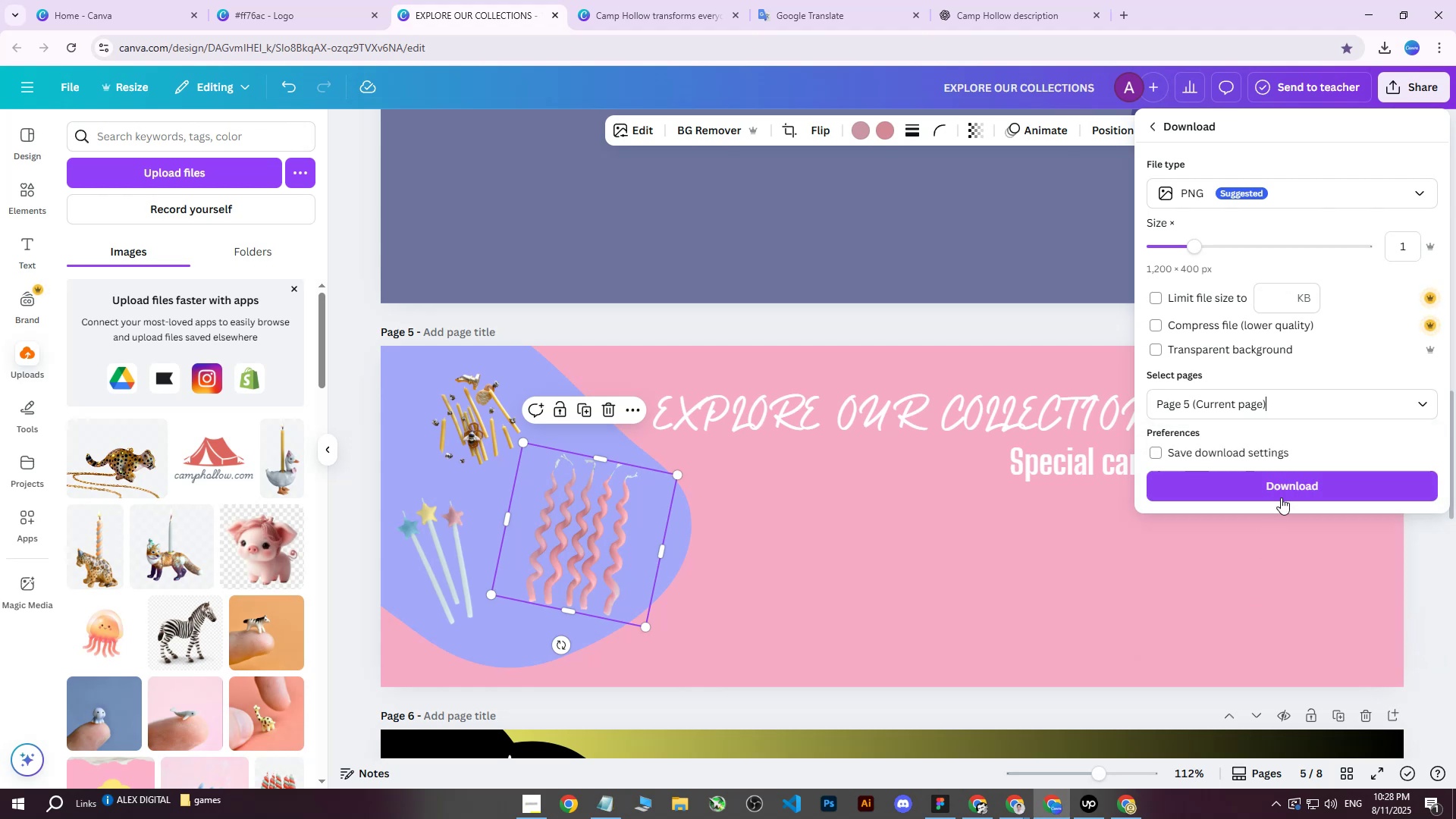 
left_click([1281, 494])
 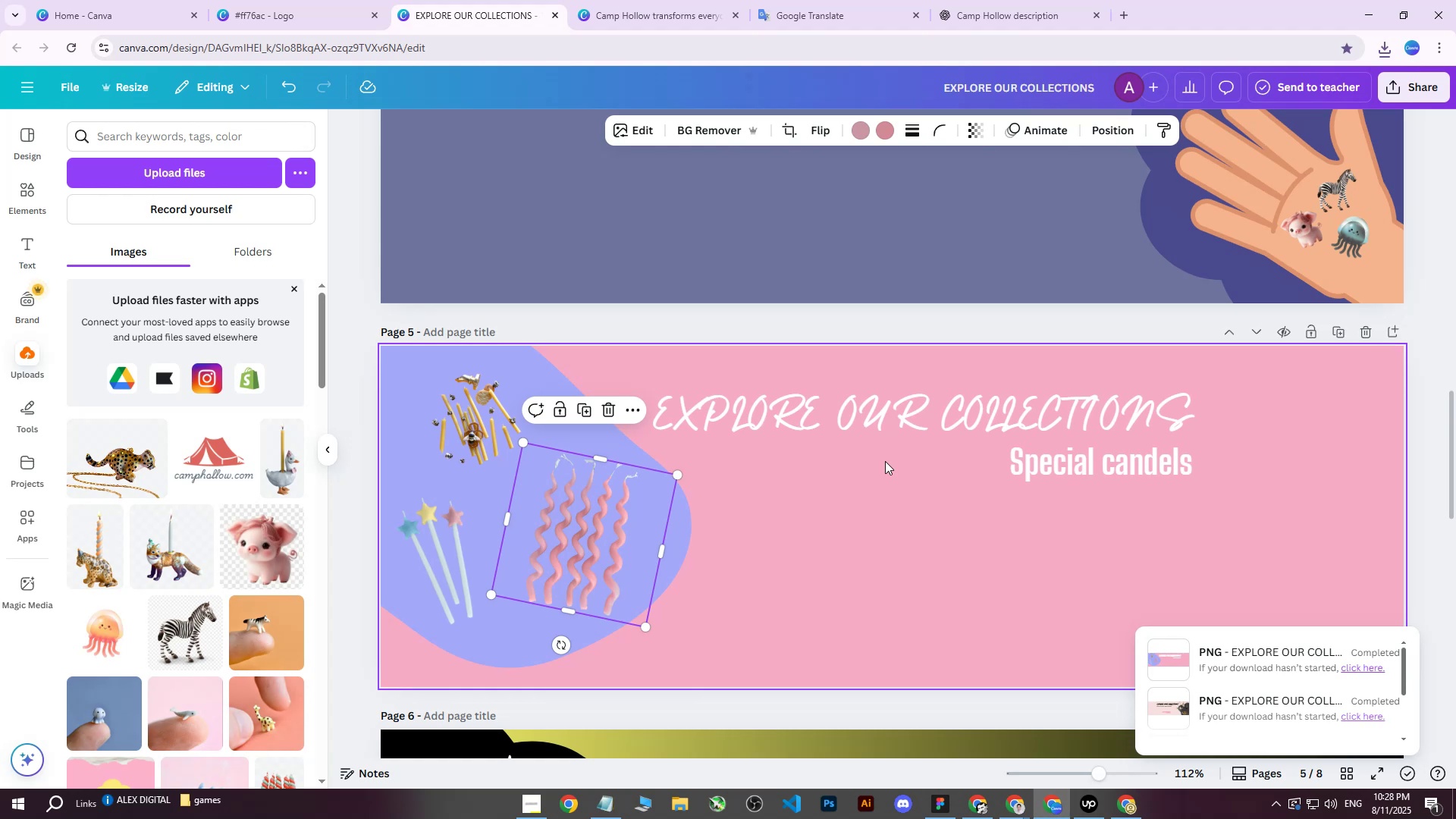 
wait(24.05)
 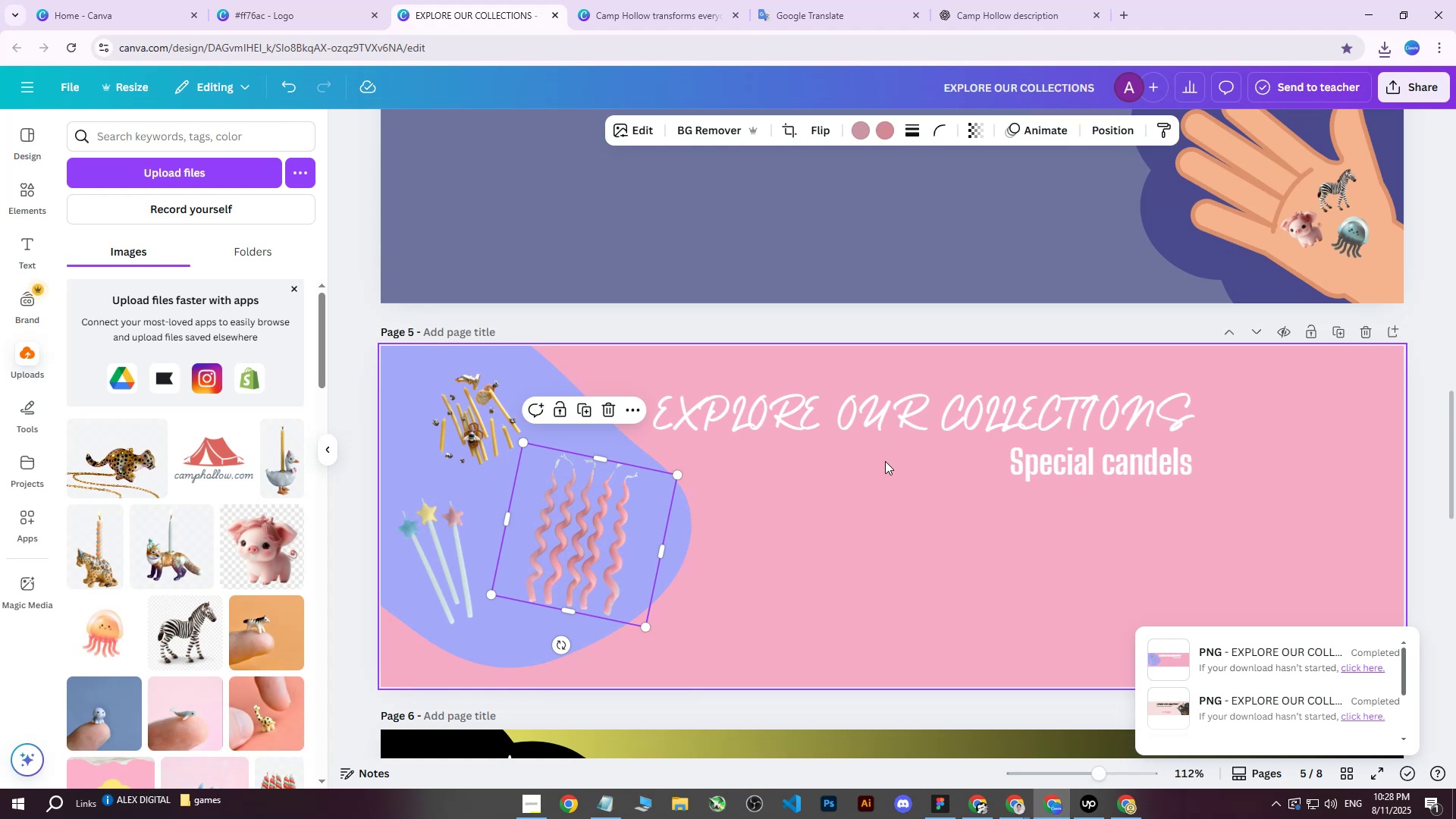 
scroll: coordinate [951, 424], scroll_direction: down, amount: 5.0
 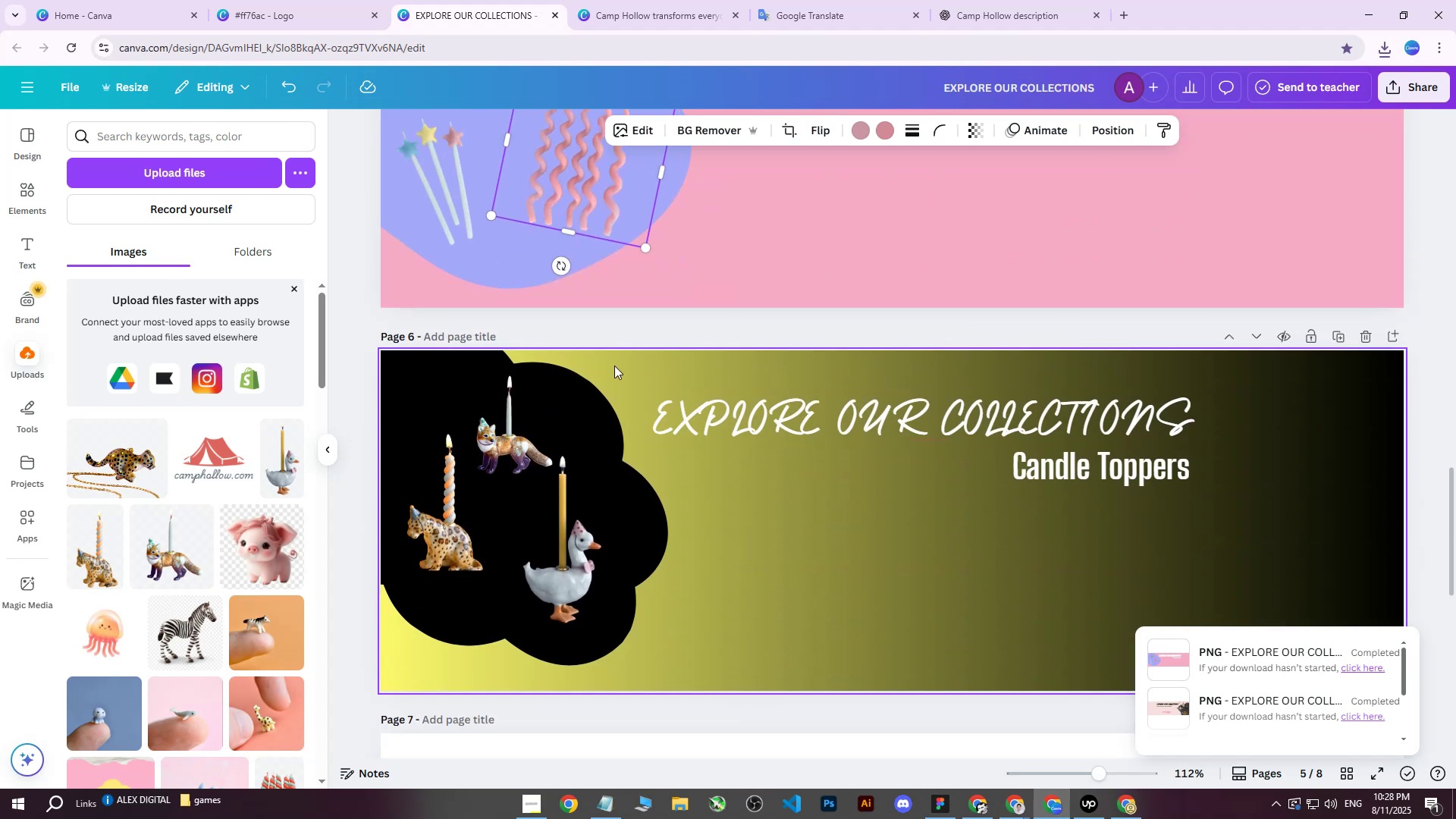 
left_click([614, 366])
 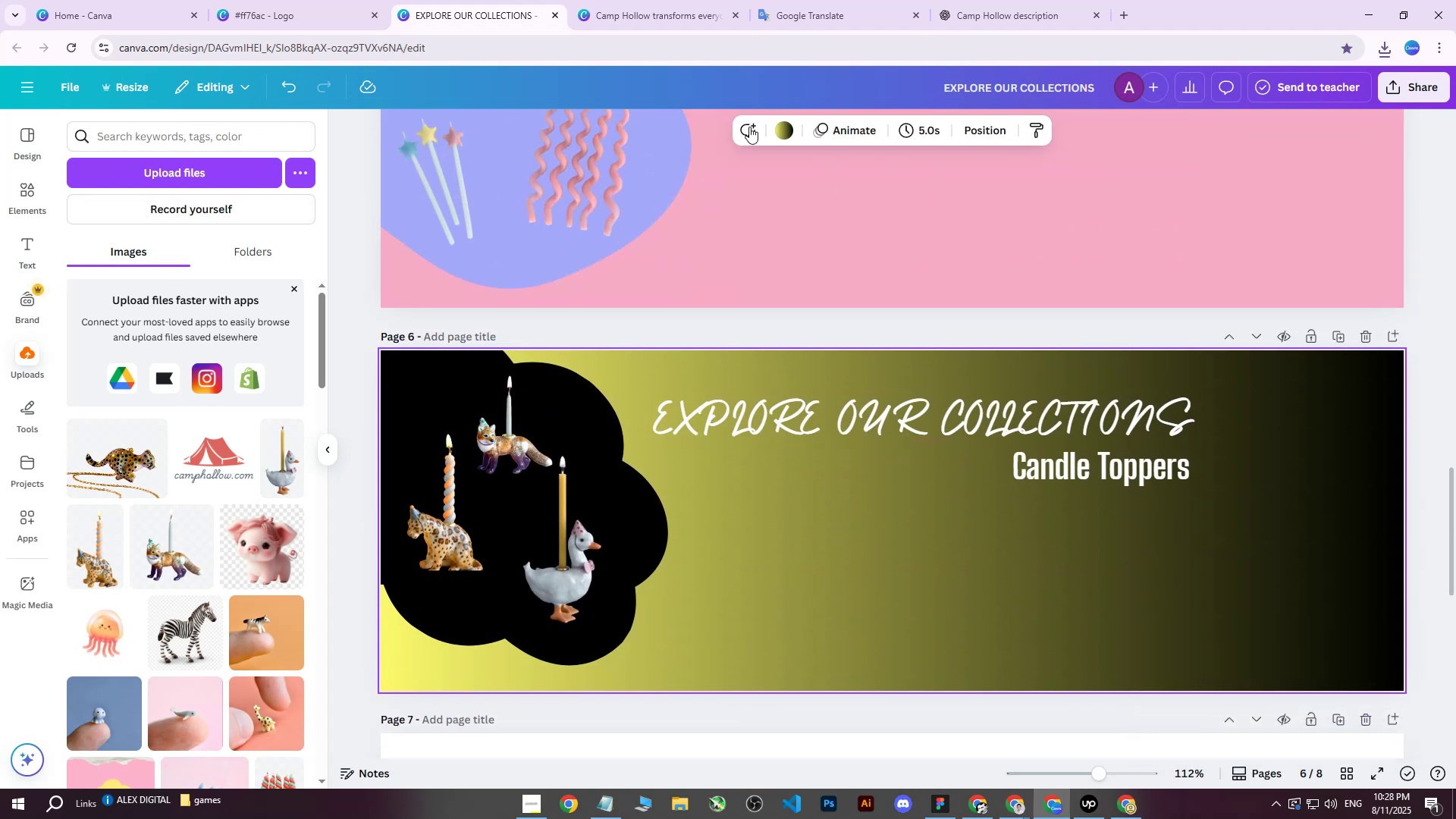 
left_click([776, 126])
 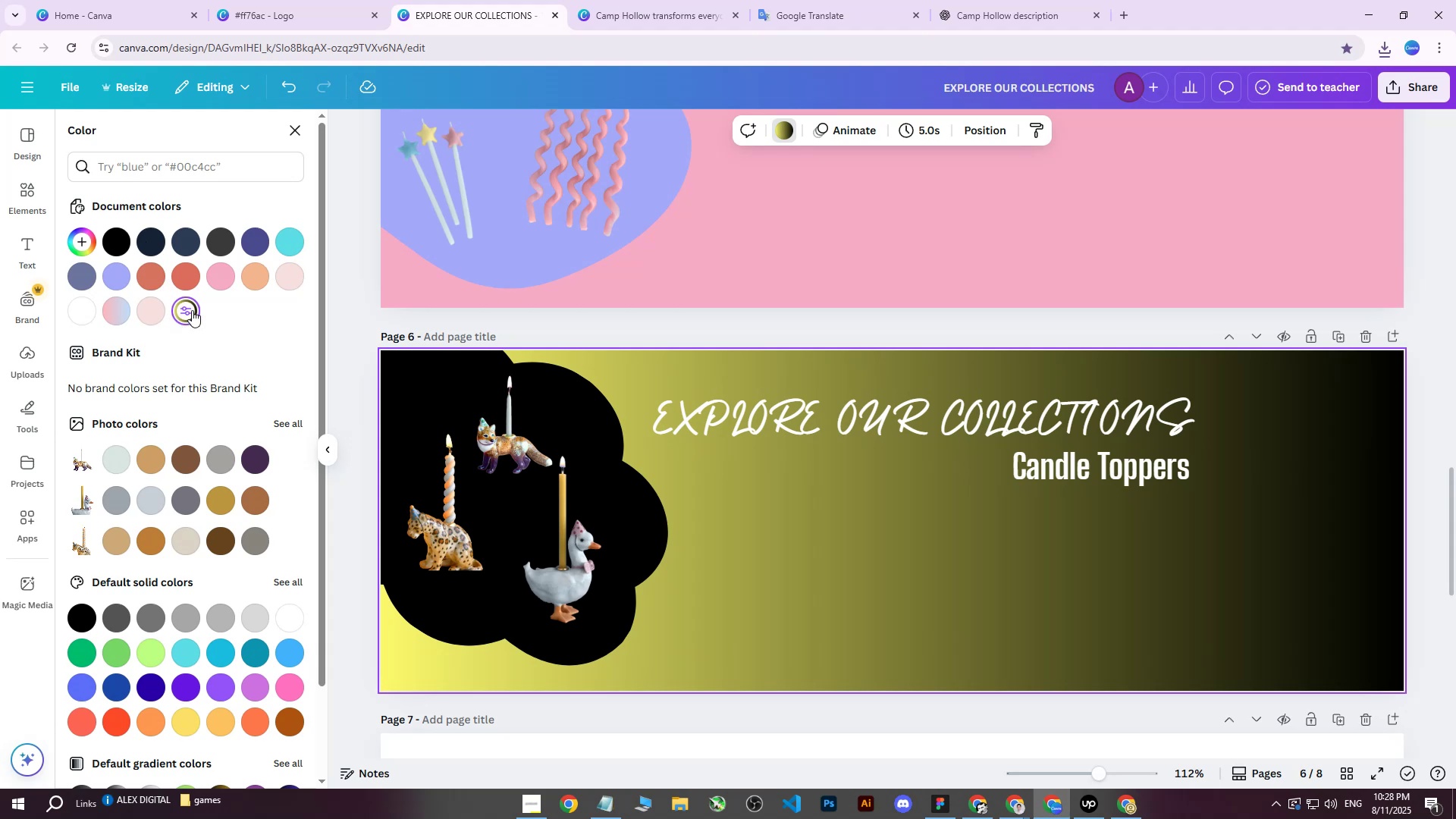 
double_click([192, 310])
 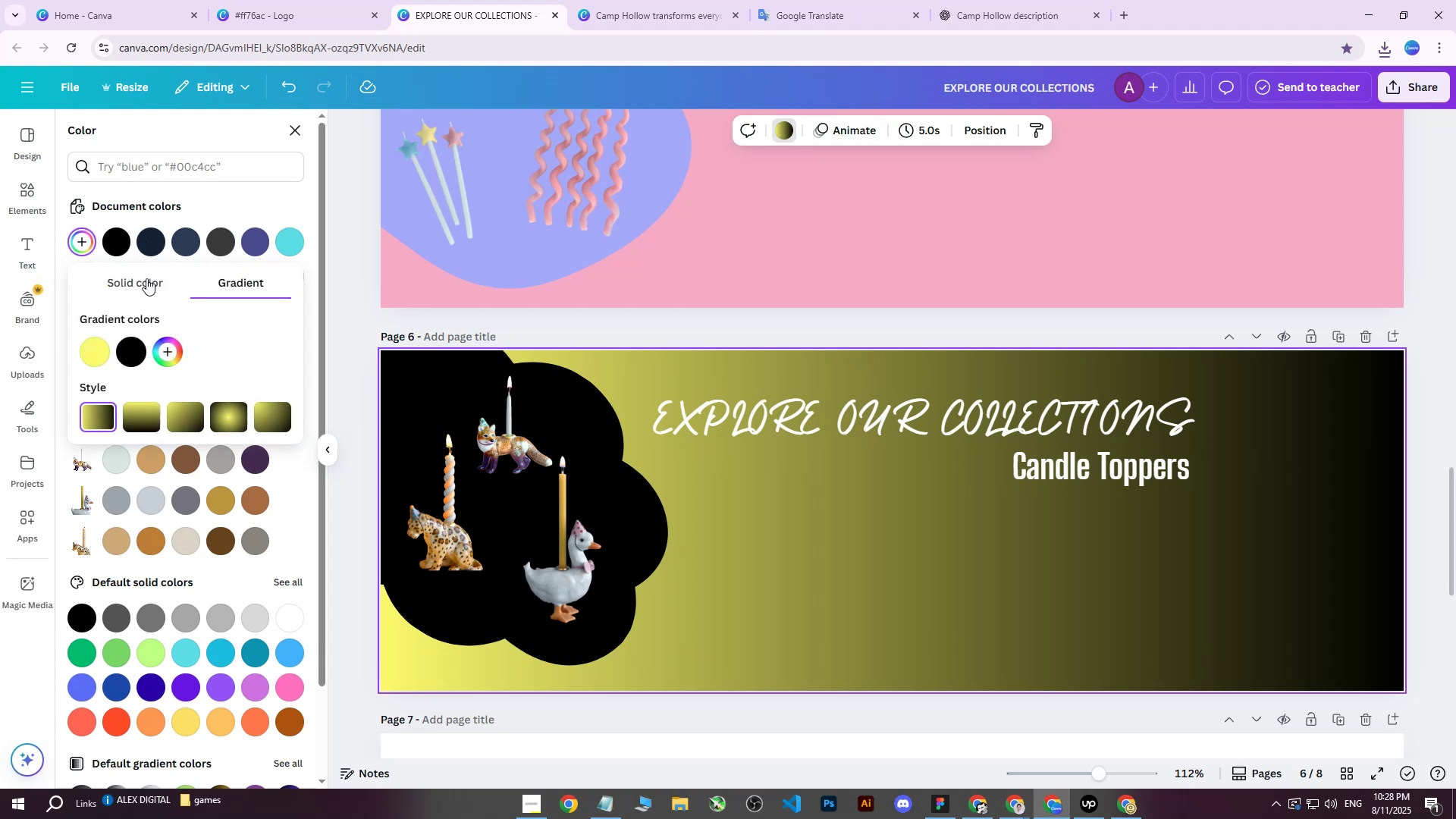 
left_click([137, 292])
 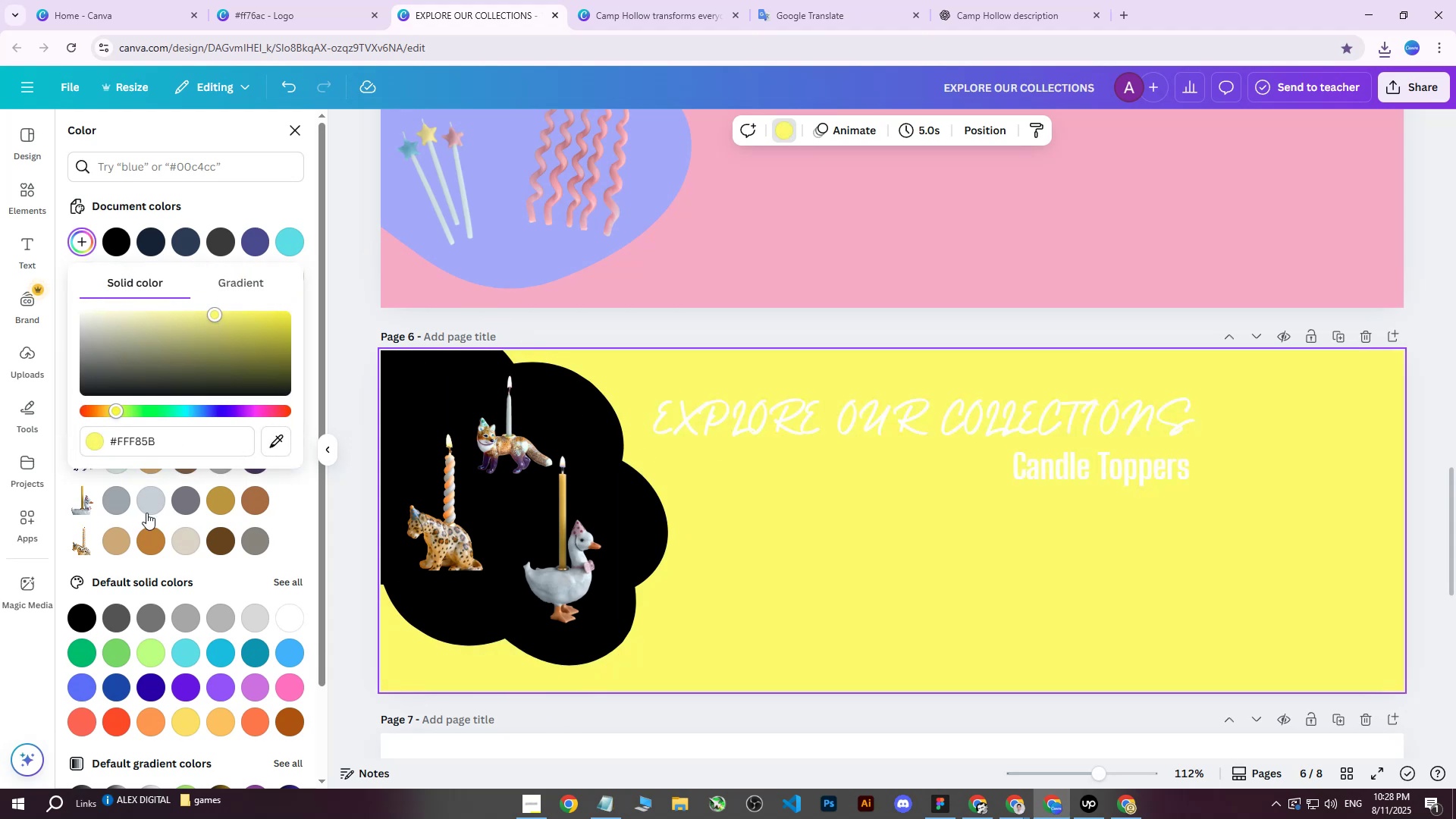 
left_click([172, 515])
 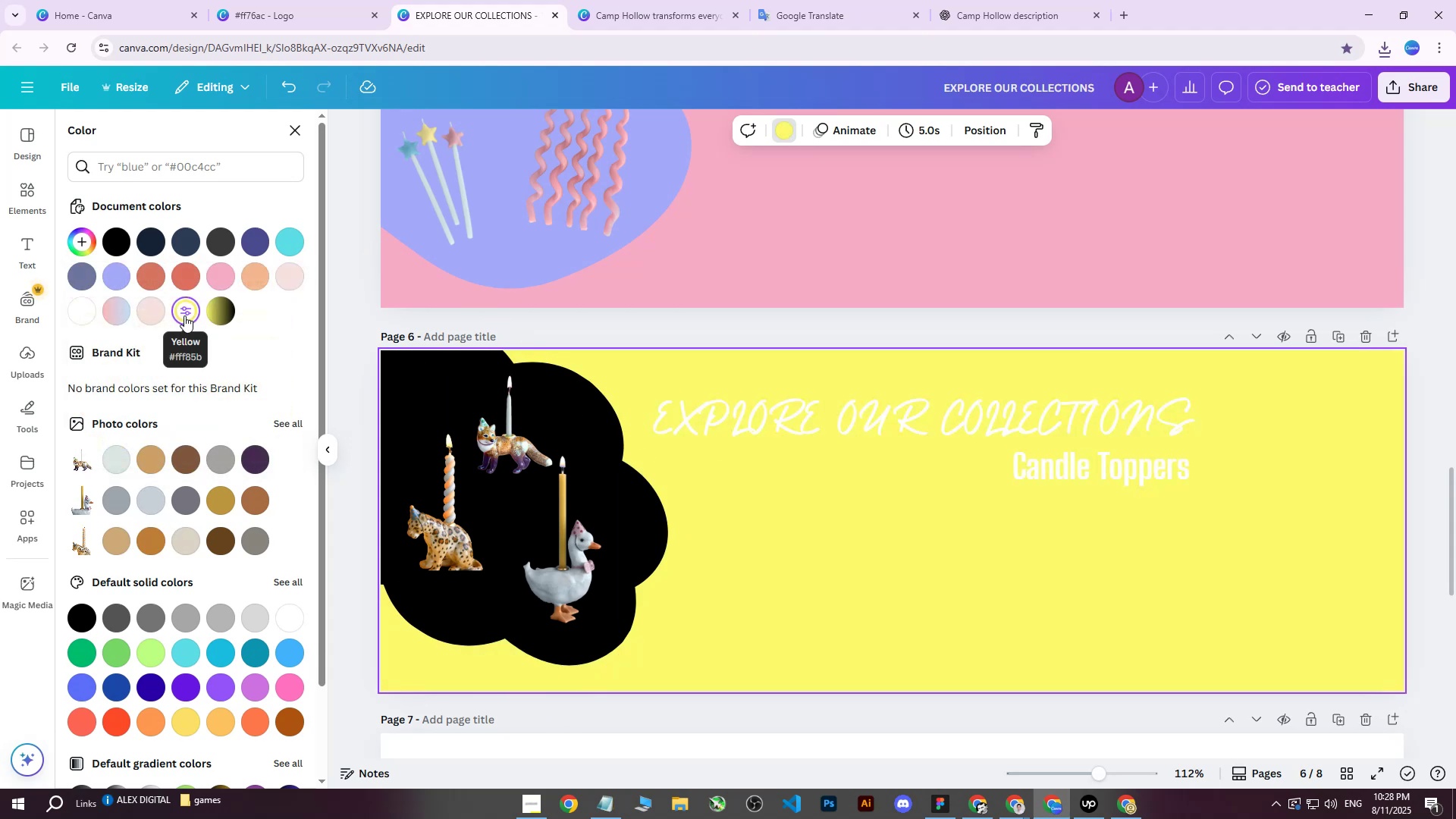 
left_click([184, 315])
 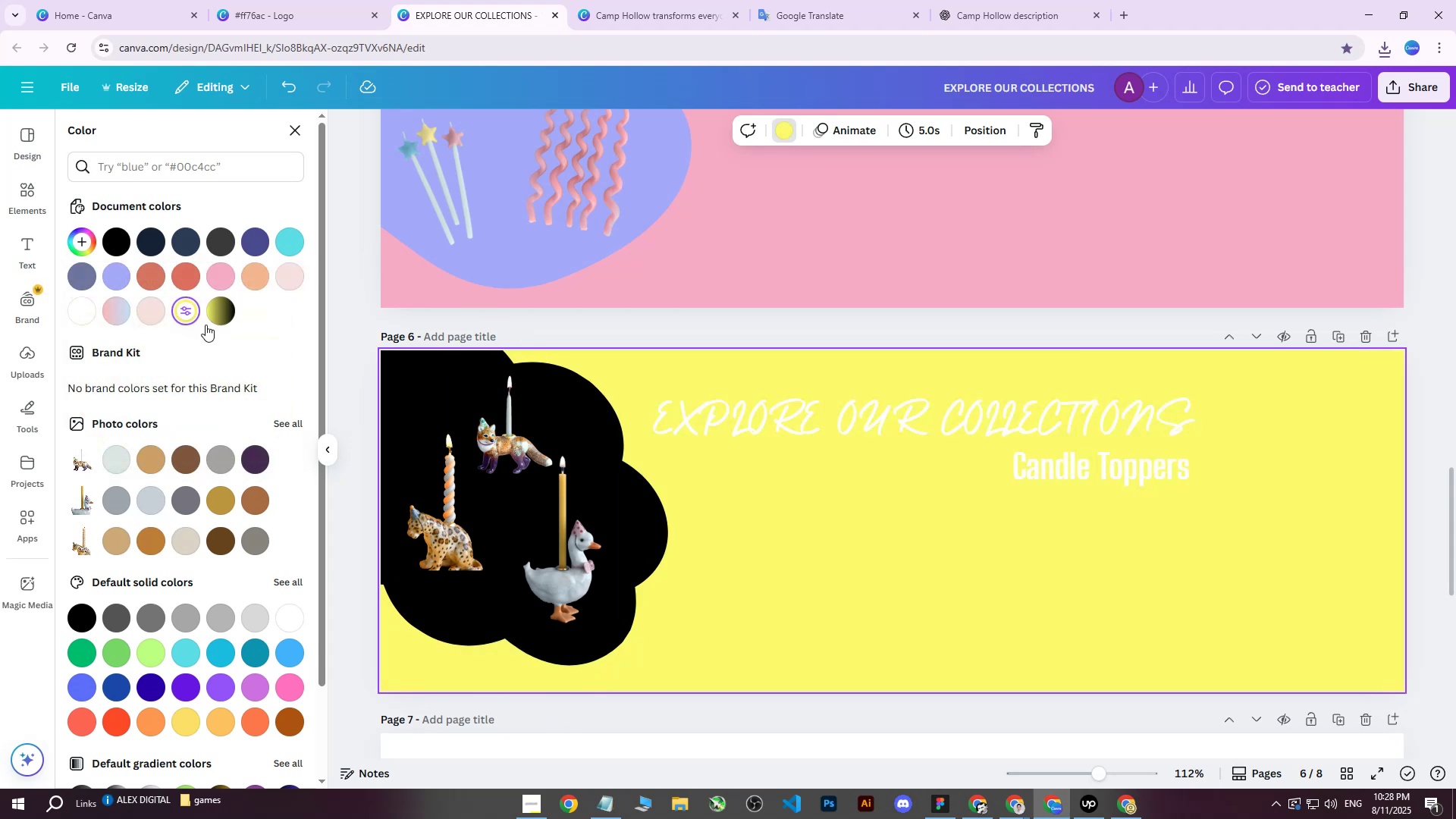 
left_click([190, 312])
 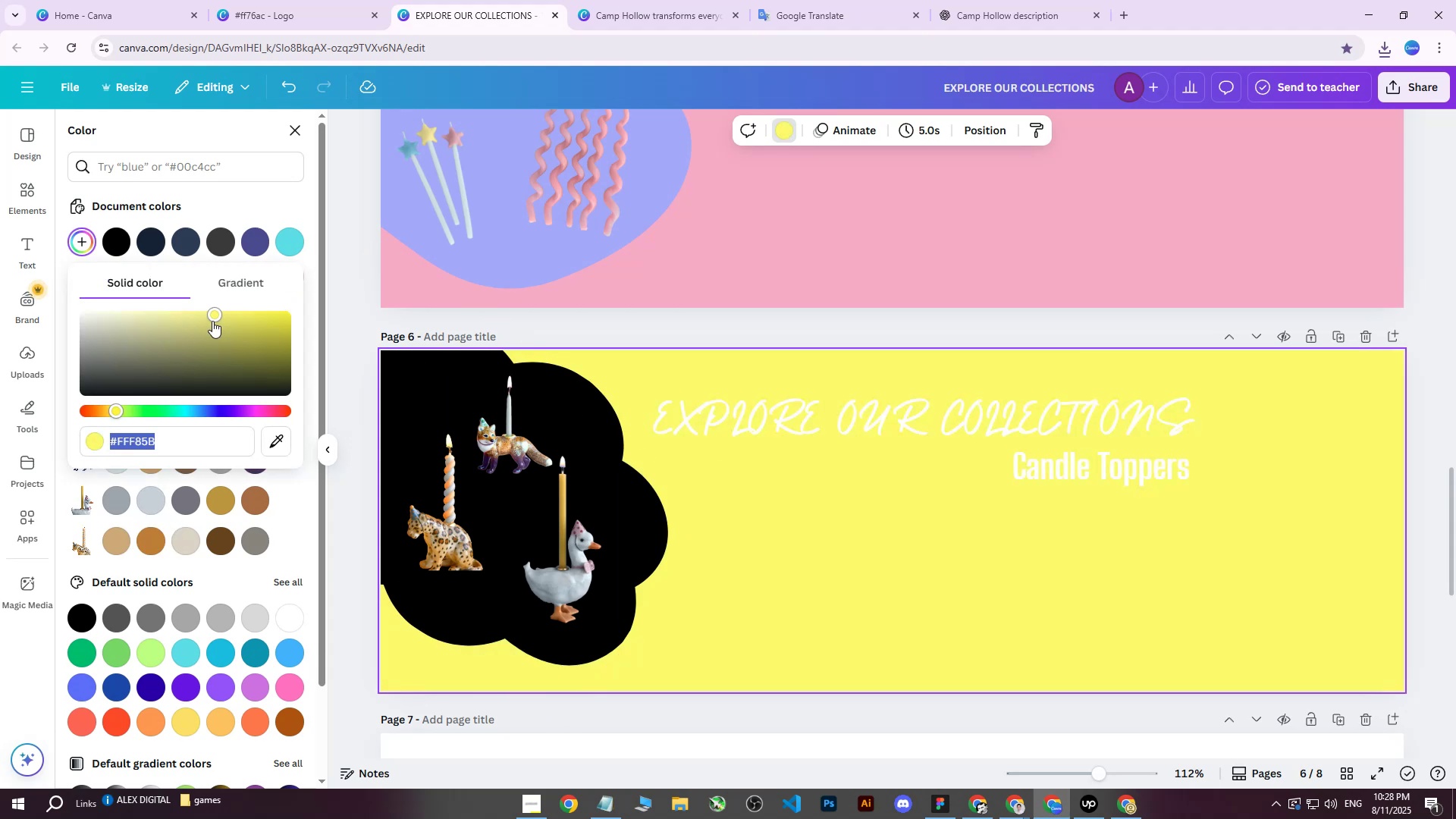 
left_click_drag(start_coordinate=[215, 315], to_coordinate=[206, 331])
 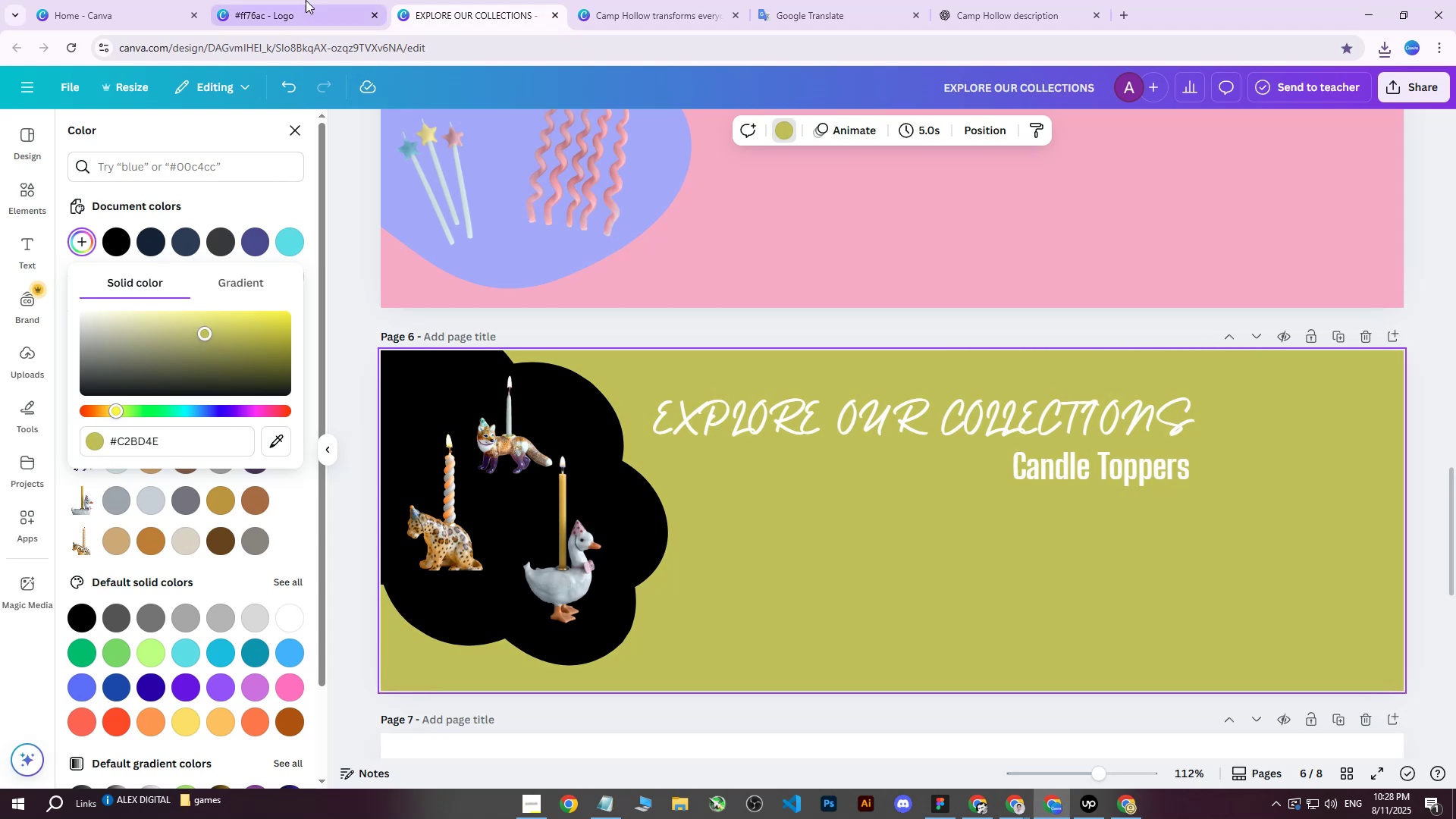 
left_click([306, 0])
 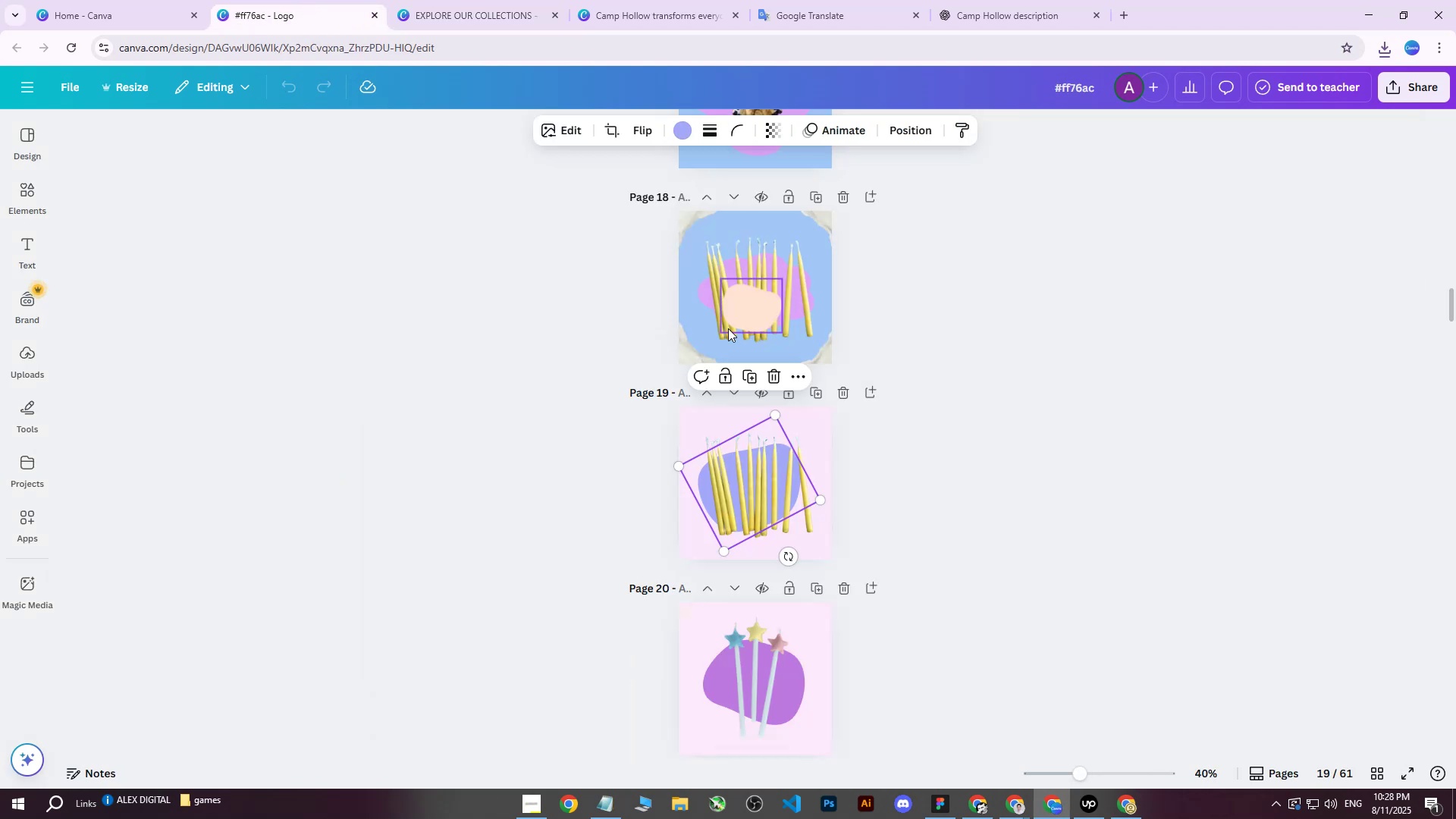 
scroll: coordinate [791, 343], scroll_direction: down, amount: 19.0
 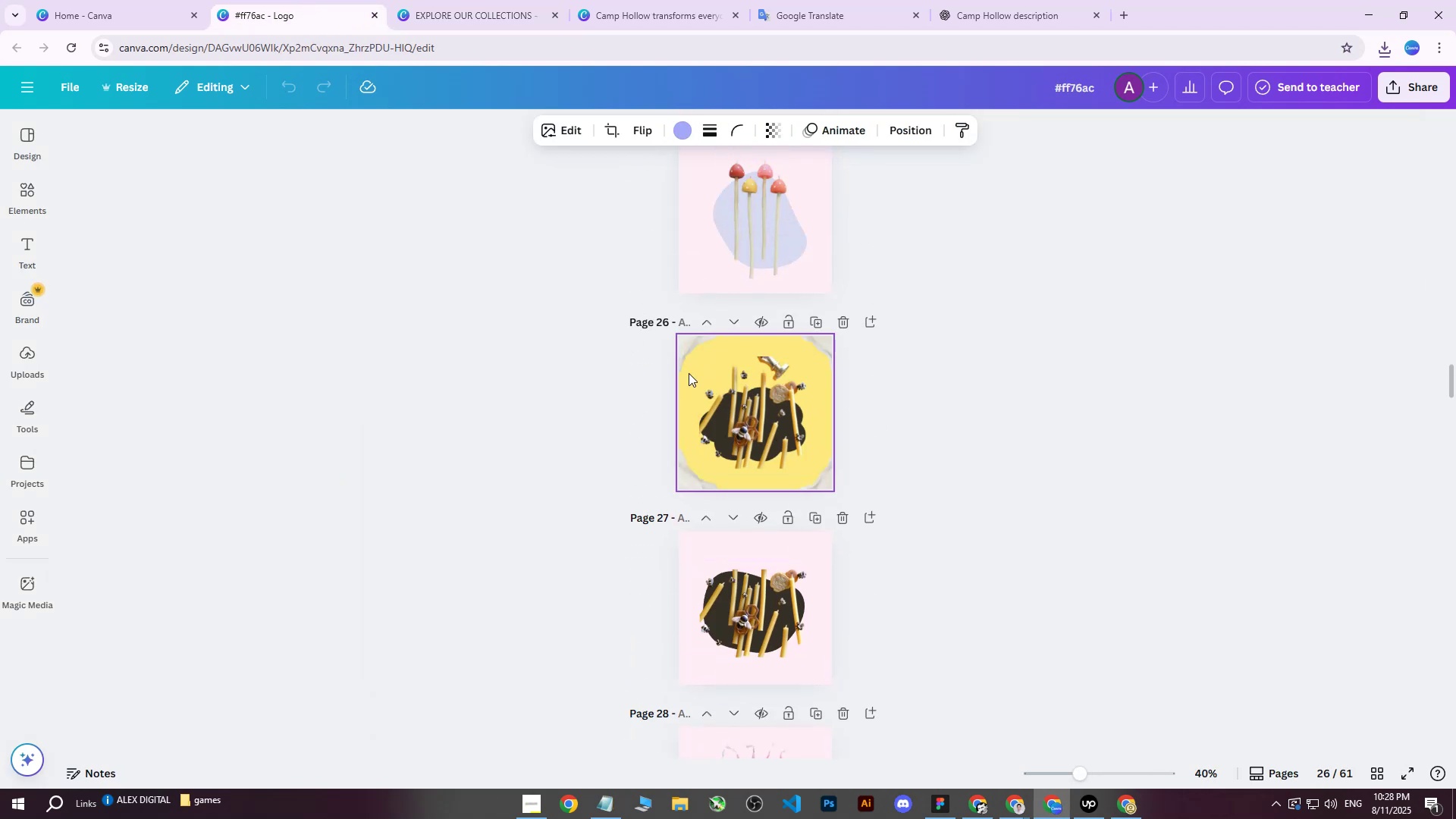 
left_click([689, 374])
 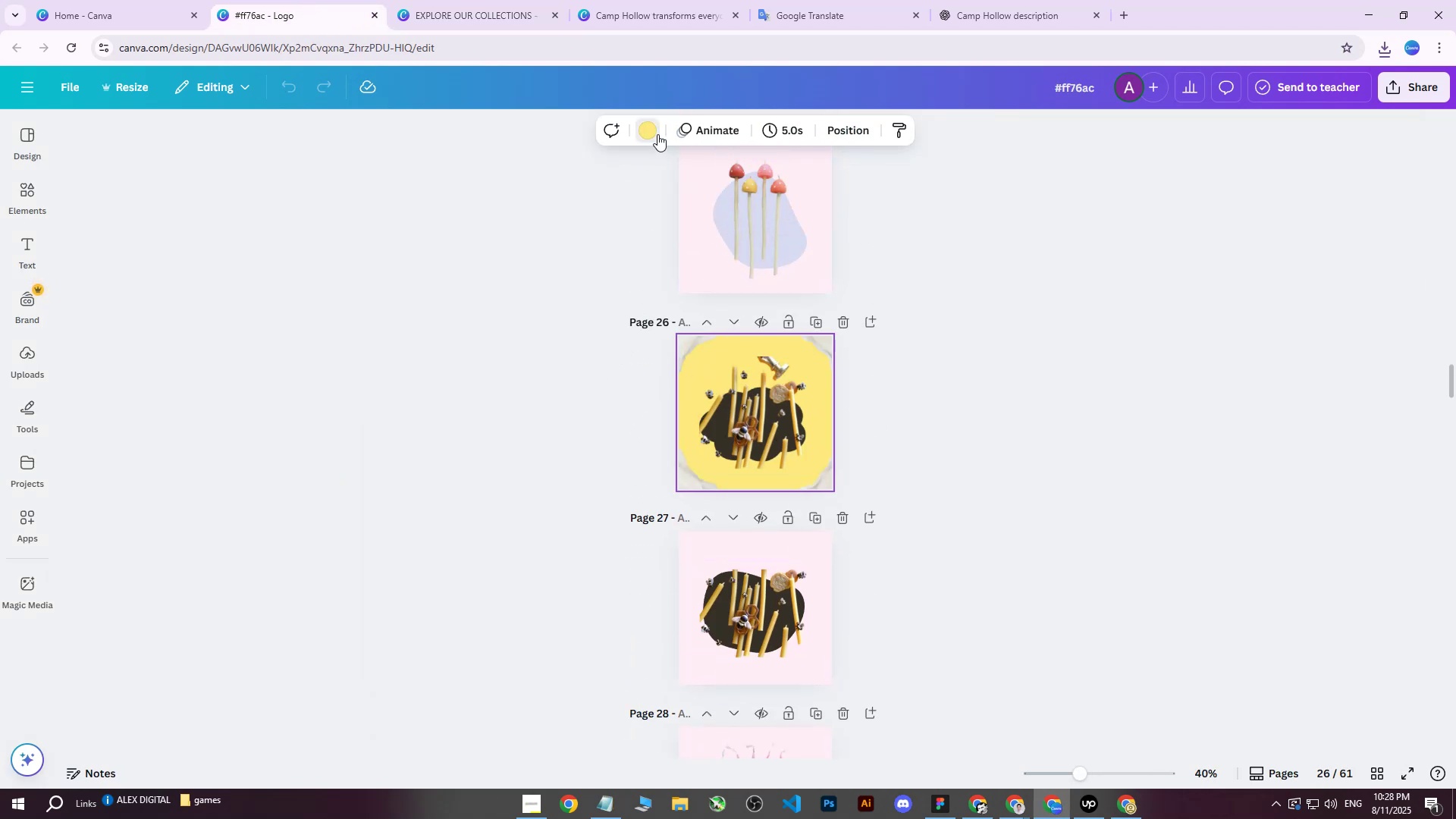 
double_click([657, 134])
 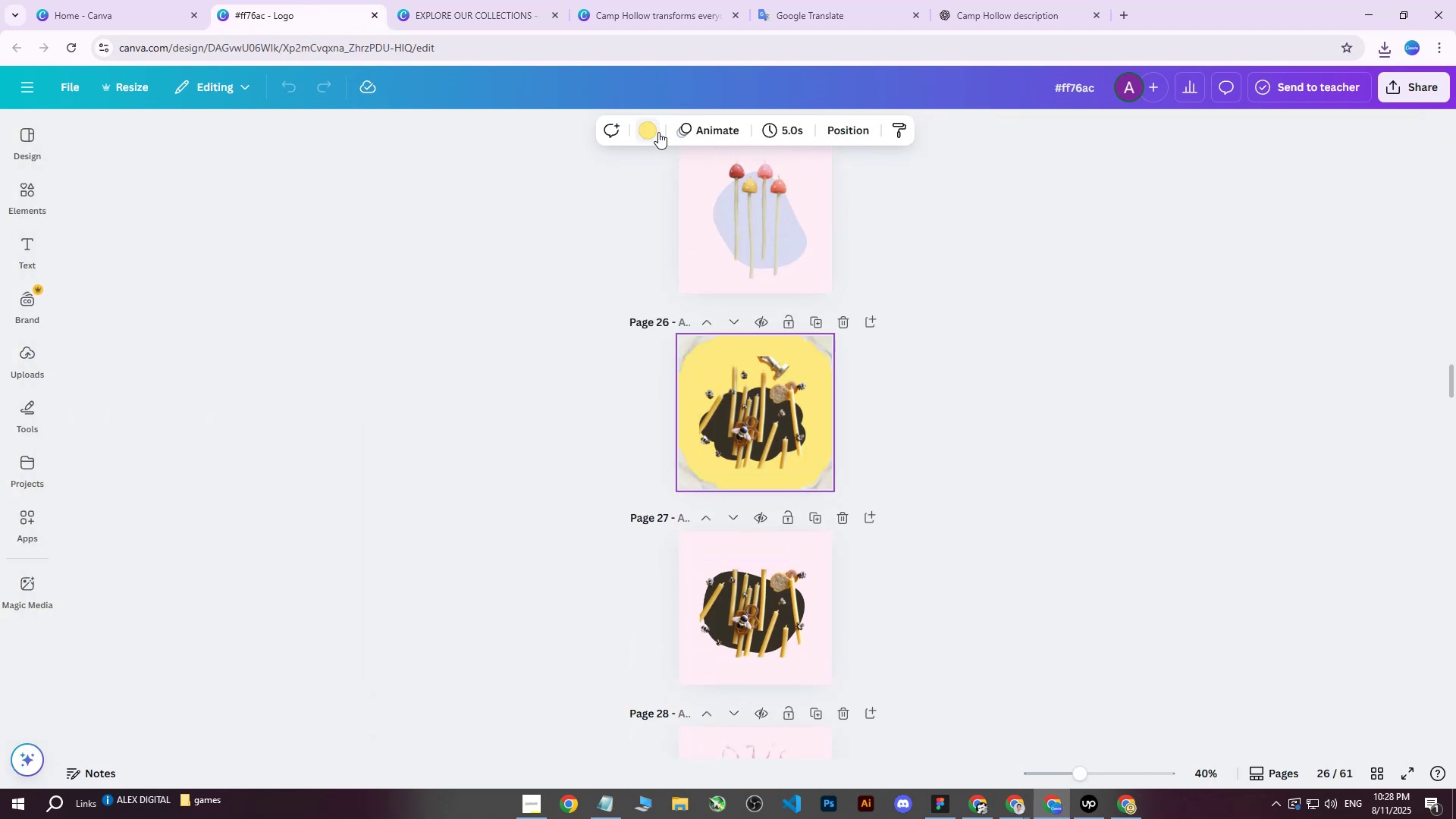 
left_click([659, 130])
 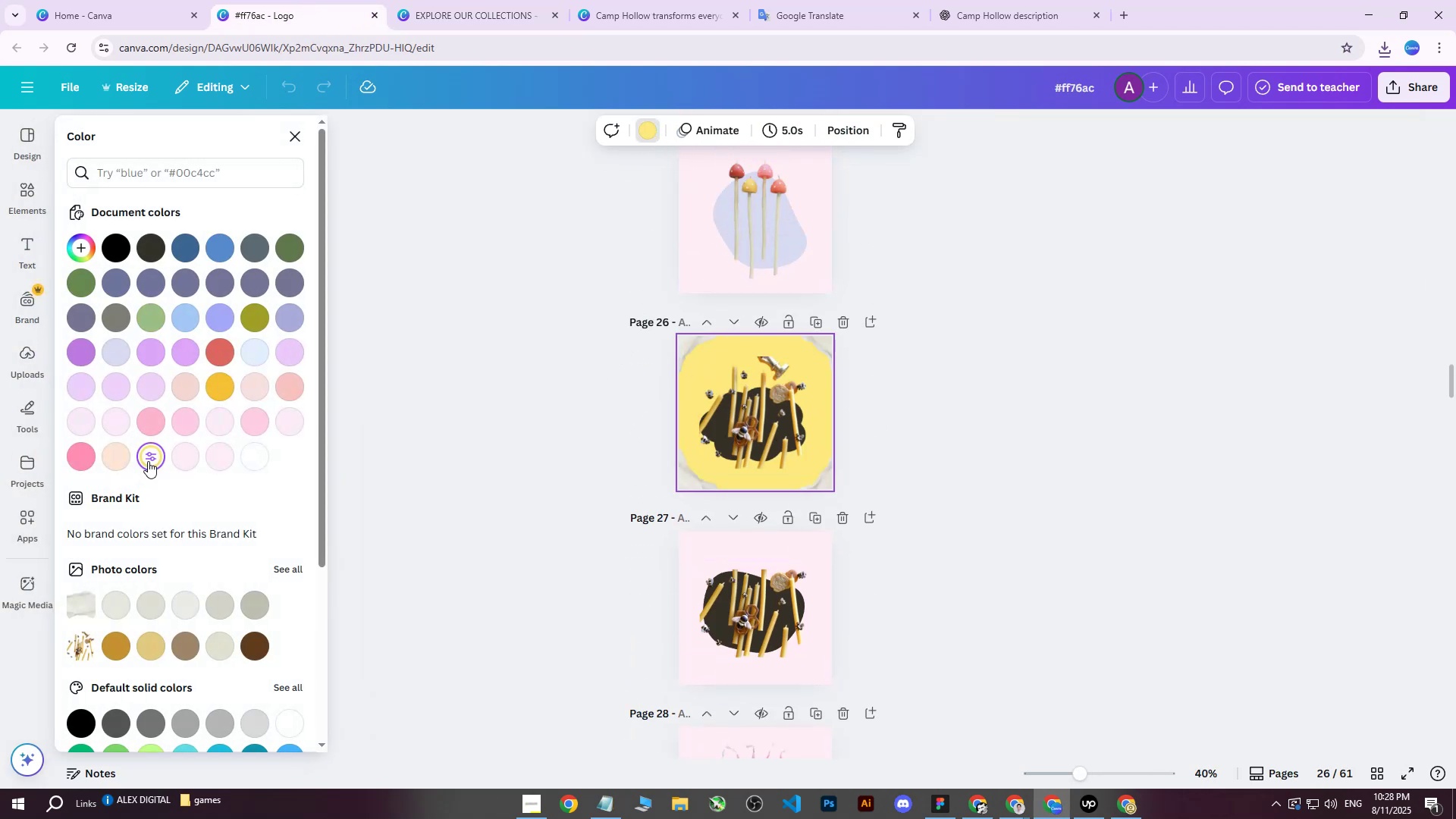 
double_click([148, 461])
 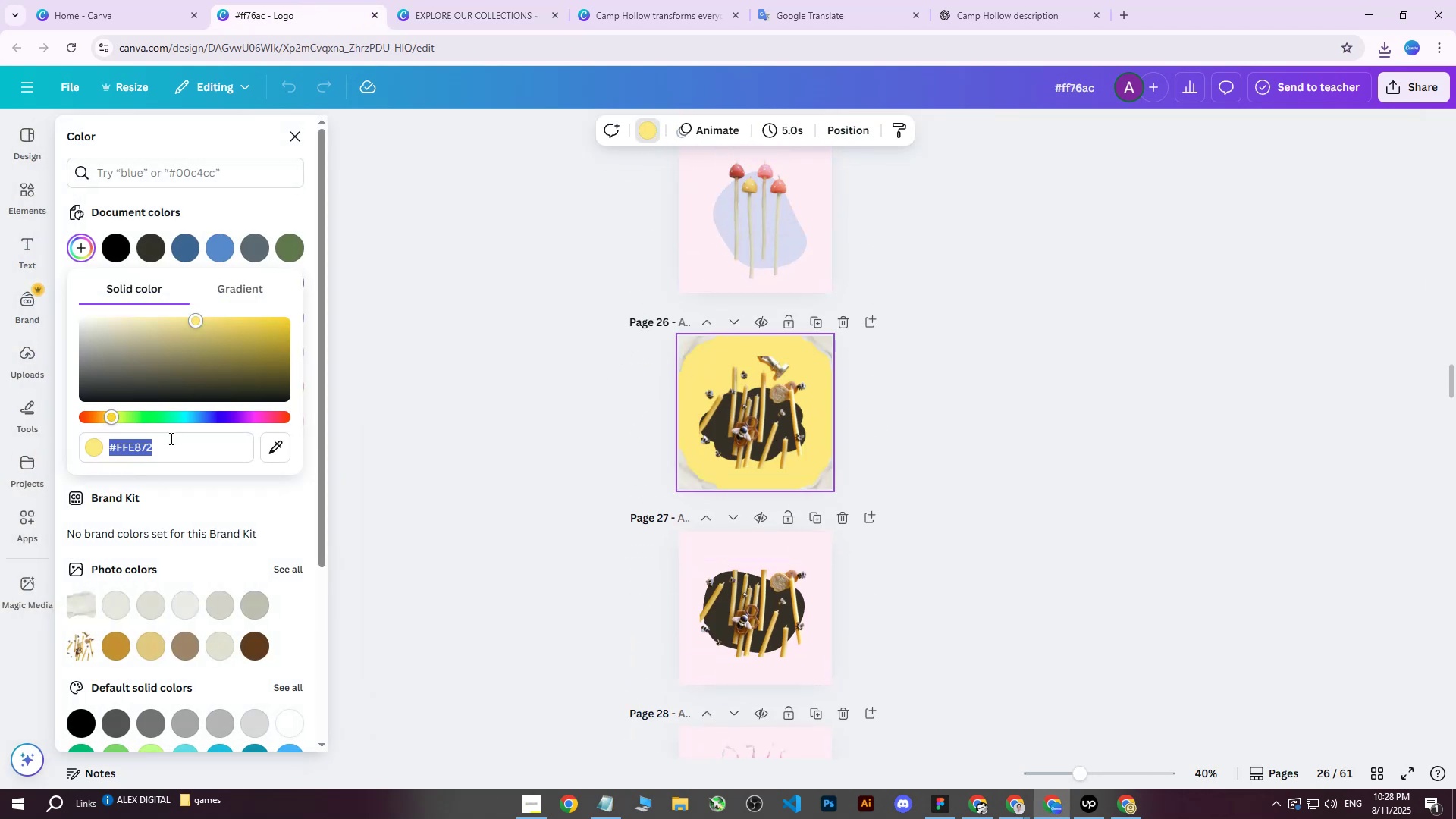 
left_click([165, 445])
 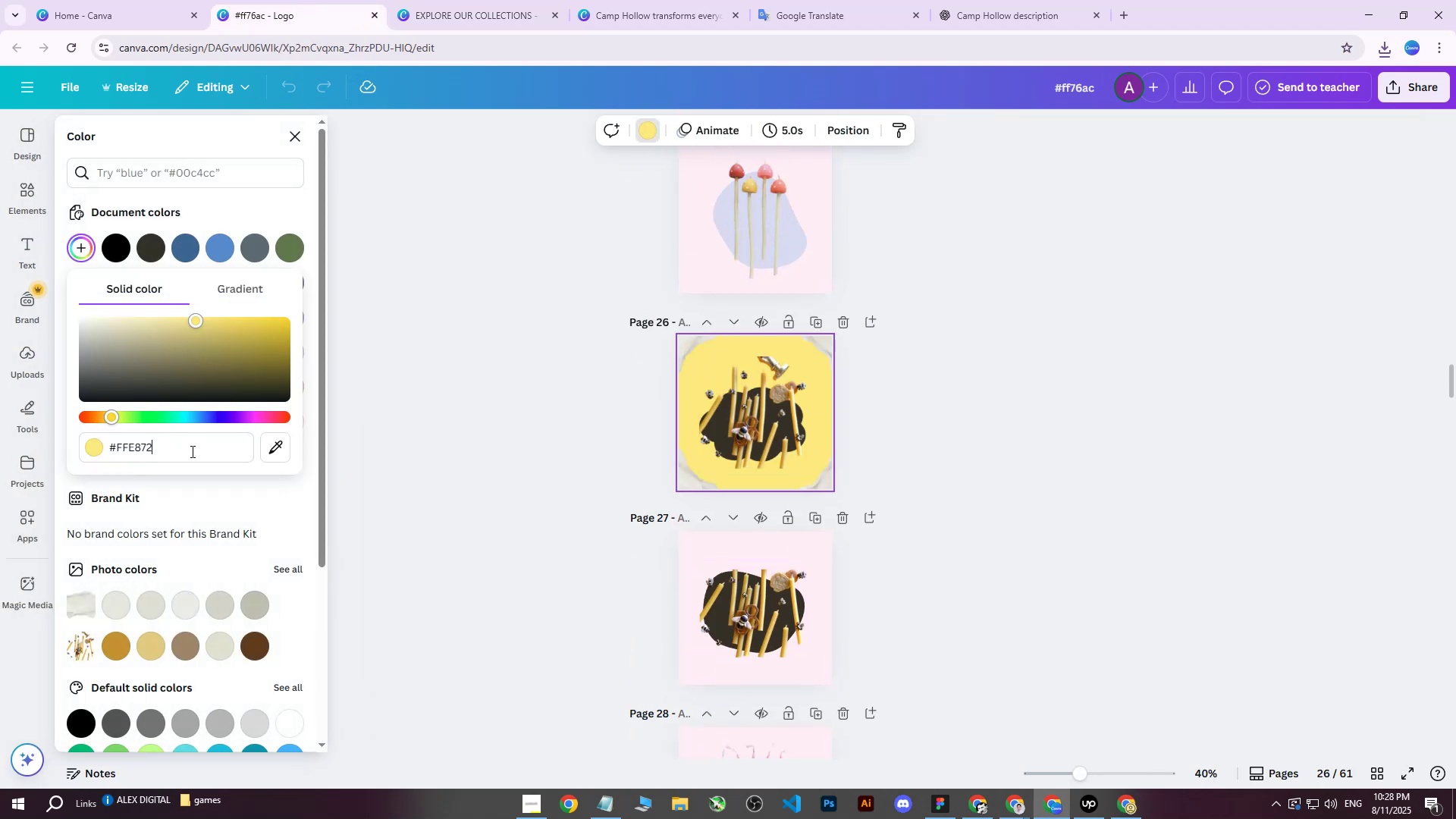 
left_click_drag(start_coordinate=[191, 451], to_coordinate=[101, 447])
 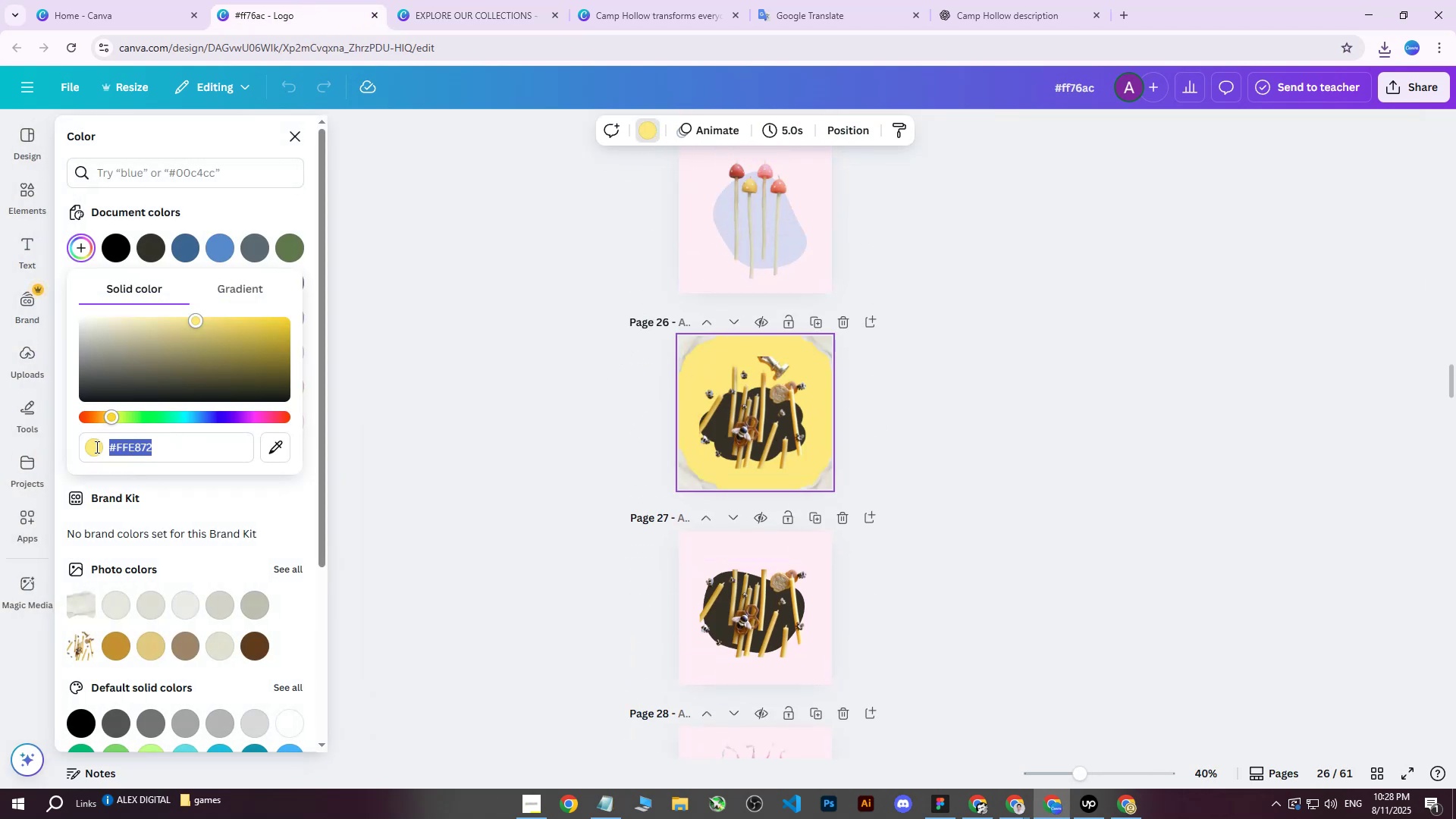 
key(Control+ControlLeft)
 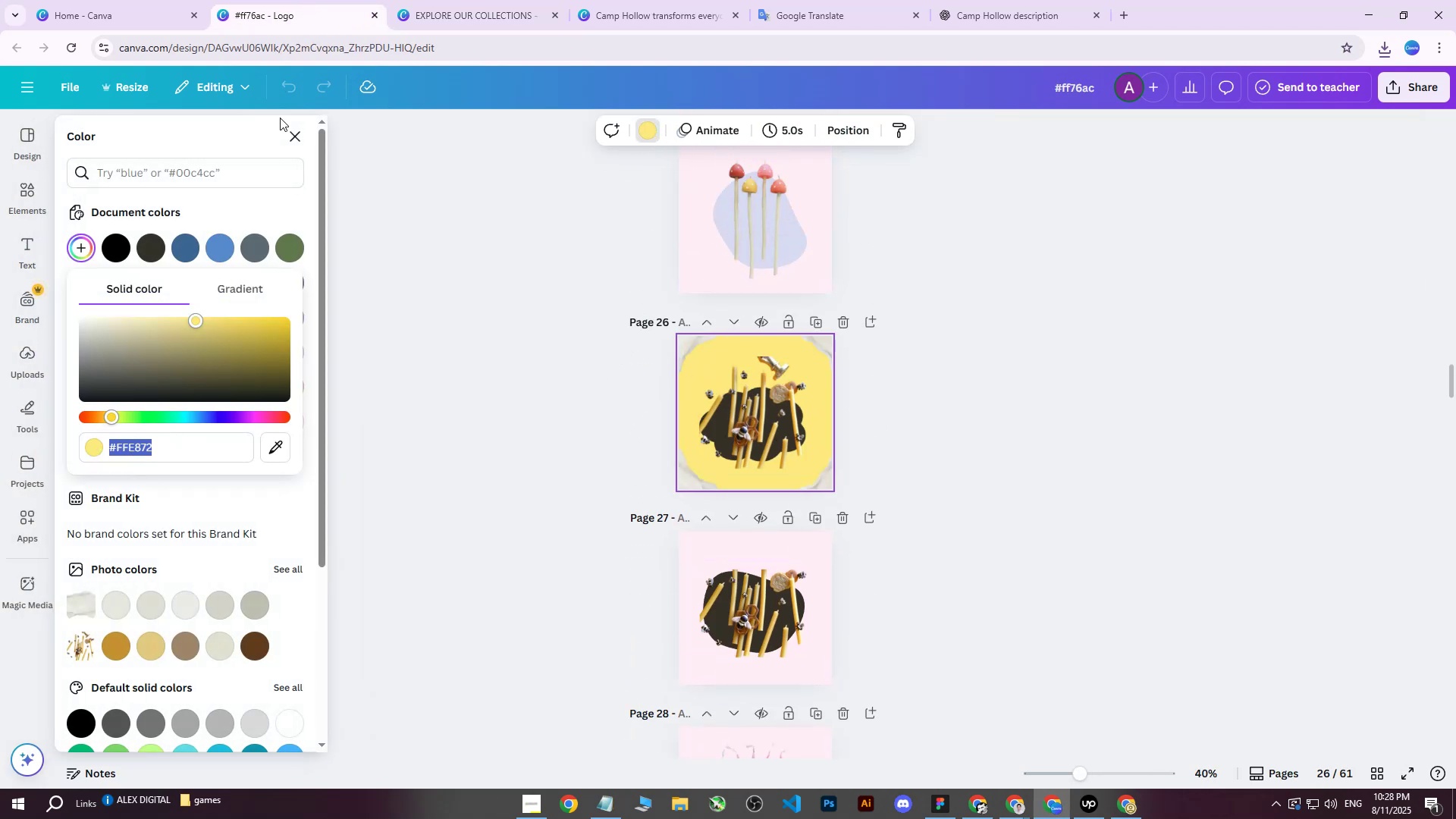 
key(Control+C)
 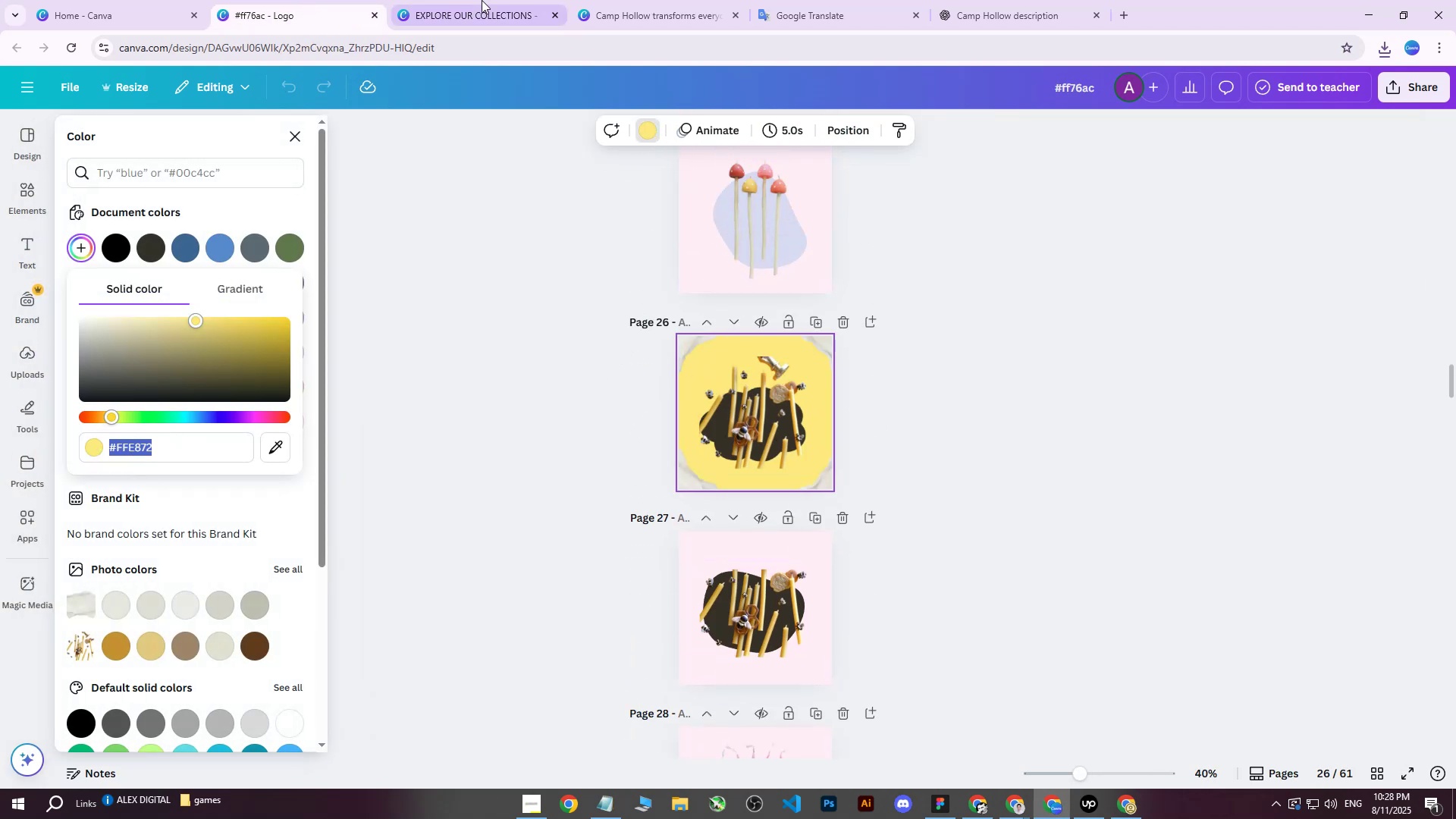 
left_click([482, 0])
 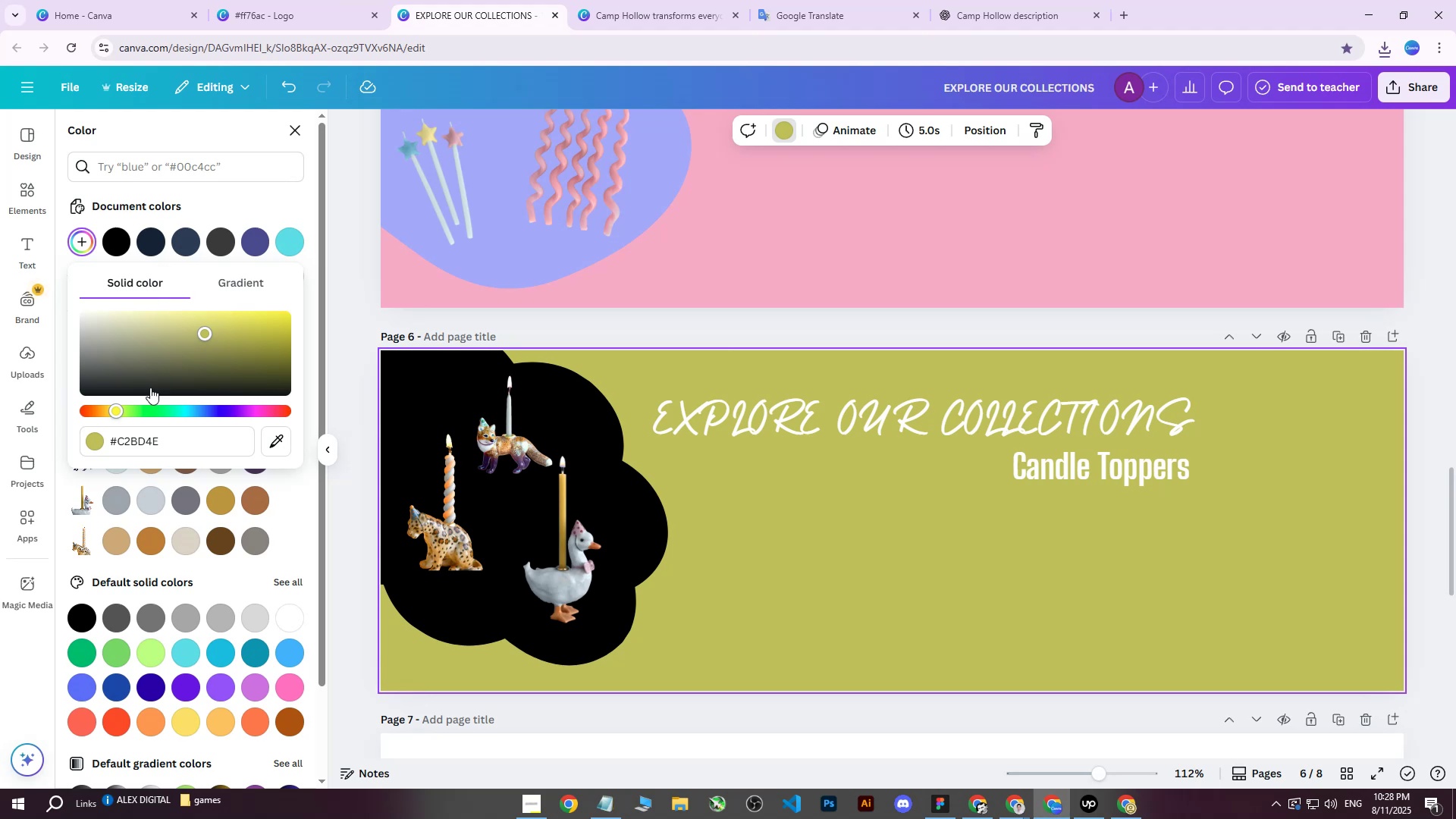 
left_click([172, 441])
 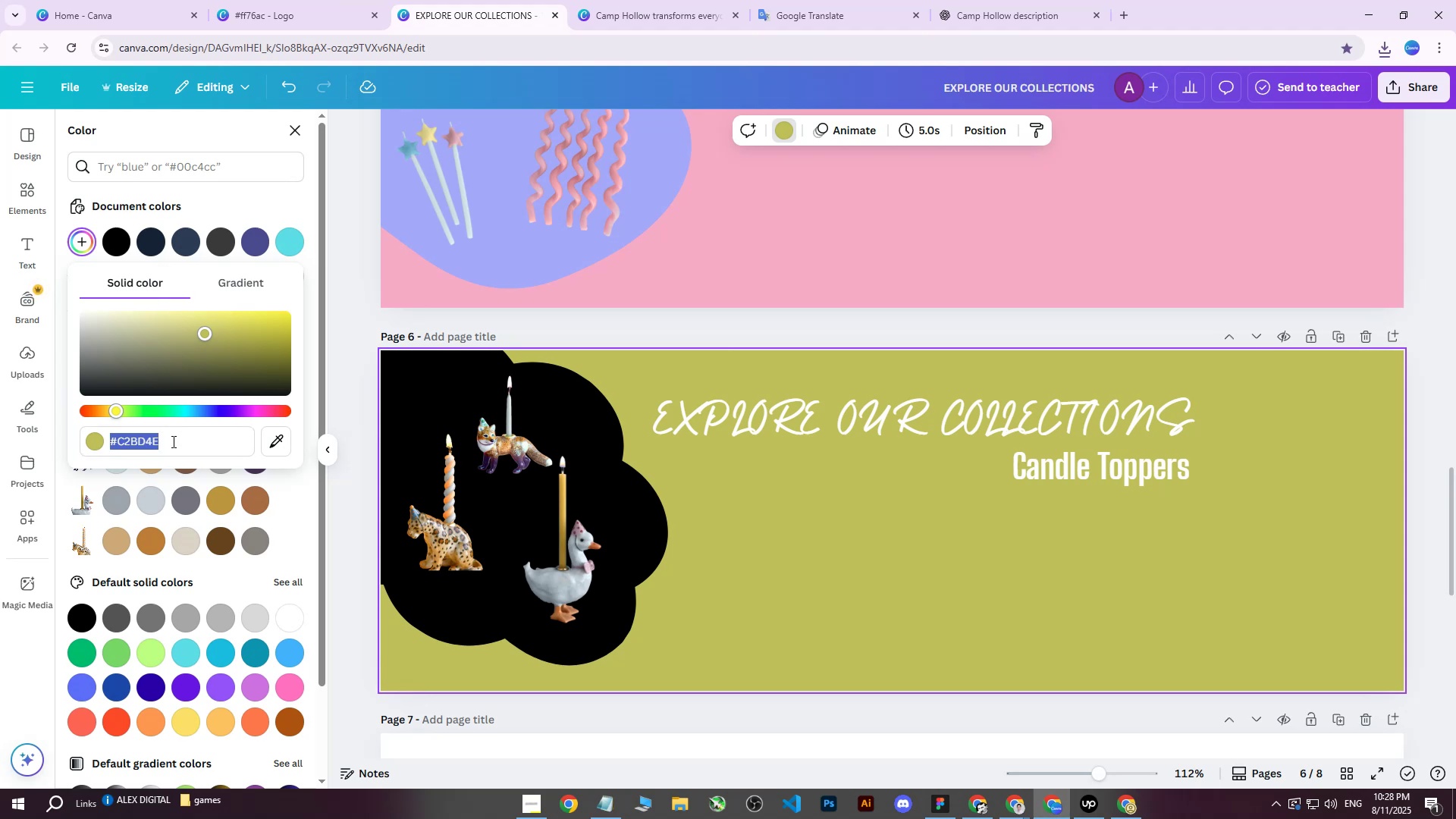 
key(Control+ControlLeft)
 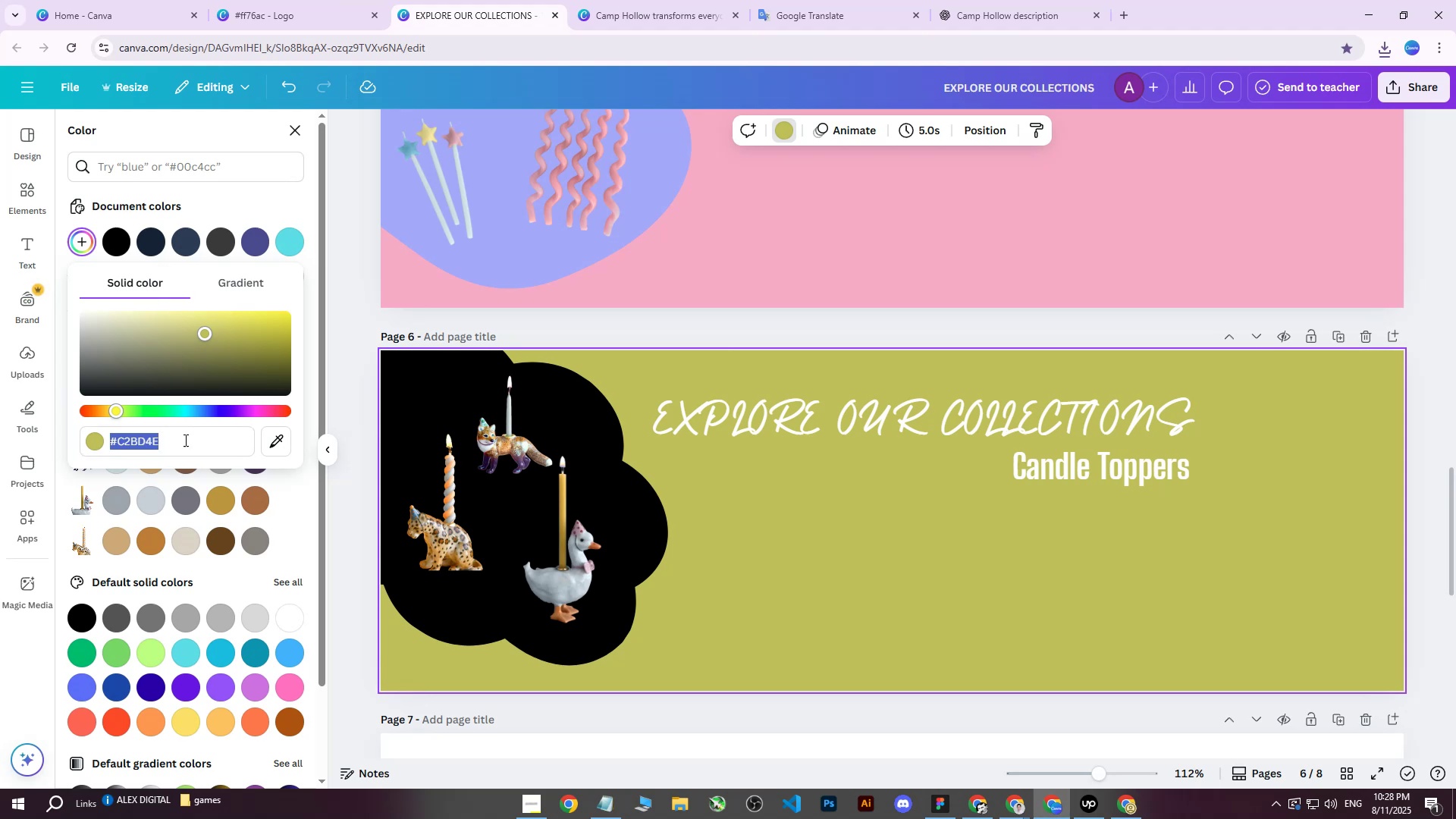 
key(Control+V)
 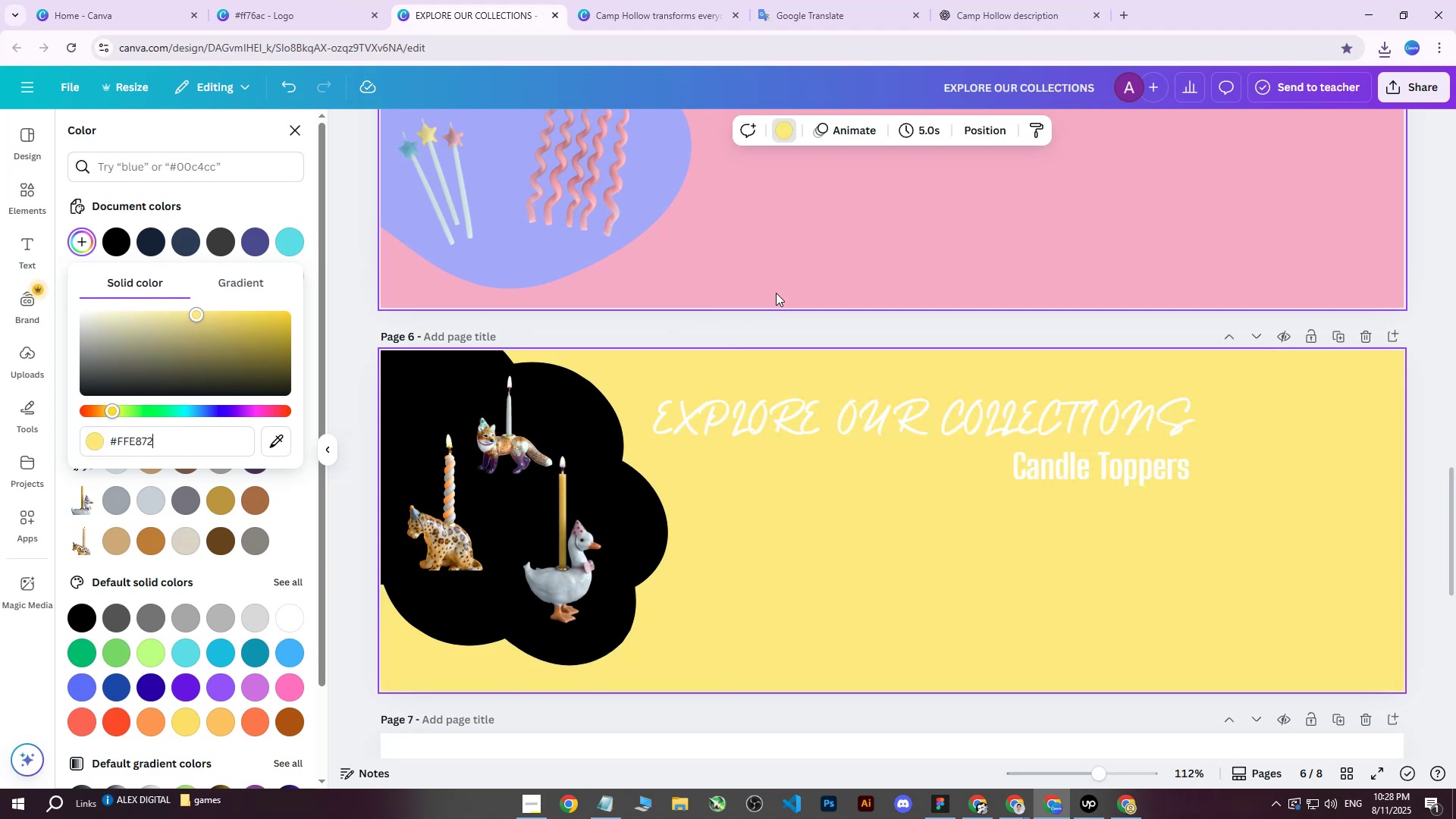 
left_click([776, 293])
 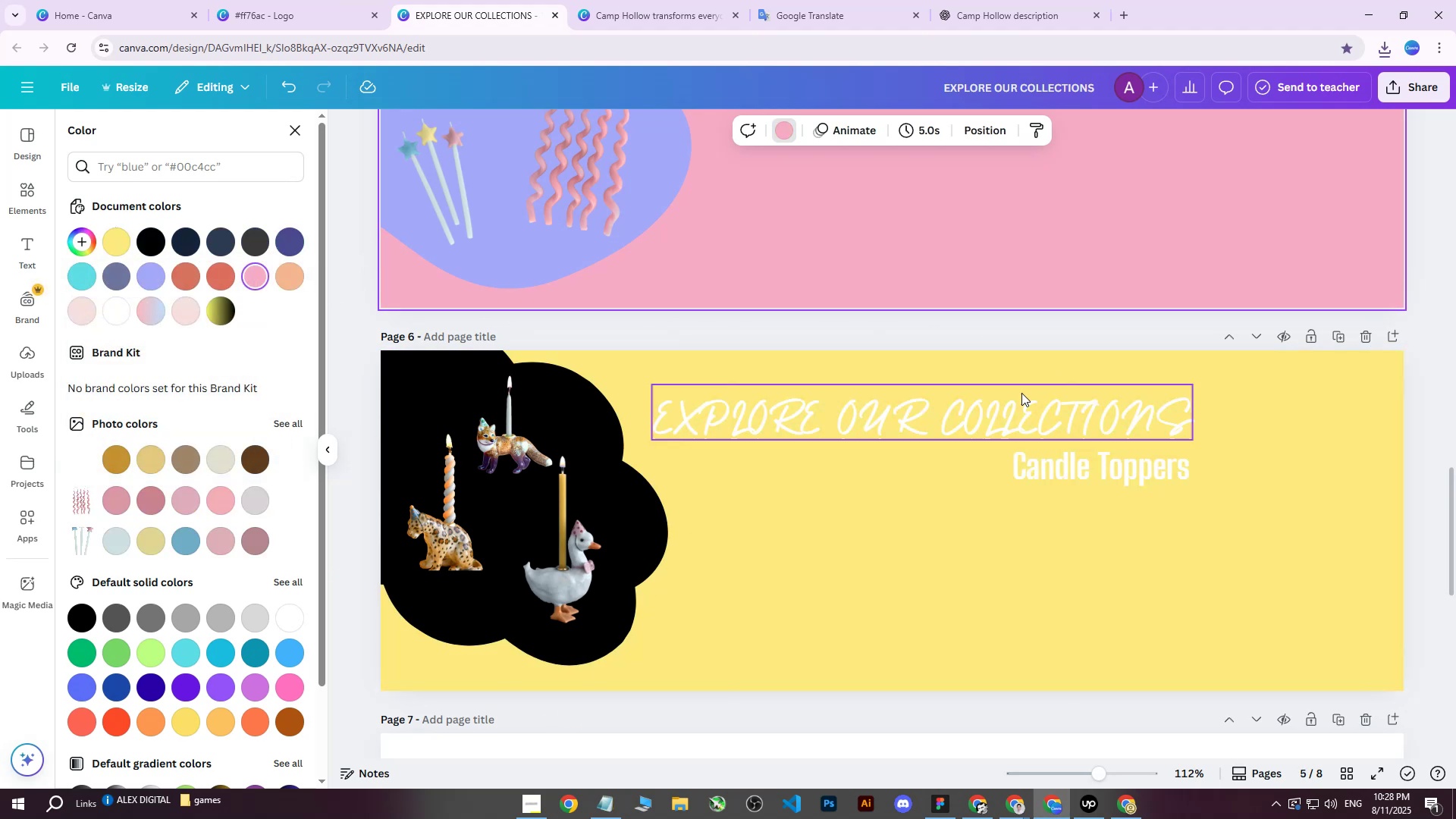 
left_click([972, 403])
 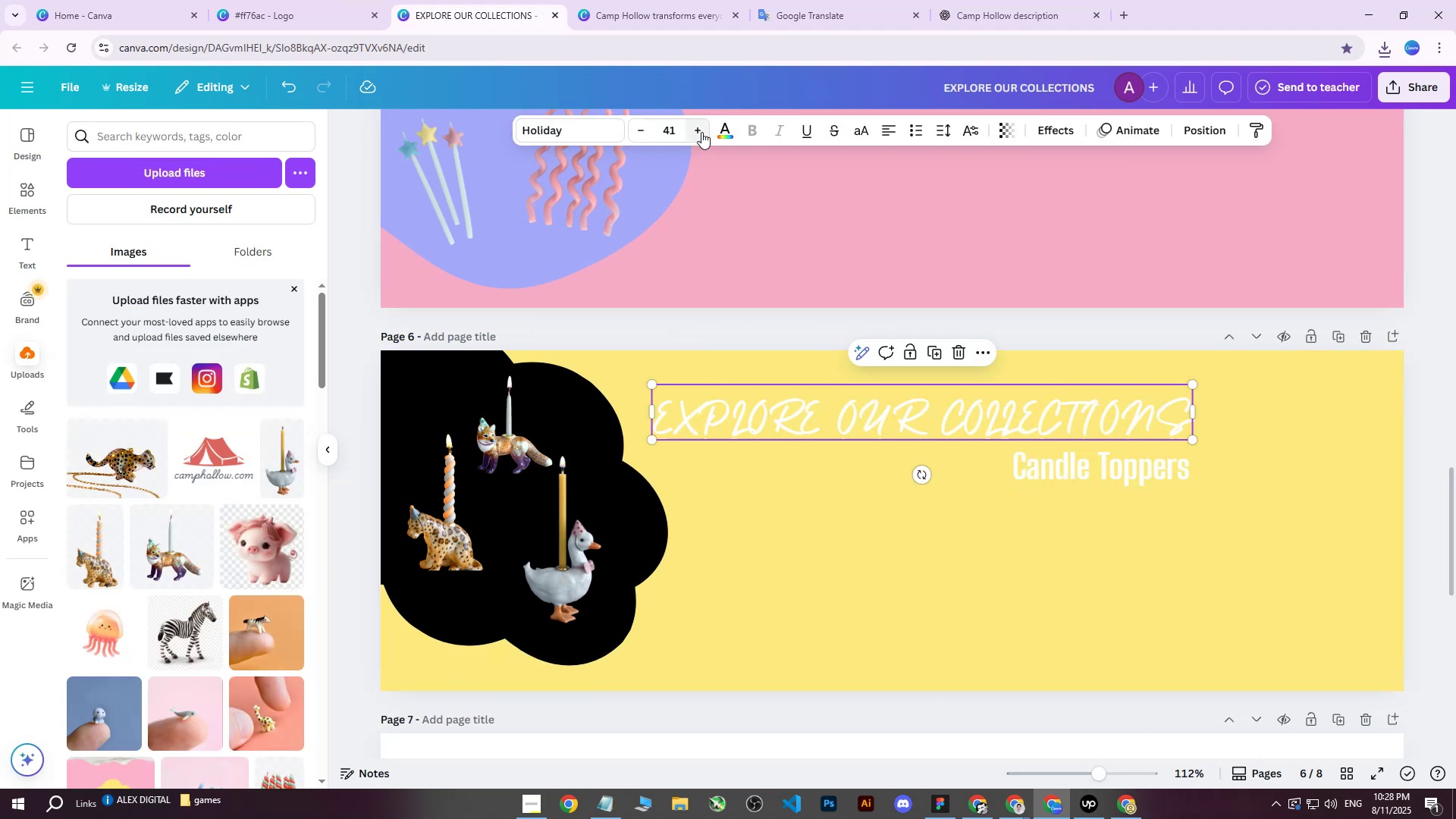 
left_click([720, 130])
 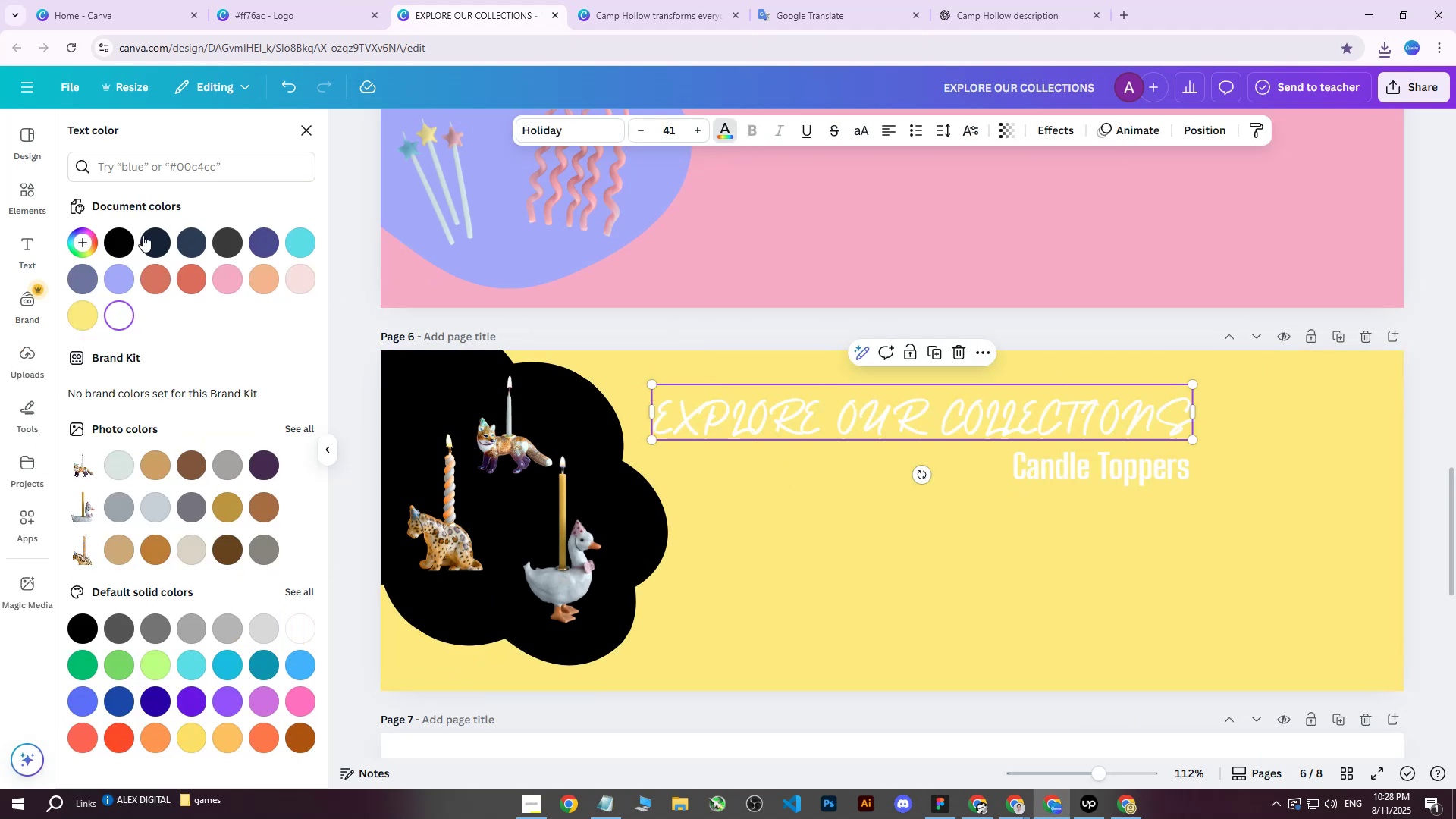 
left_click([124, 236])
 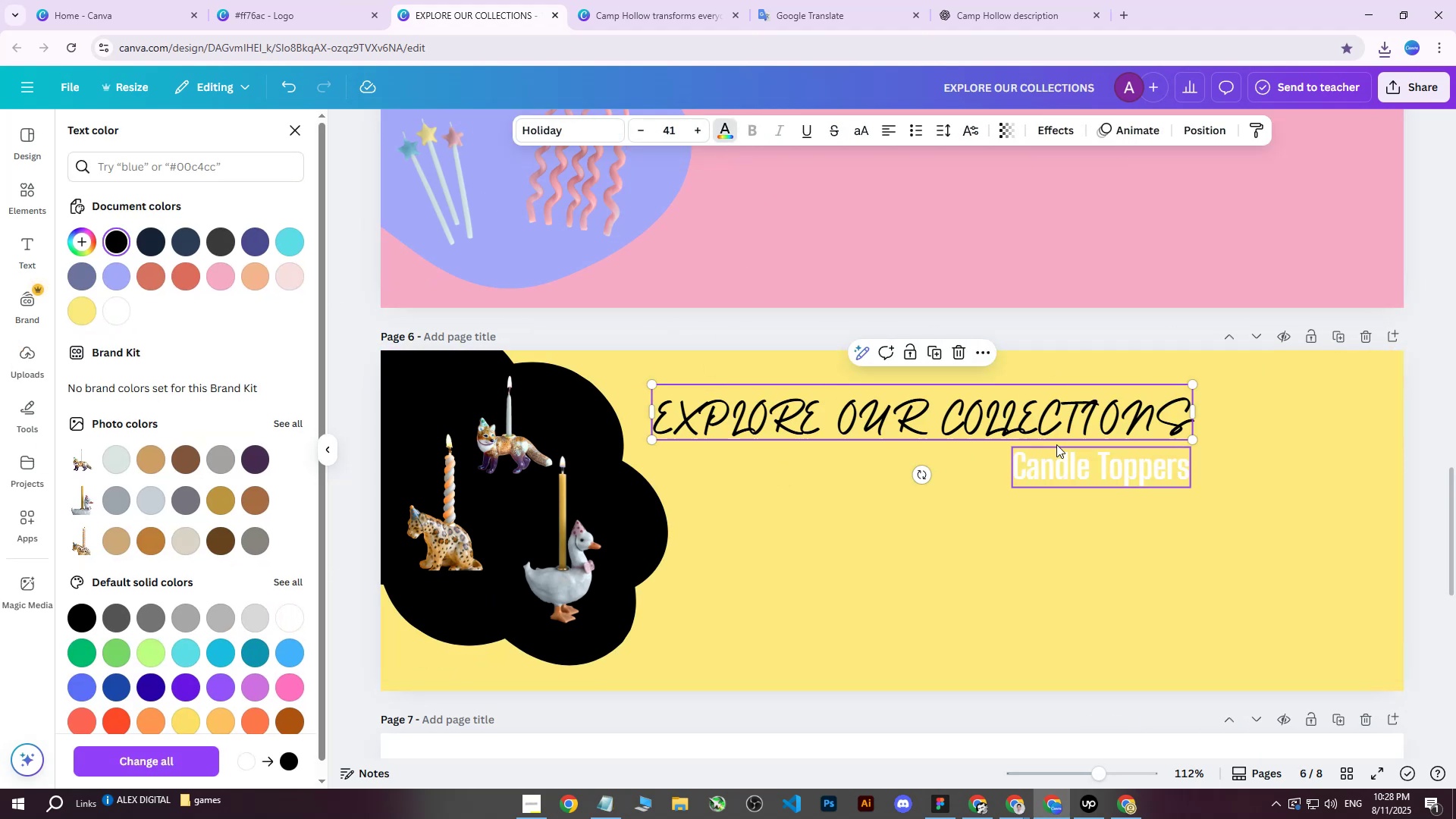 
left_click([1071, 447])
 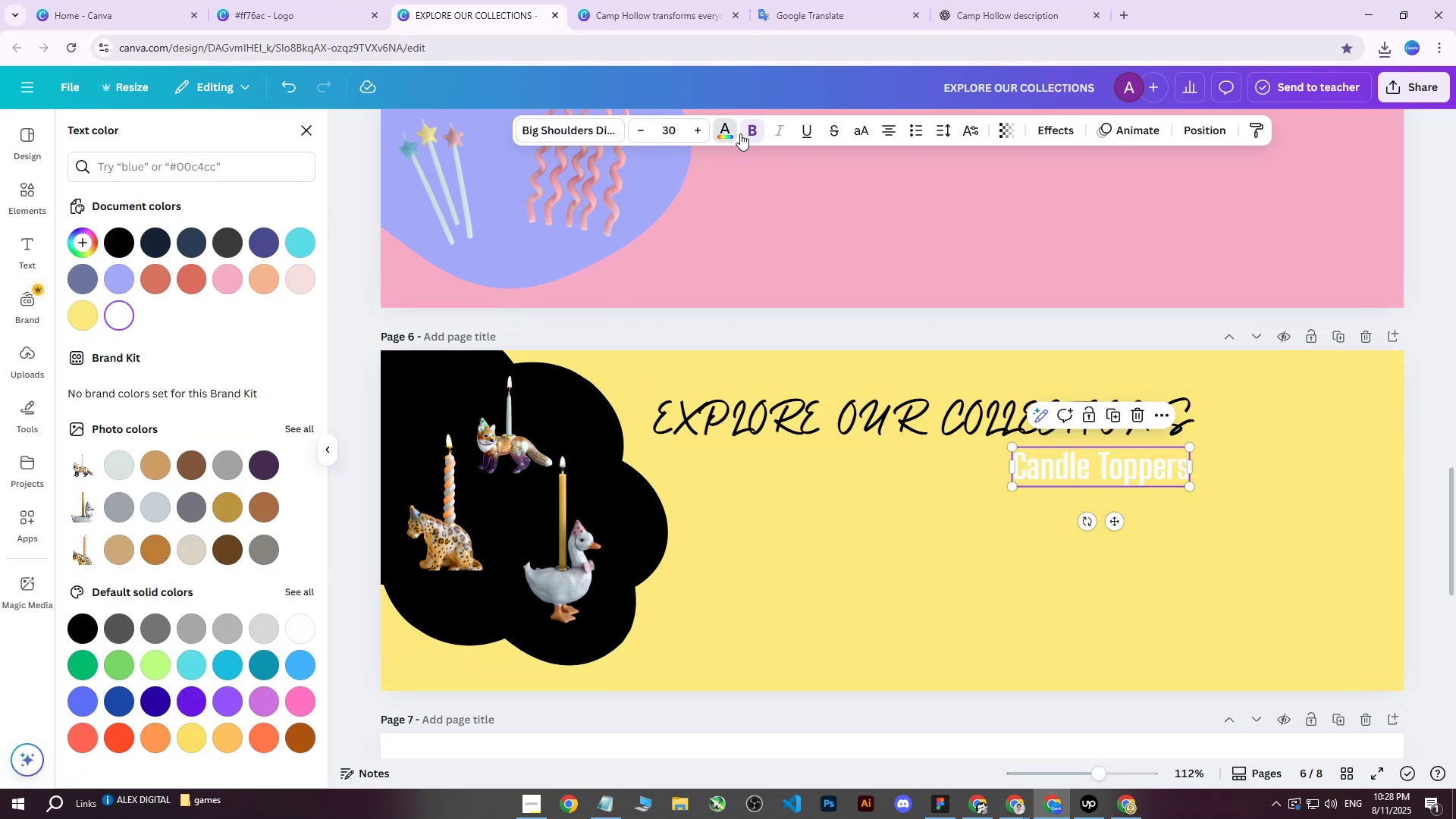 
scroll: coordinate [979, 384], scroll_direction: up, amount: 7.0
 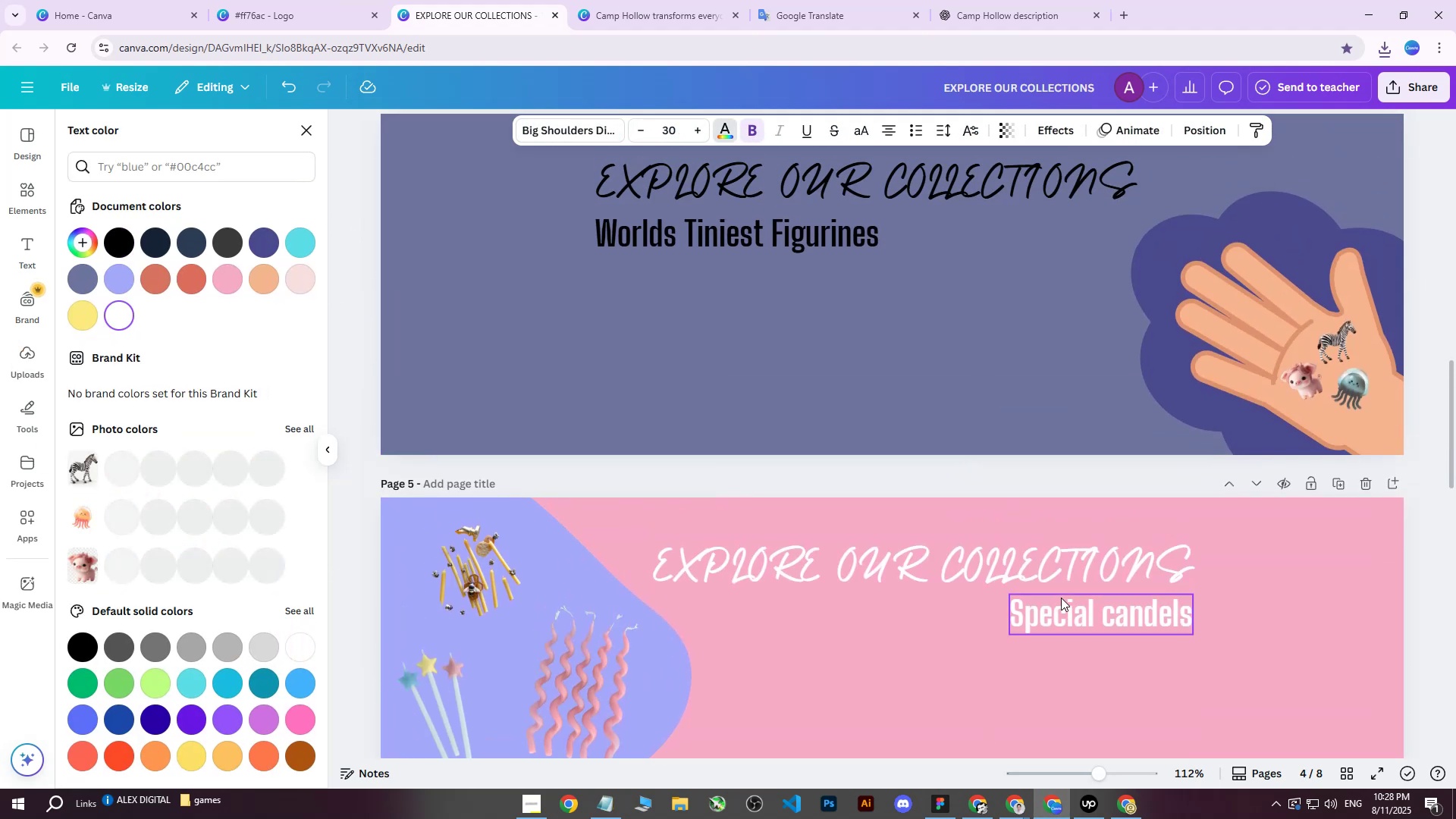 
left_click([1059, 602])
 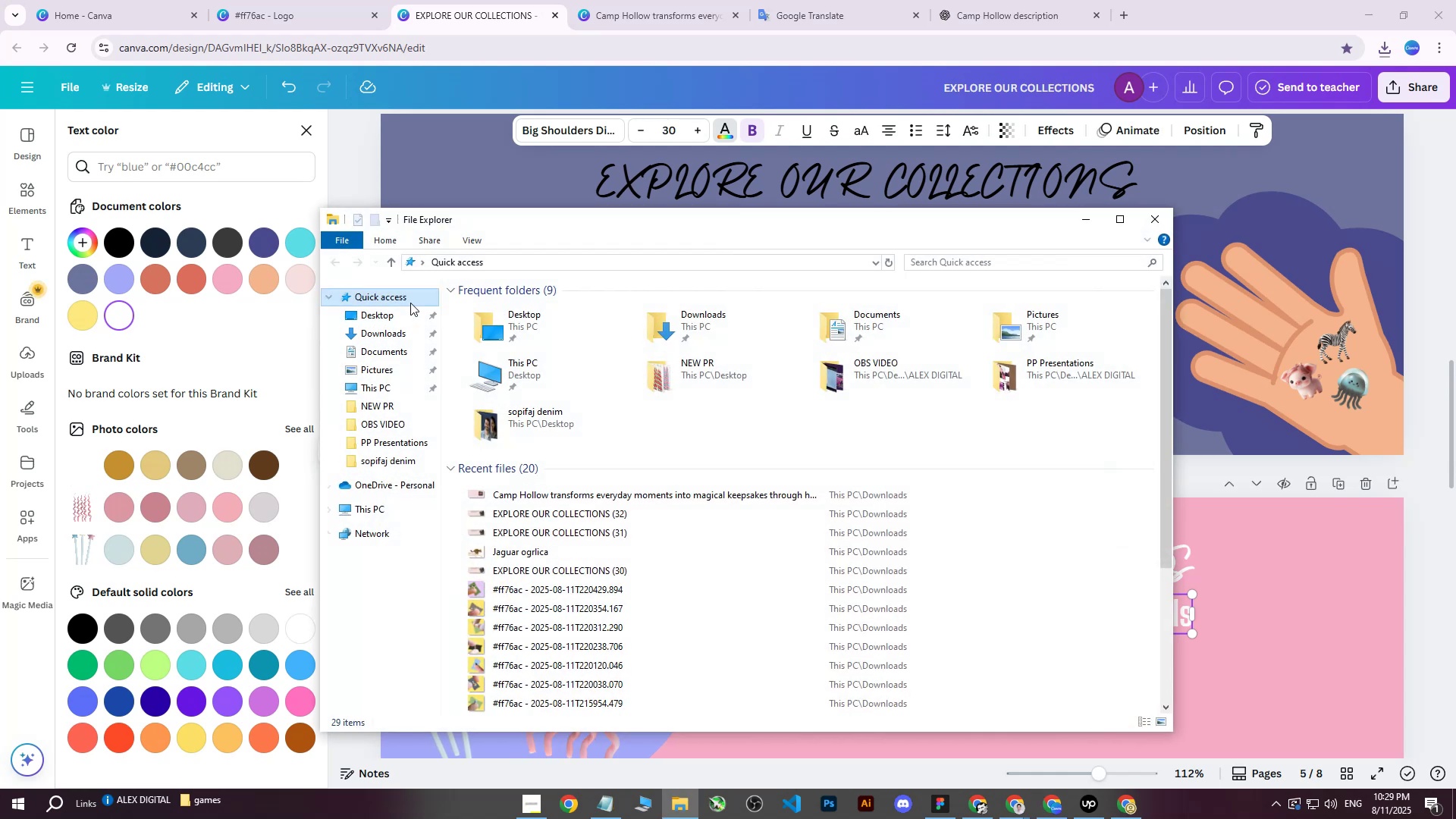 
left_click([394, 337])
 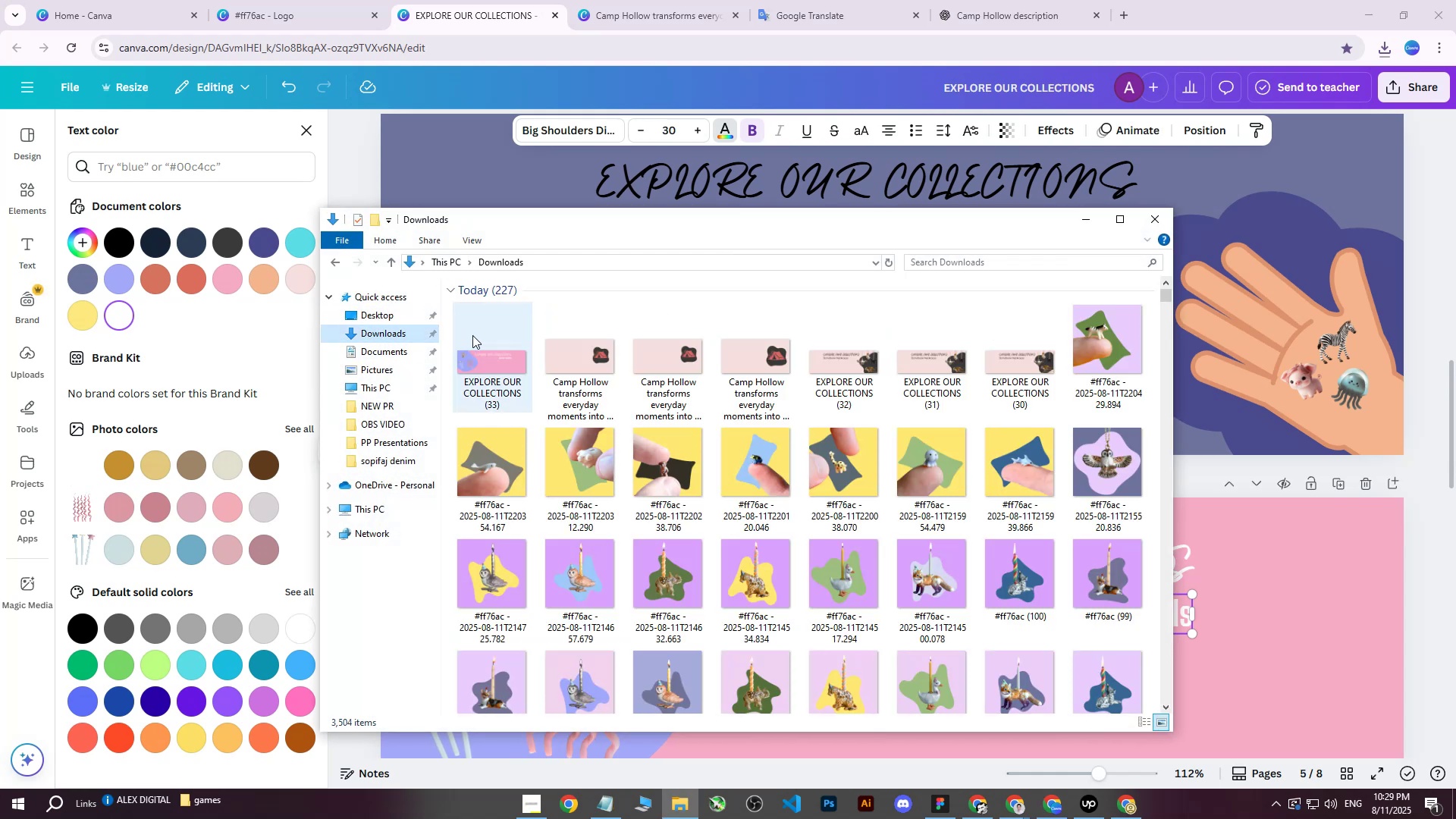 
left_click([477, 343])
 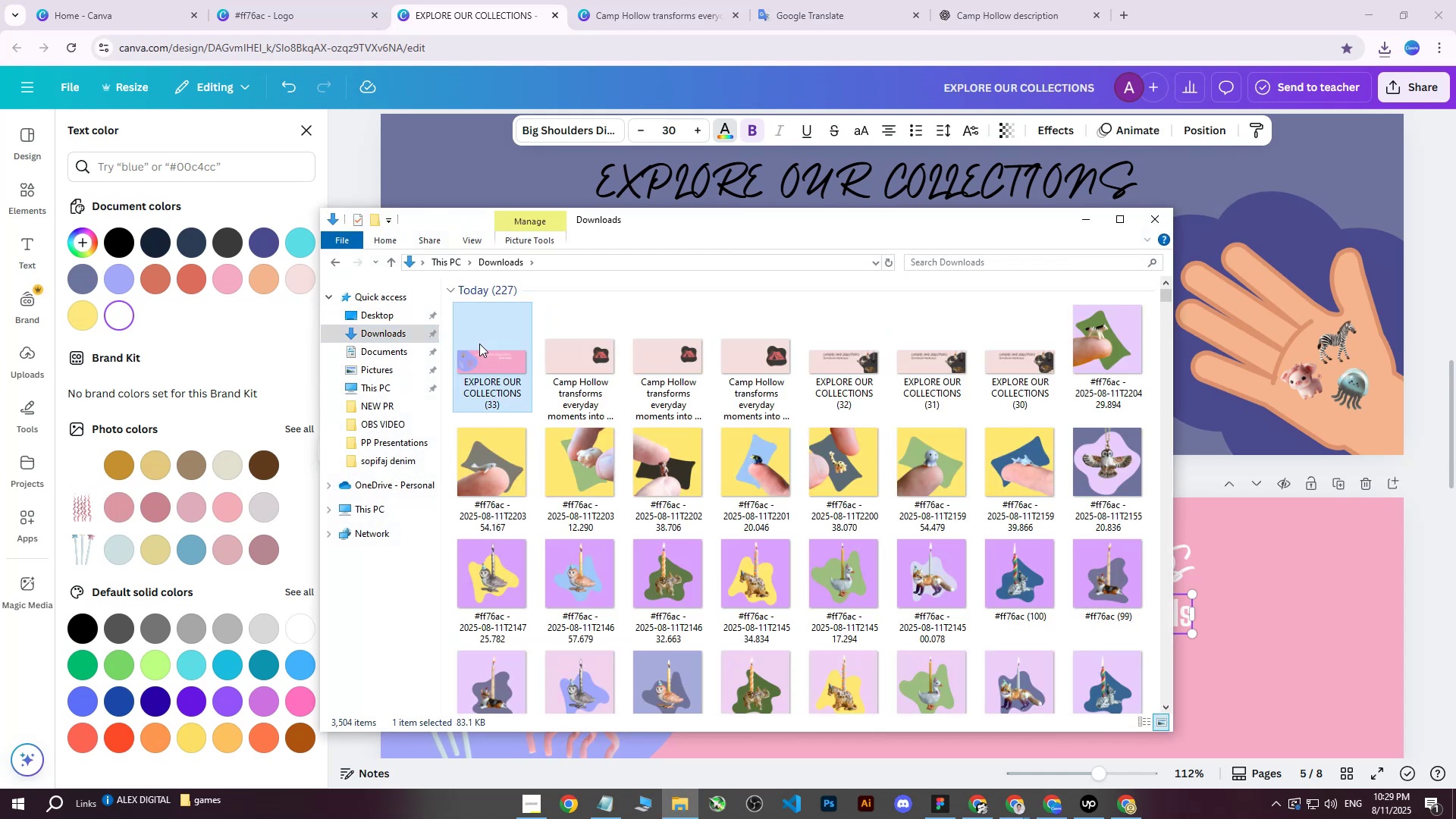 
key(Delete)
 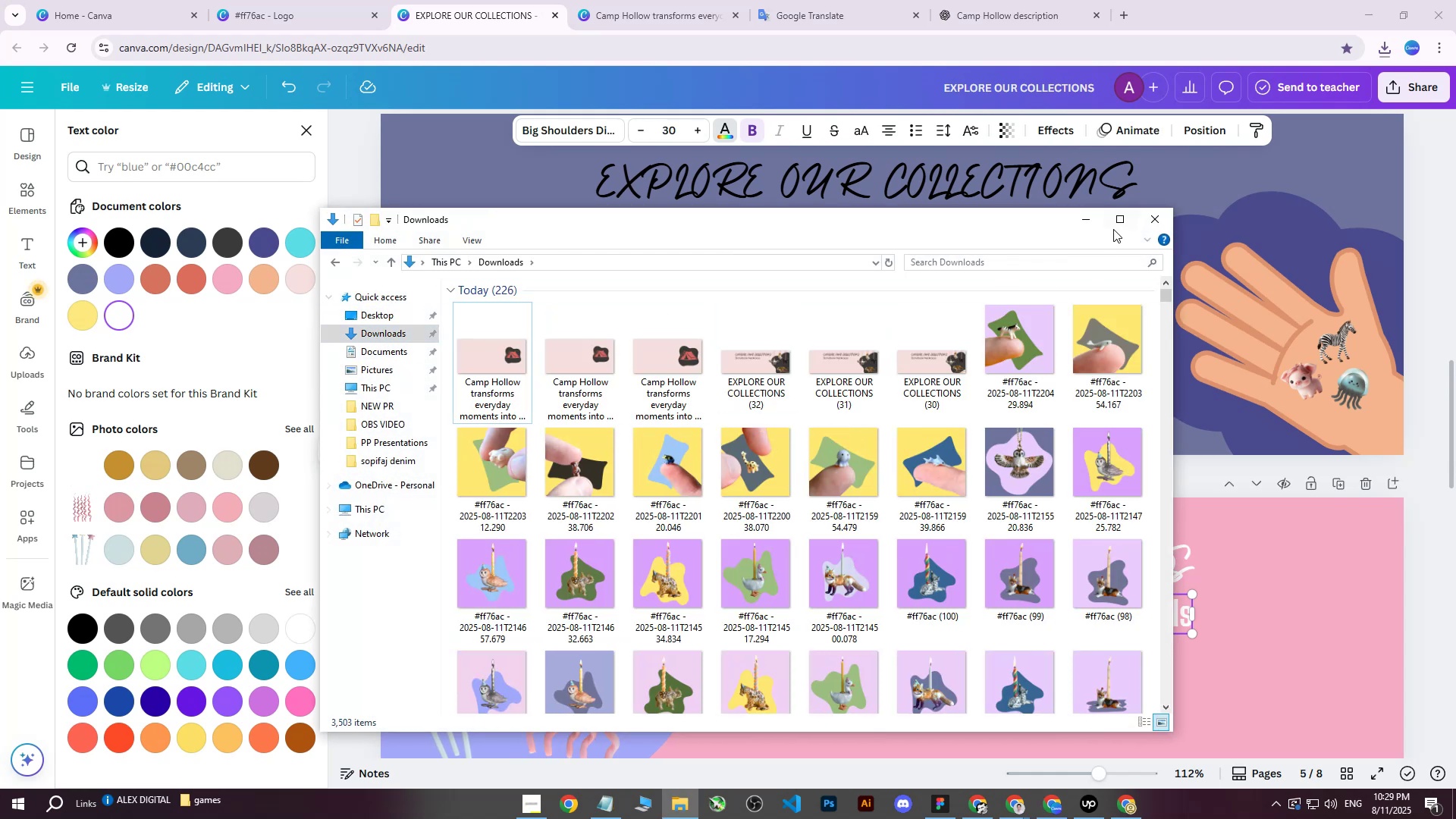 
left_click([1100, 223])
 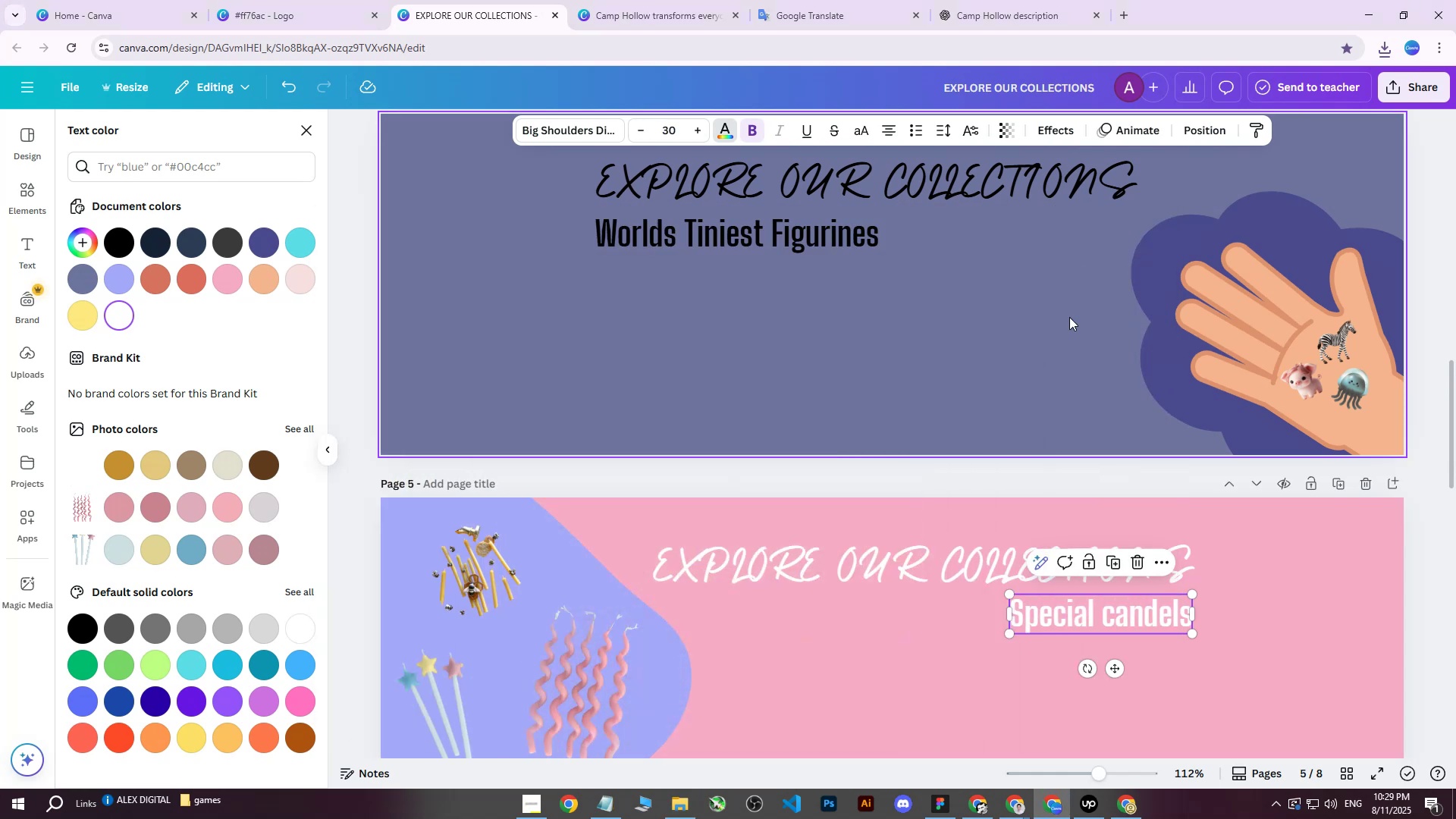 
scroll: coordinate [923, 322], scroll_direction: up, amount: 1.0
 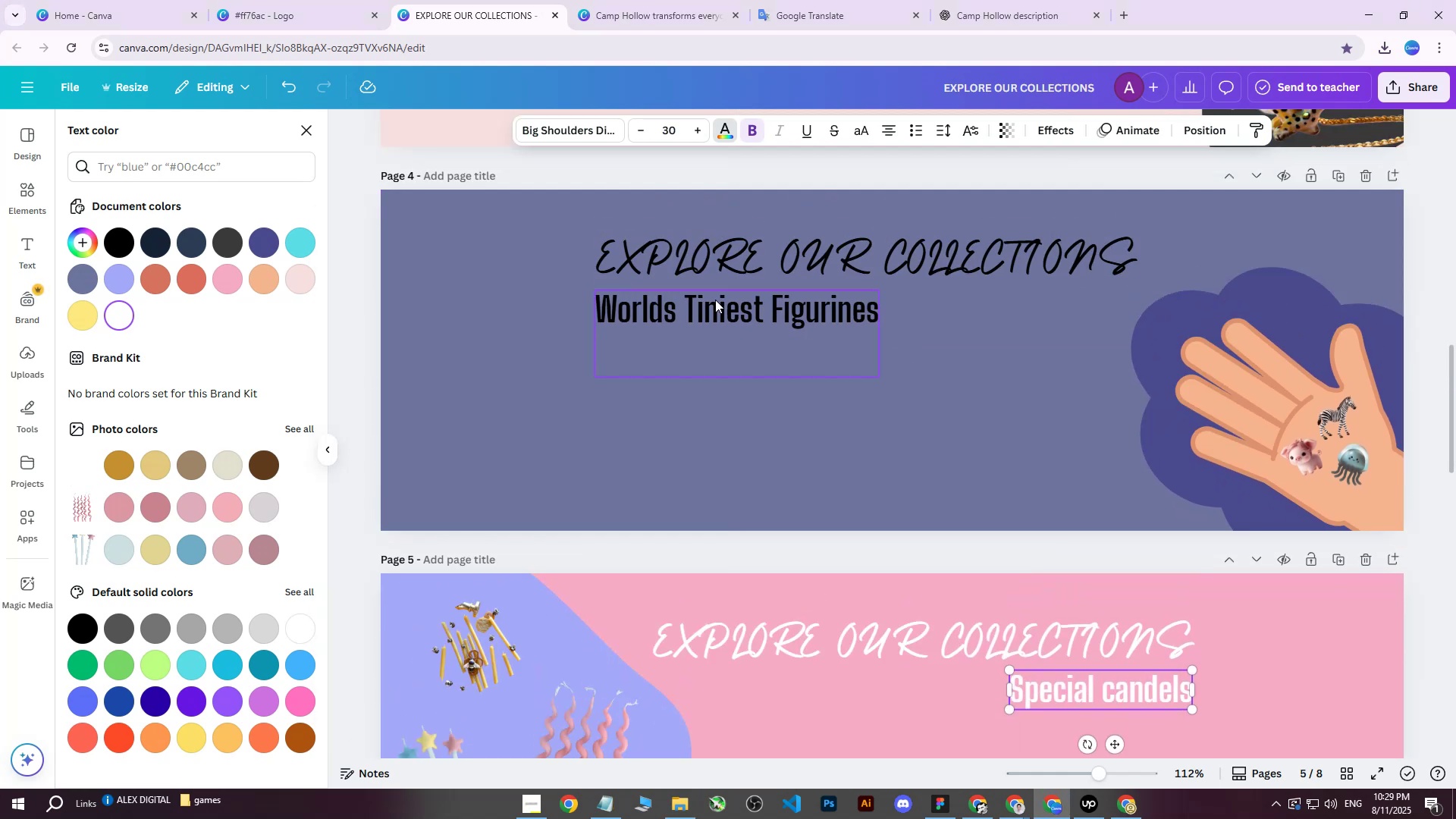 
left_click([715, 300])
 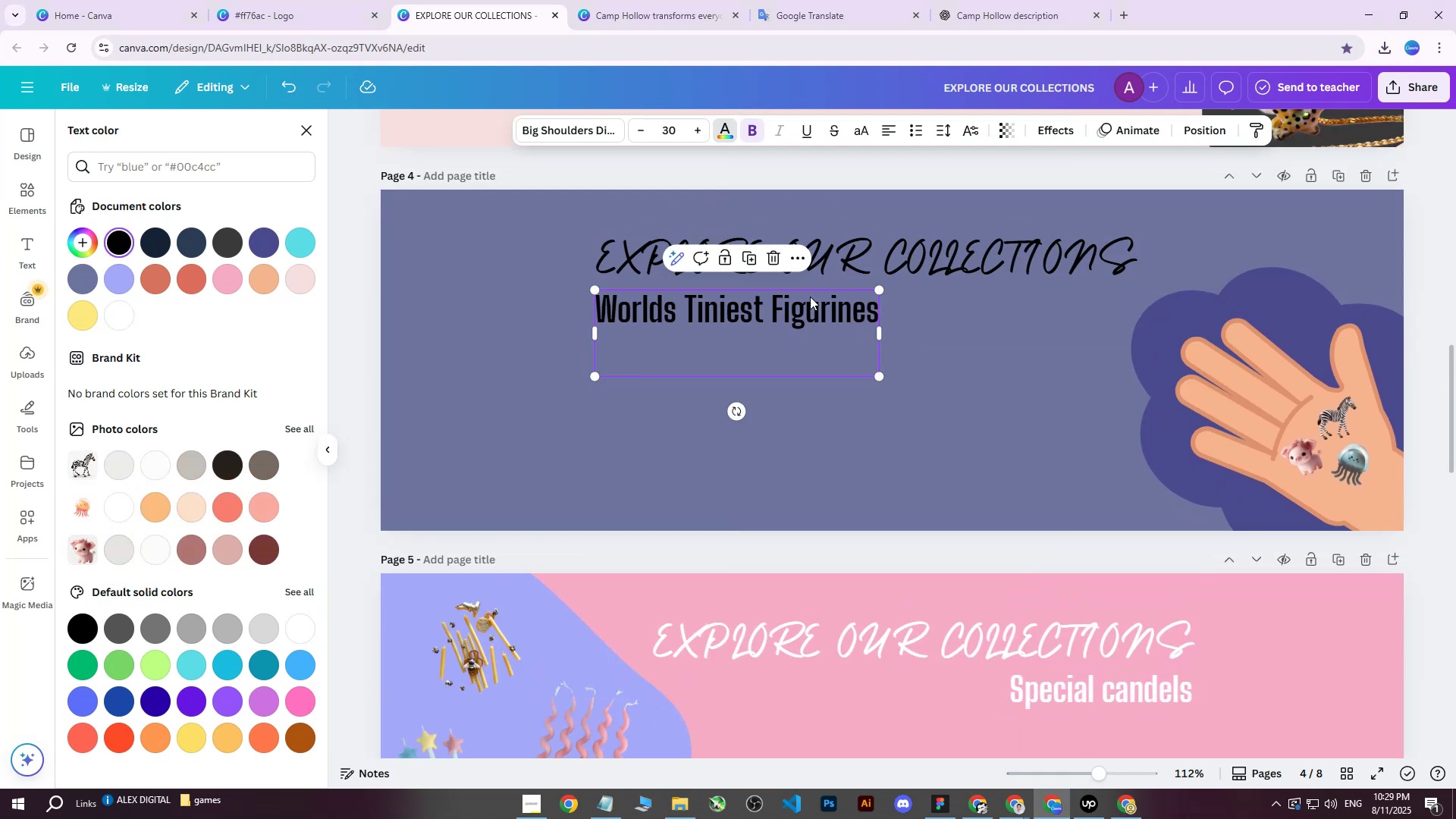 
scroll: coordinate [651, 321], scroll_direction: up, amount: 6.0
 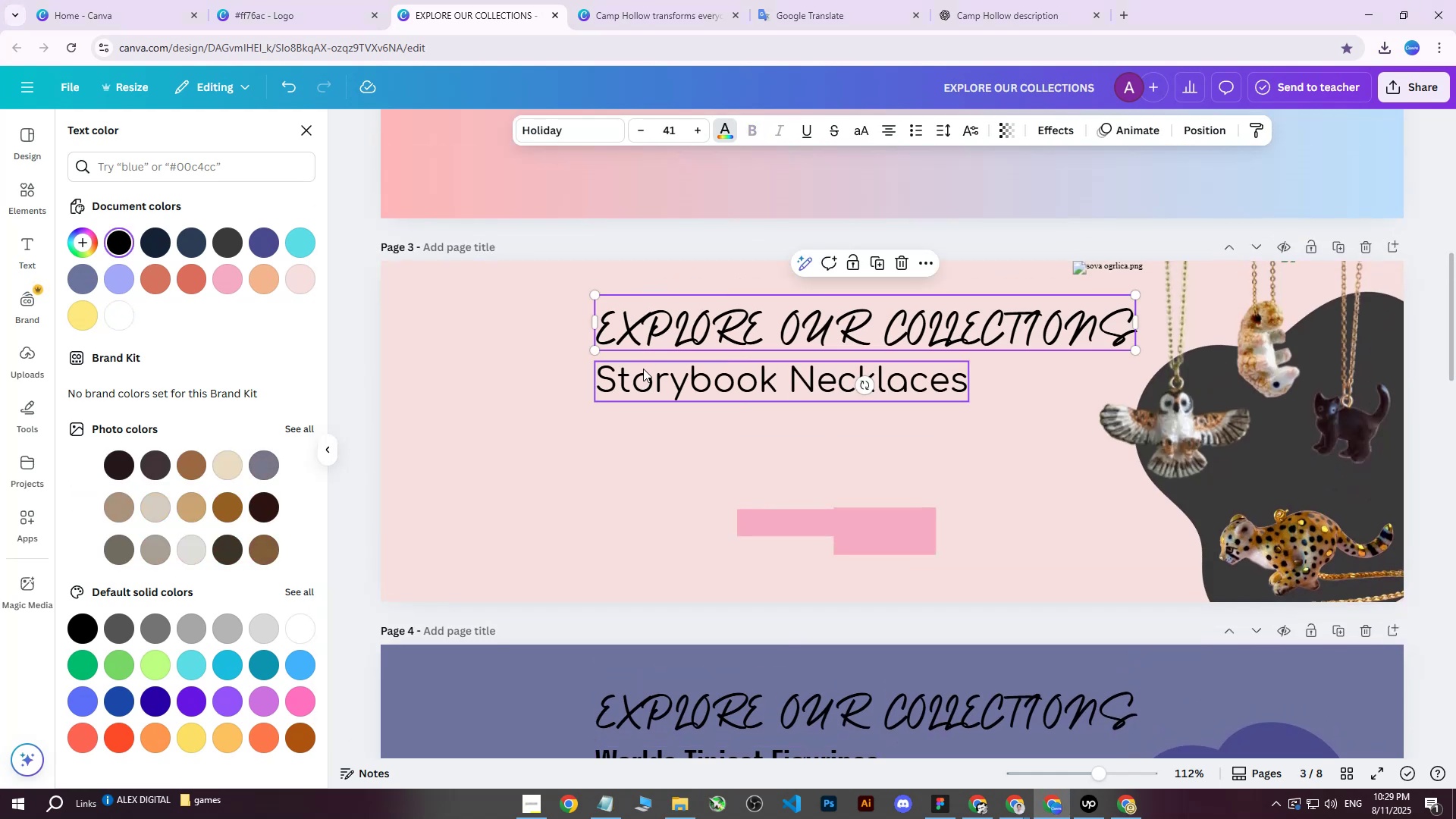 
double_click([639, 376])
 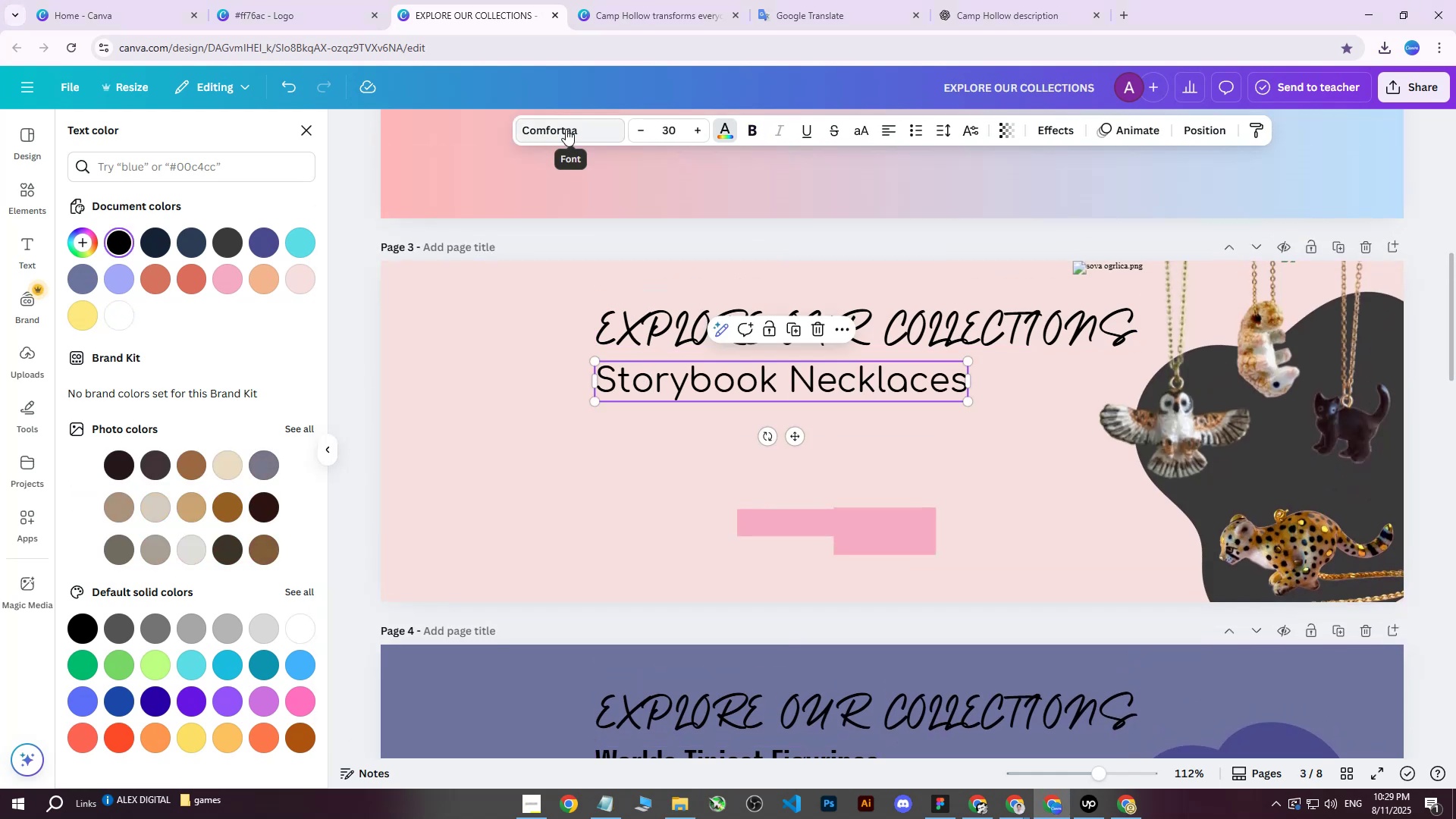 
scroll: coordinate [601, 177], scroll_direction: down, amount: 7.0
 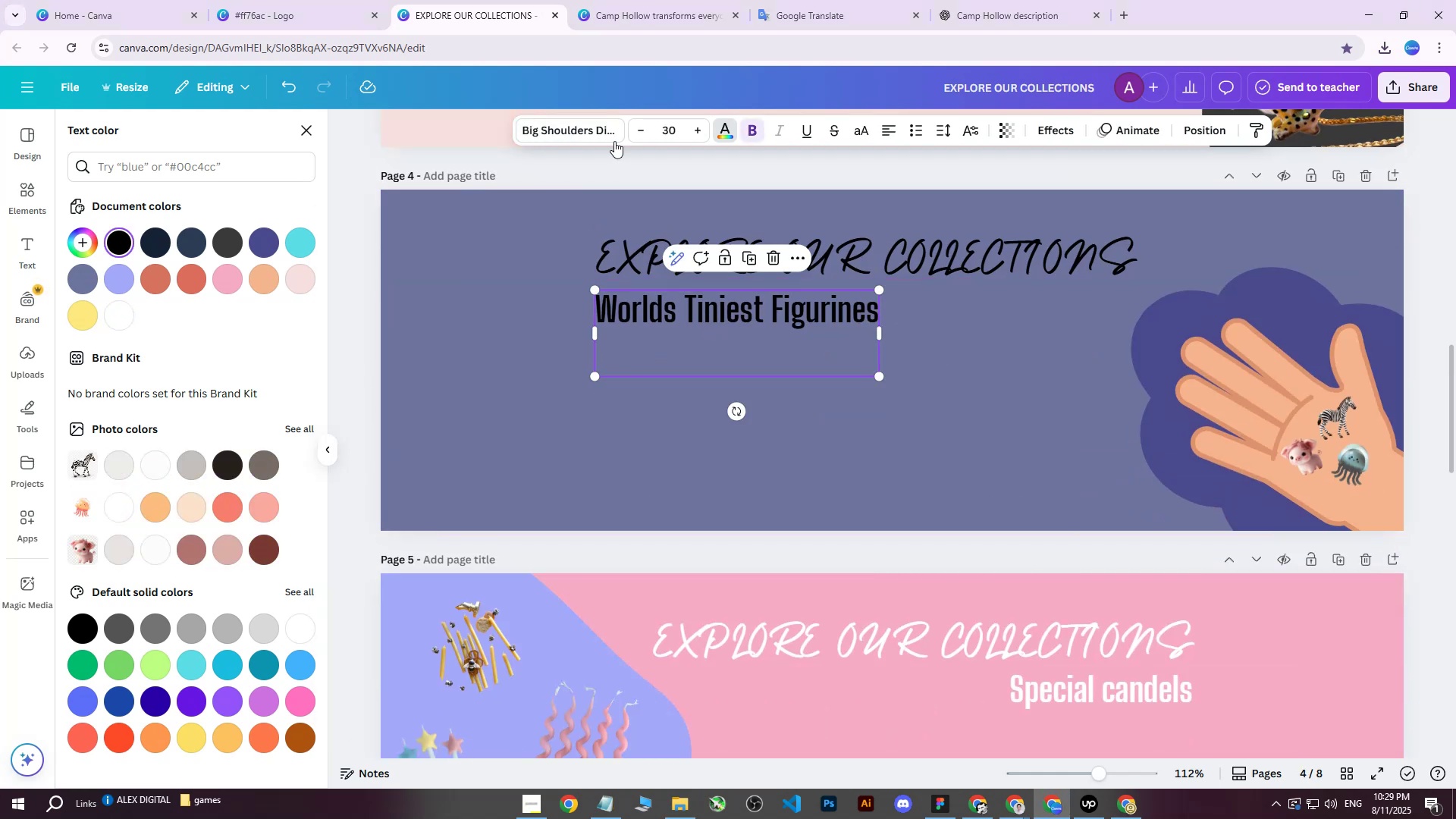 
double_click([587, 121])
 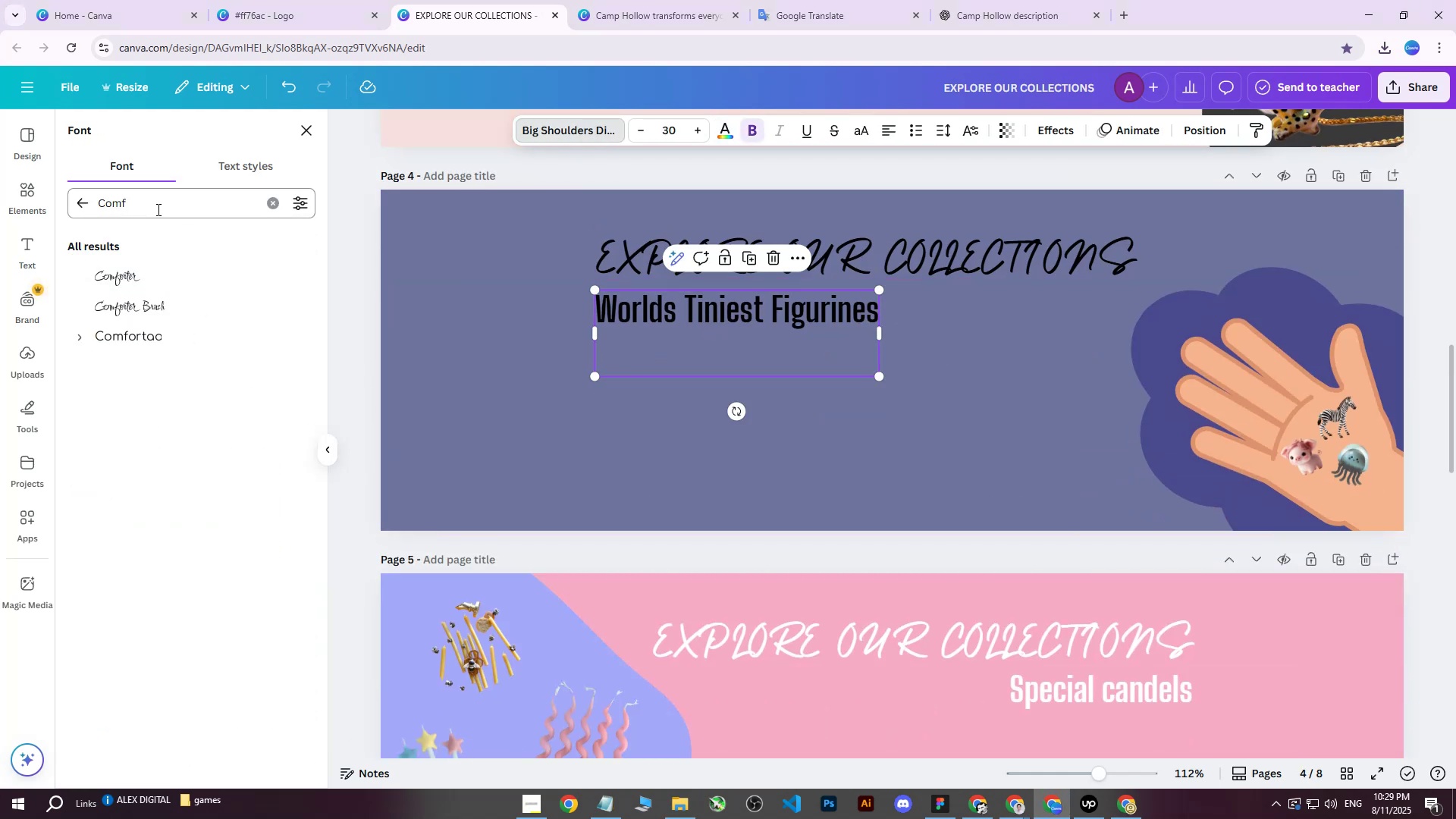 
left_click([159, 342])
 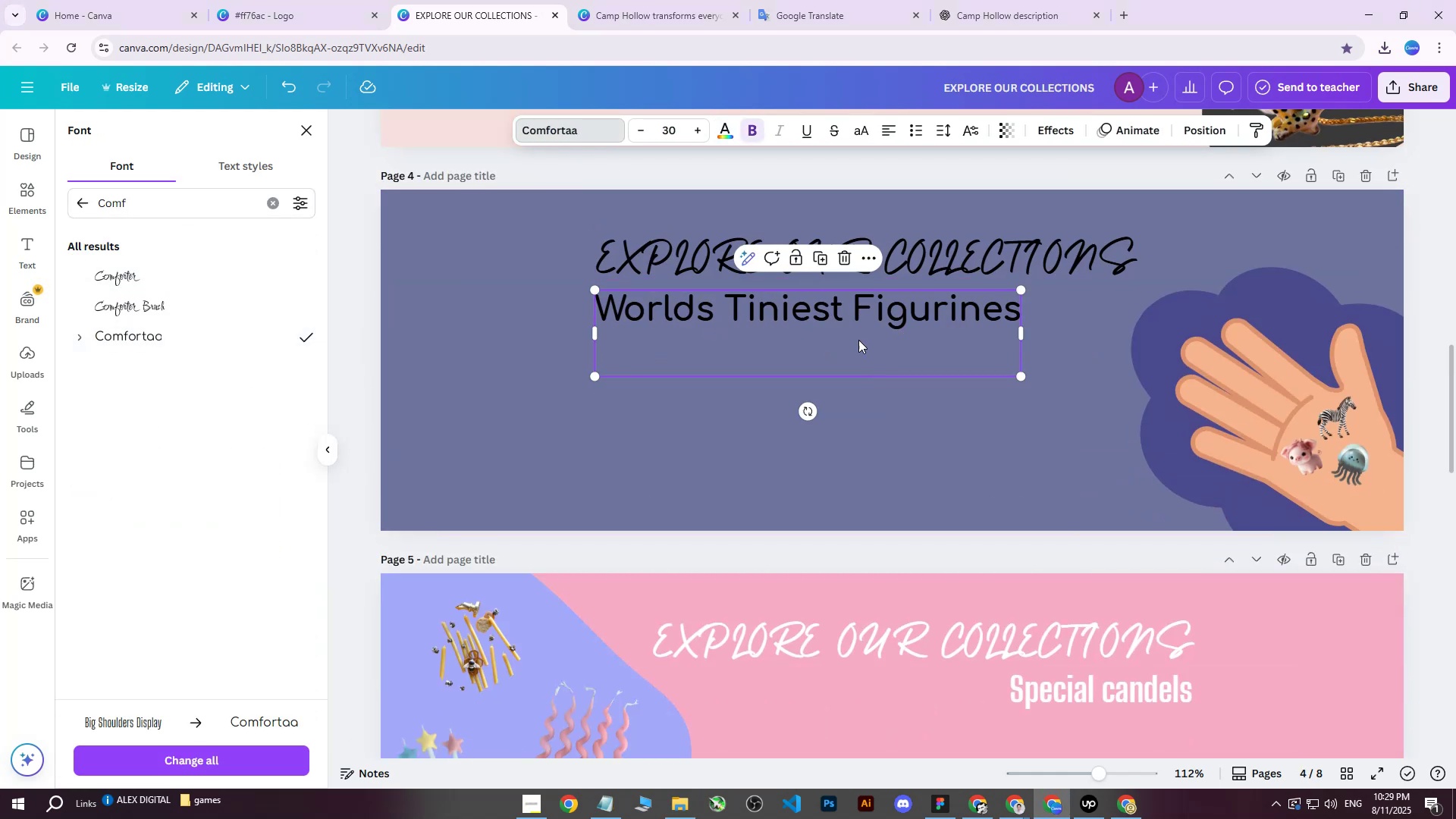 
scroll: coordinate [1013, 373], scroll_direction: down, amount: 3.0
 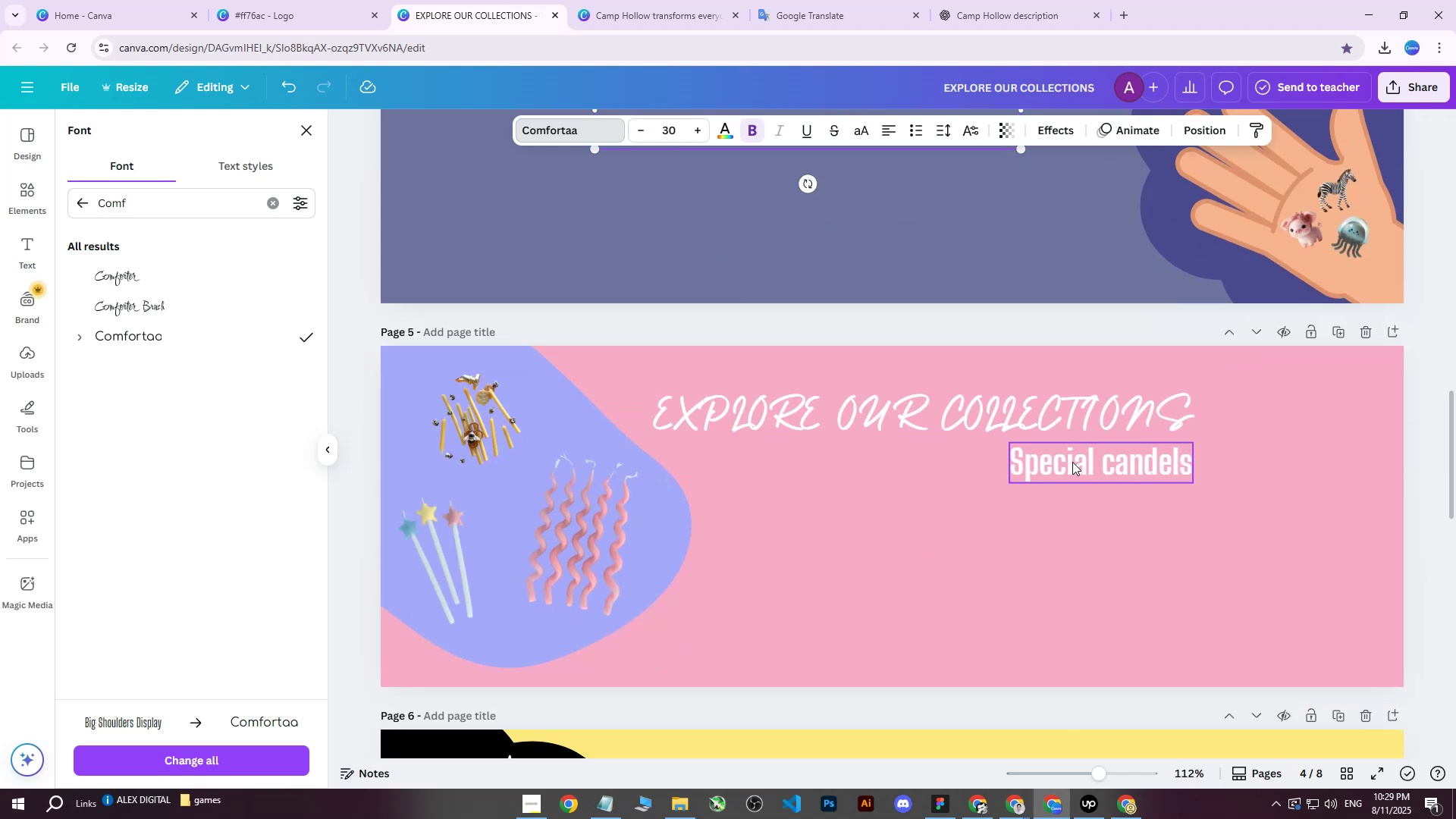 
left_click([1075, 469])
 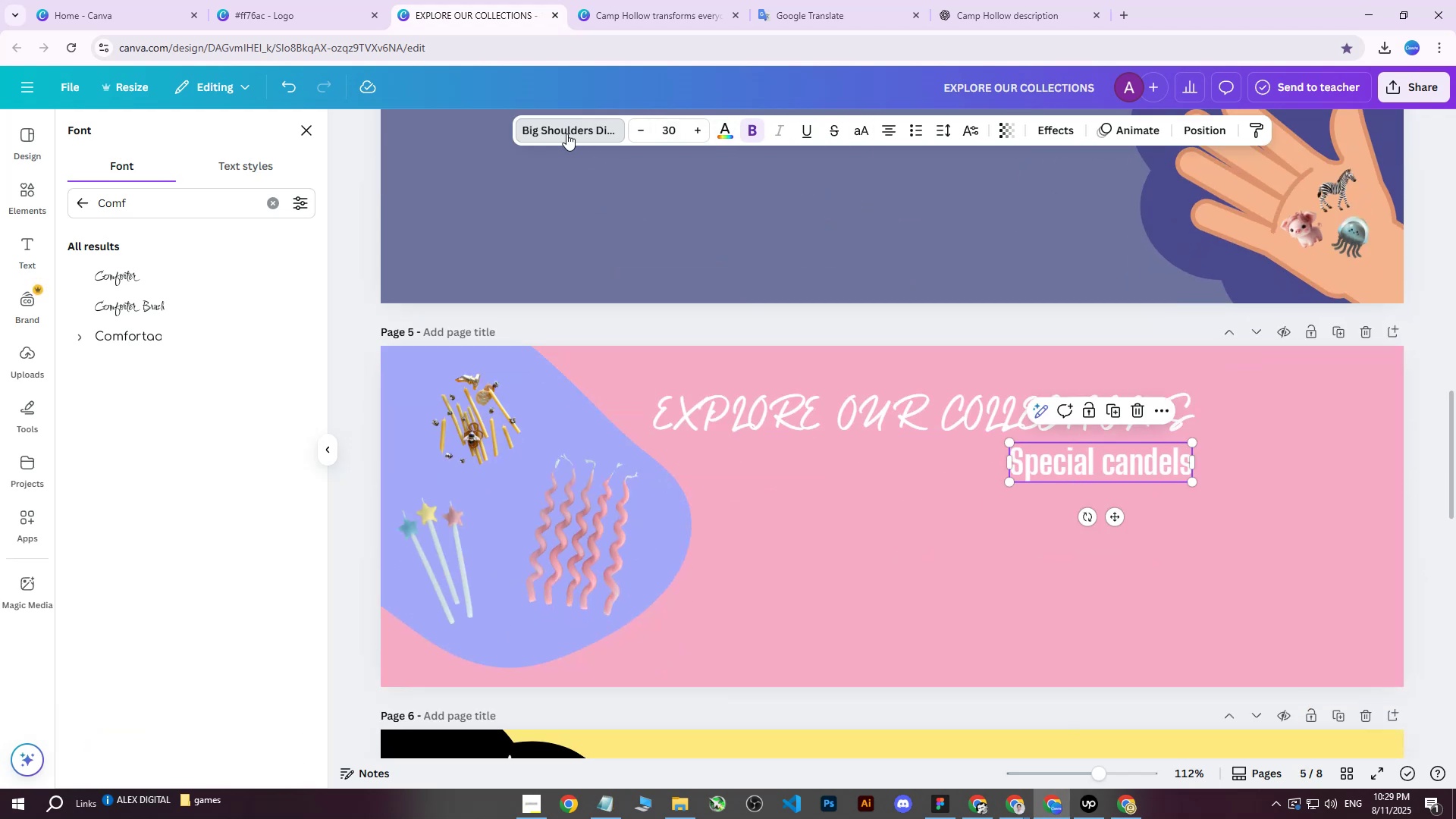 
double_click([566, 133])
 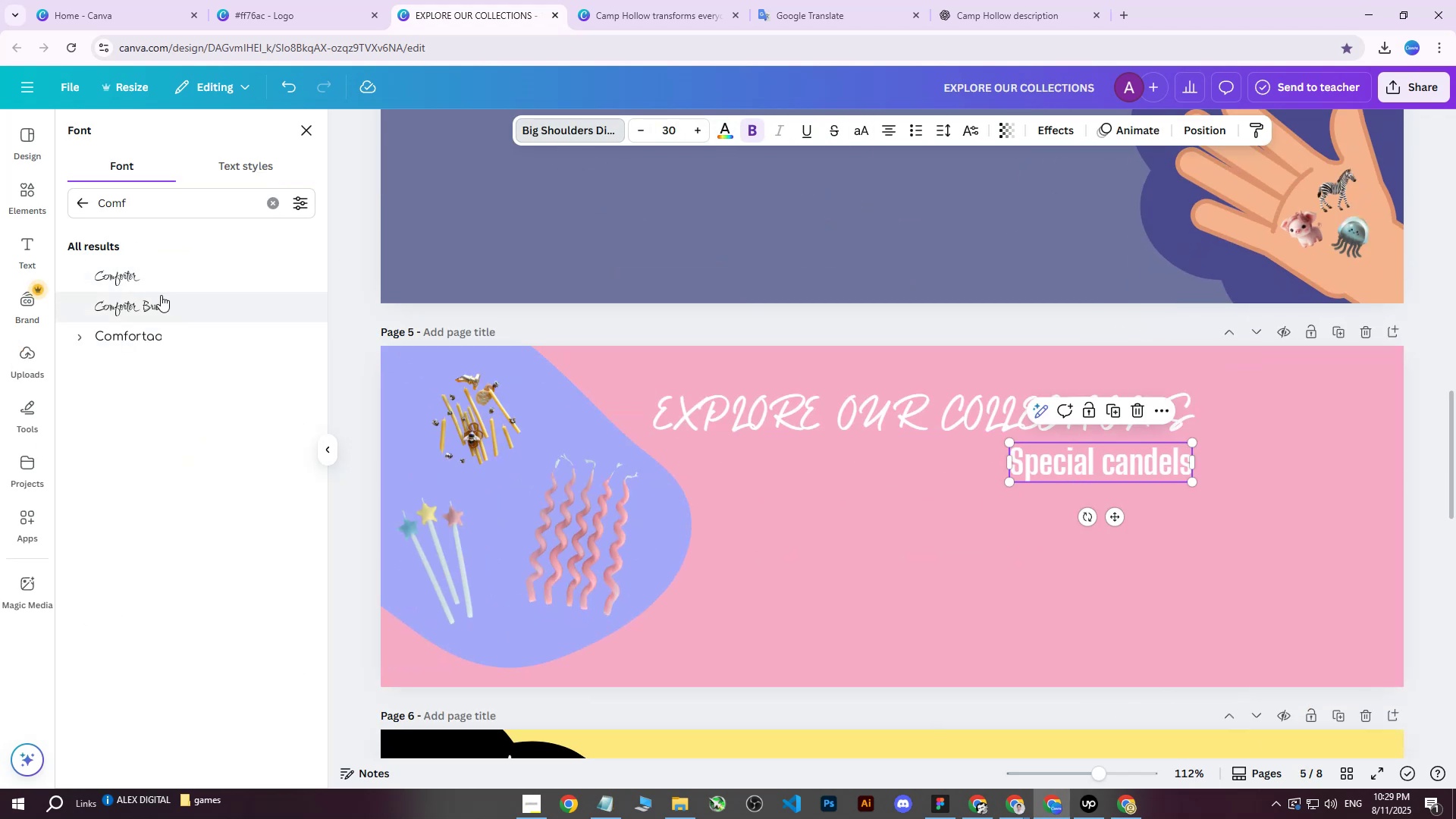 
left_click([136, 333])
 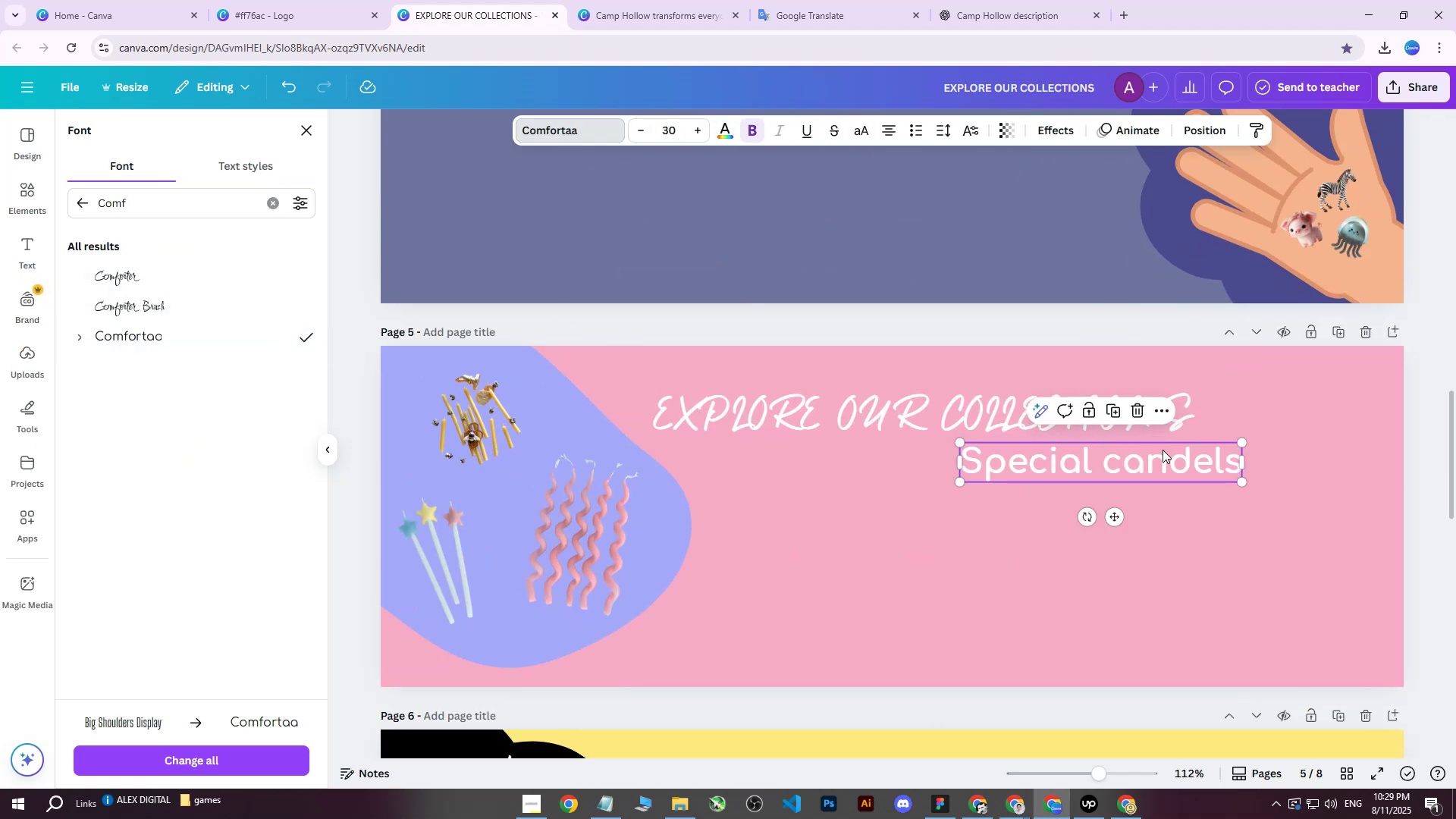 
left_click_drag(start_coordinate=[1166, 457], to_coordinate=[1119, 453])
 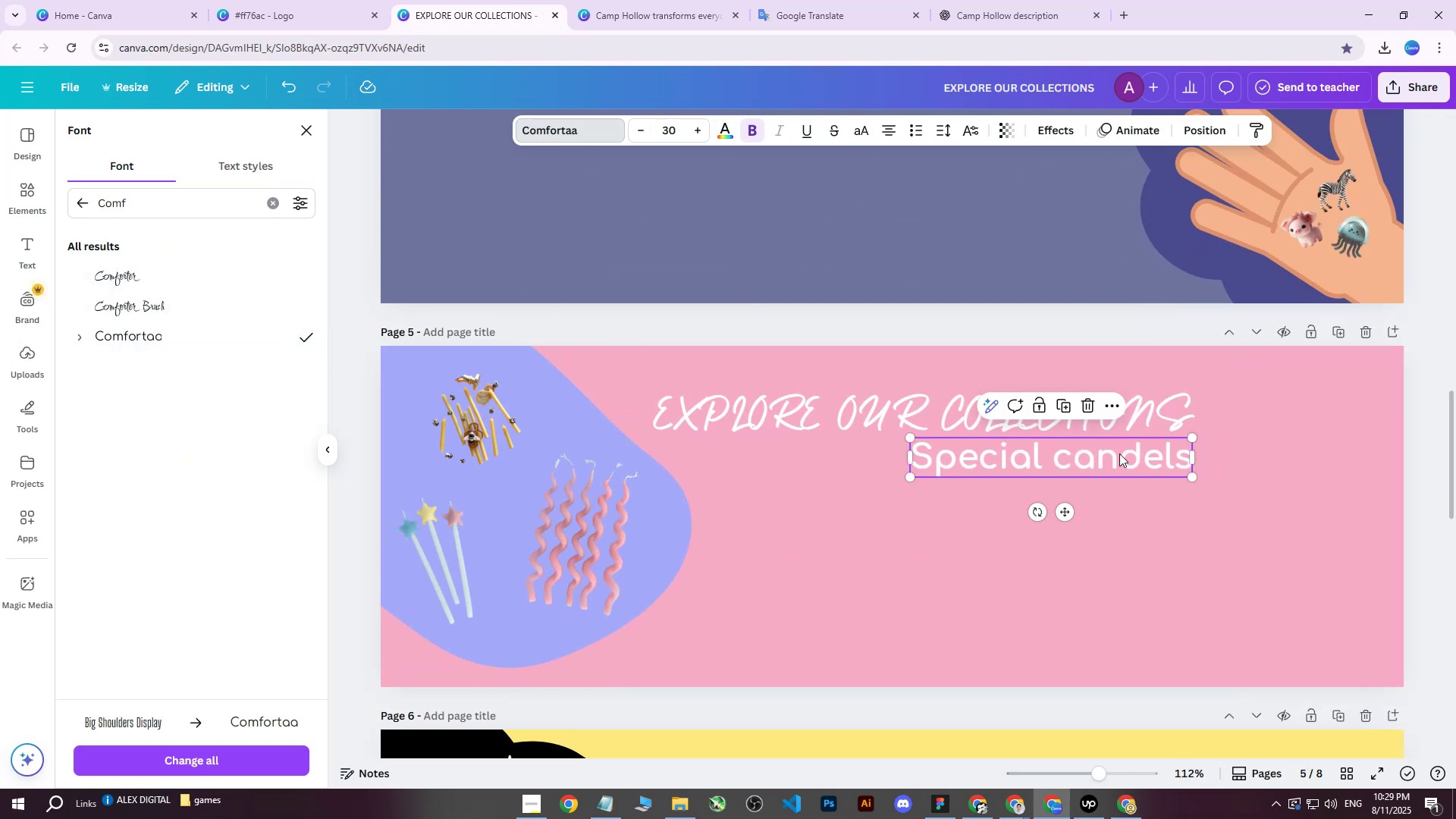 
key(Control+Z)
 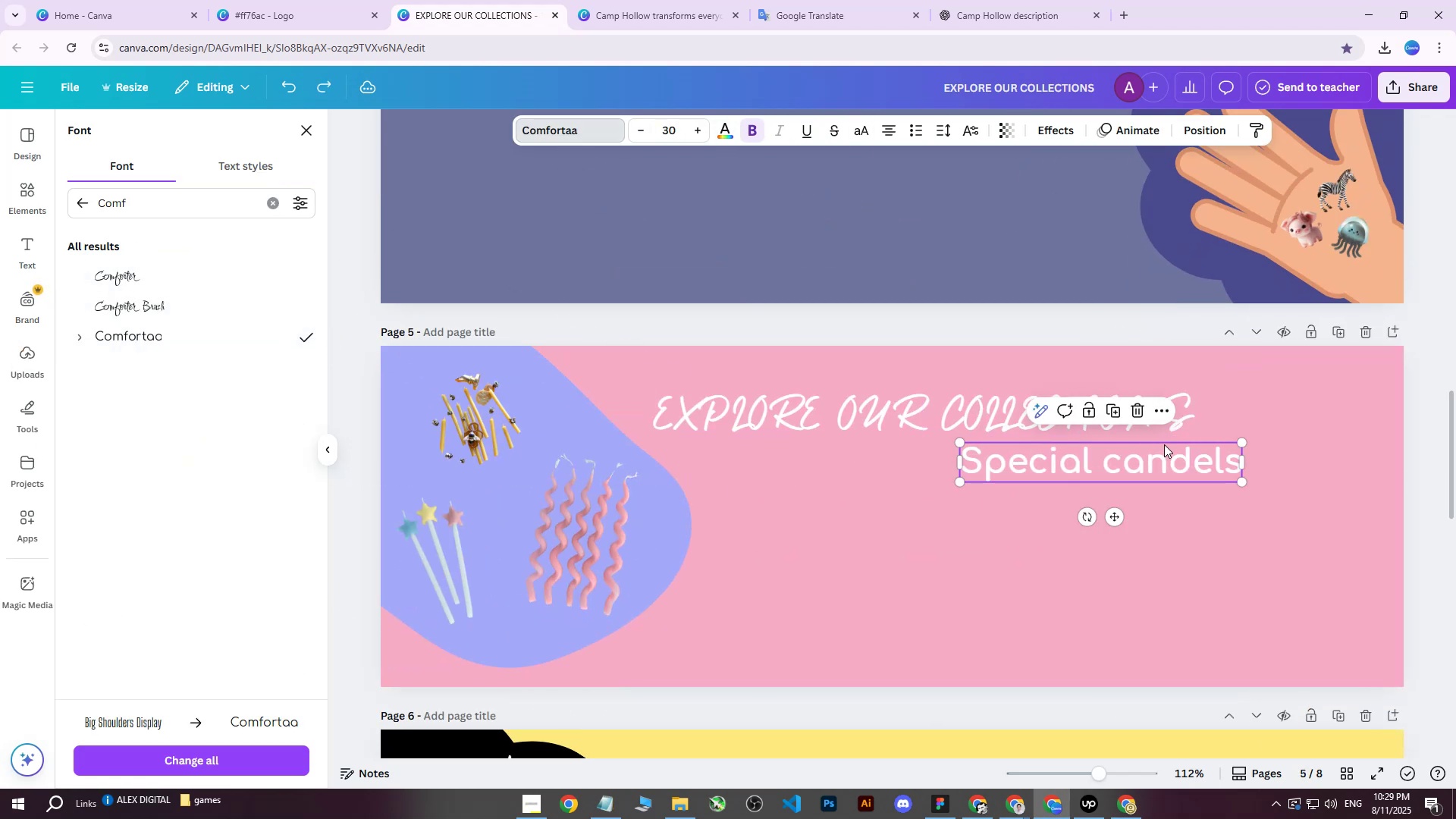 
hold_key(key=ArrowLeft, duration=1.5)
 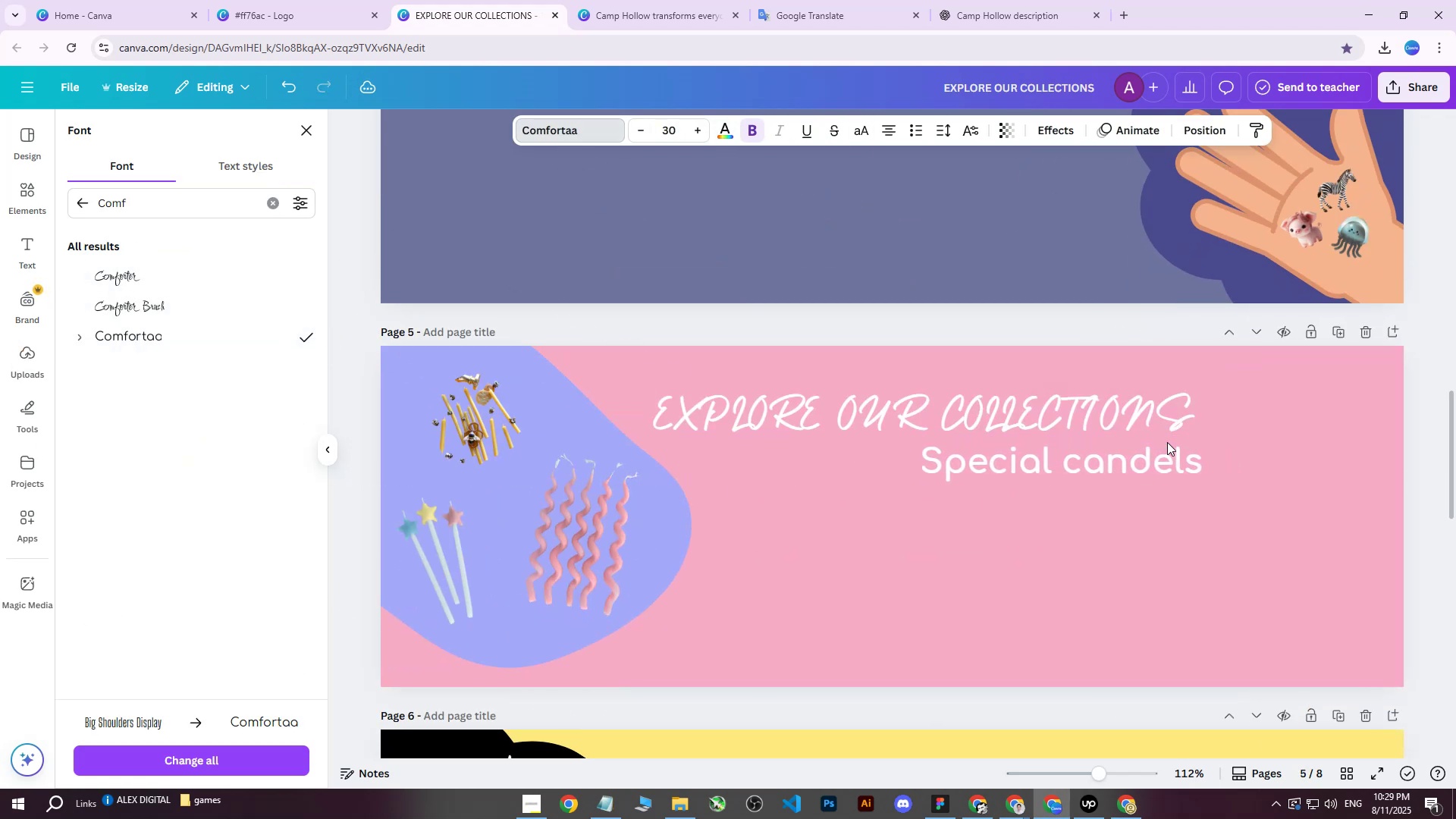 
hold_key(key=ArrowLeft, duration=0.55)
 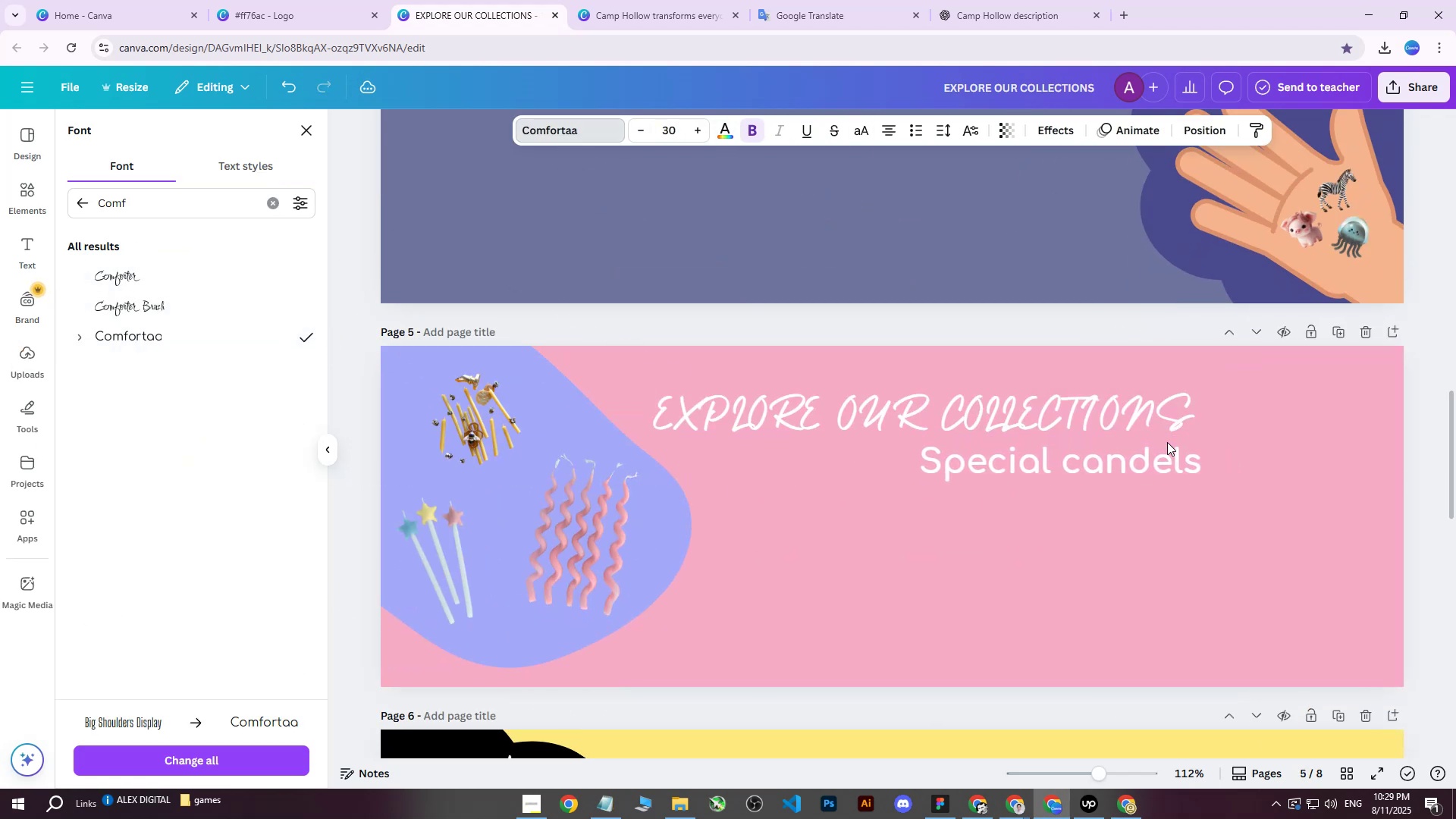 
key(ArrowLeft)
 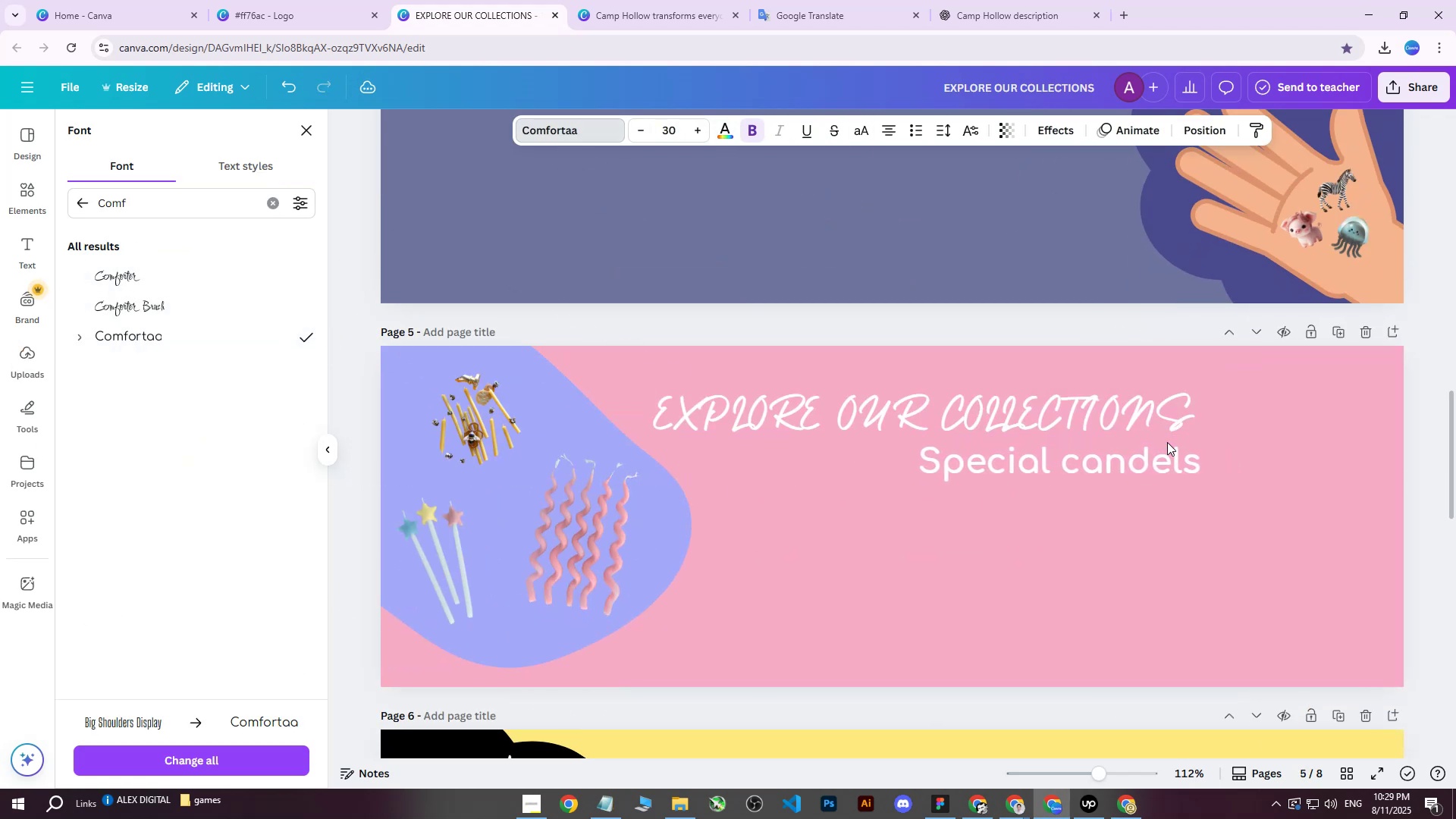 
key(ArrowLeft)
 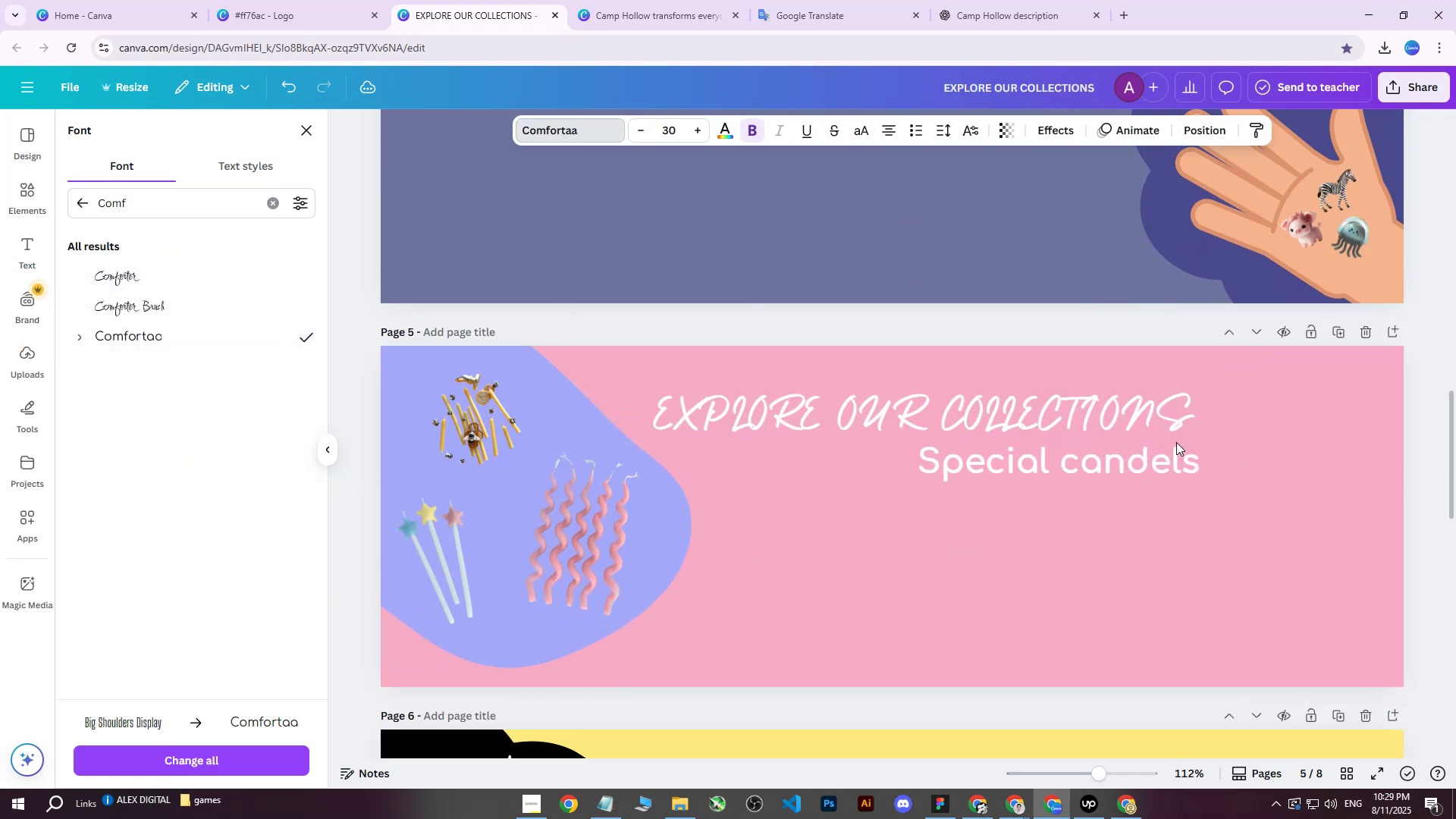 
key(ArrowLeft)
 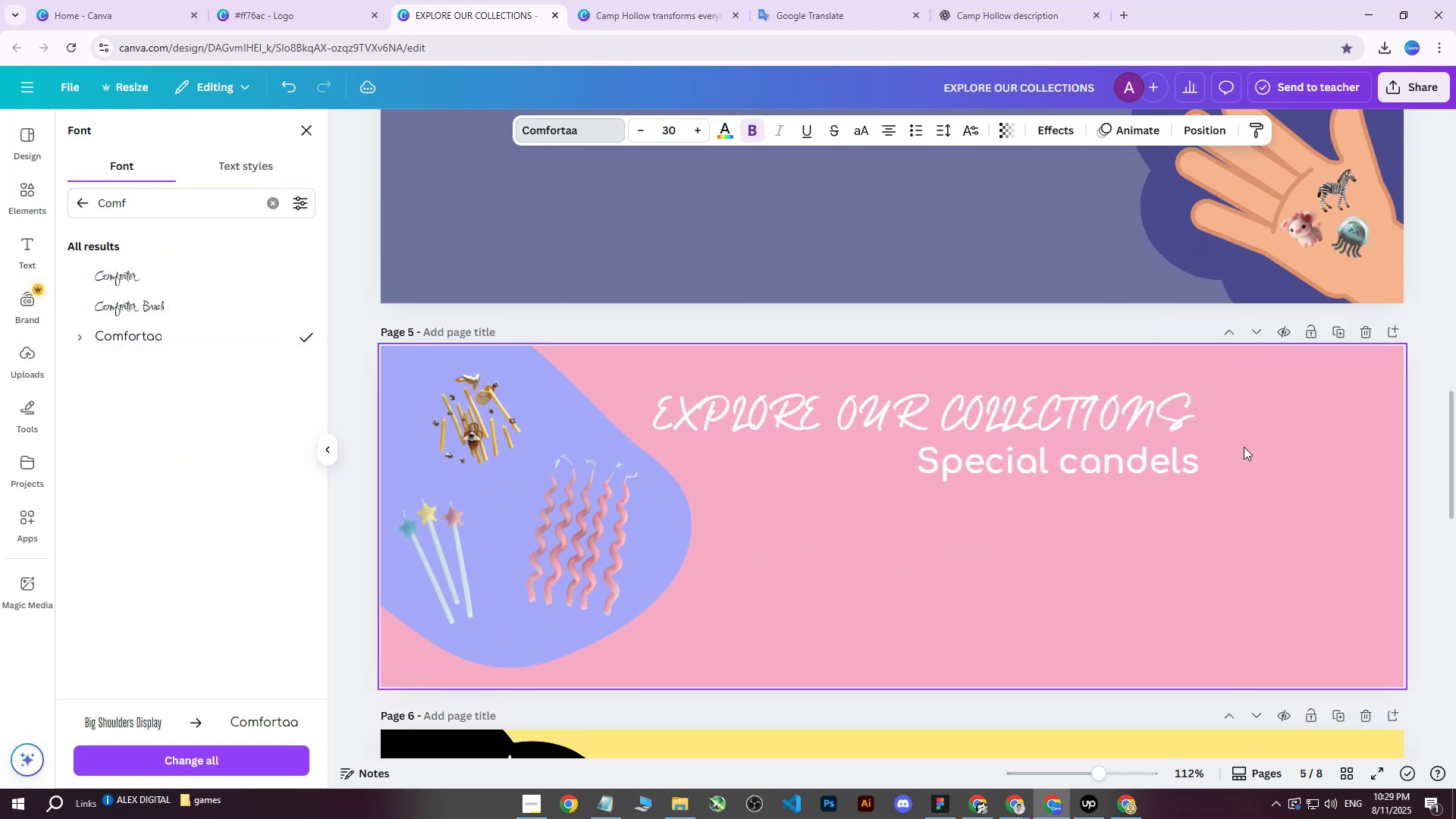 
key(ArrowLeft)
 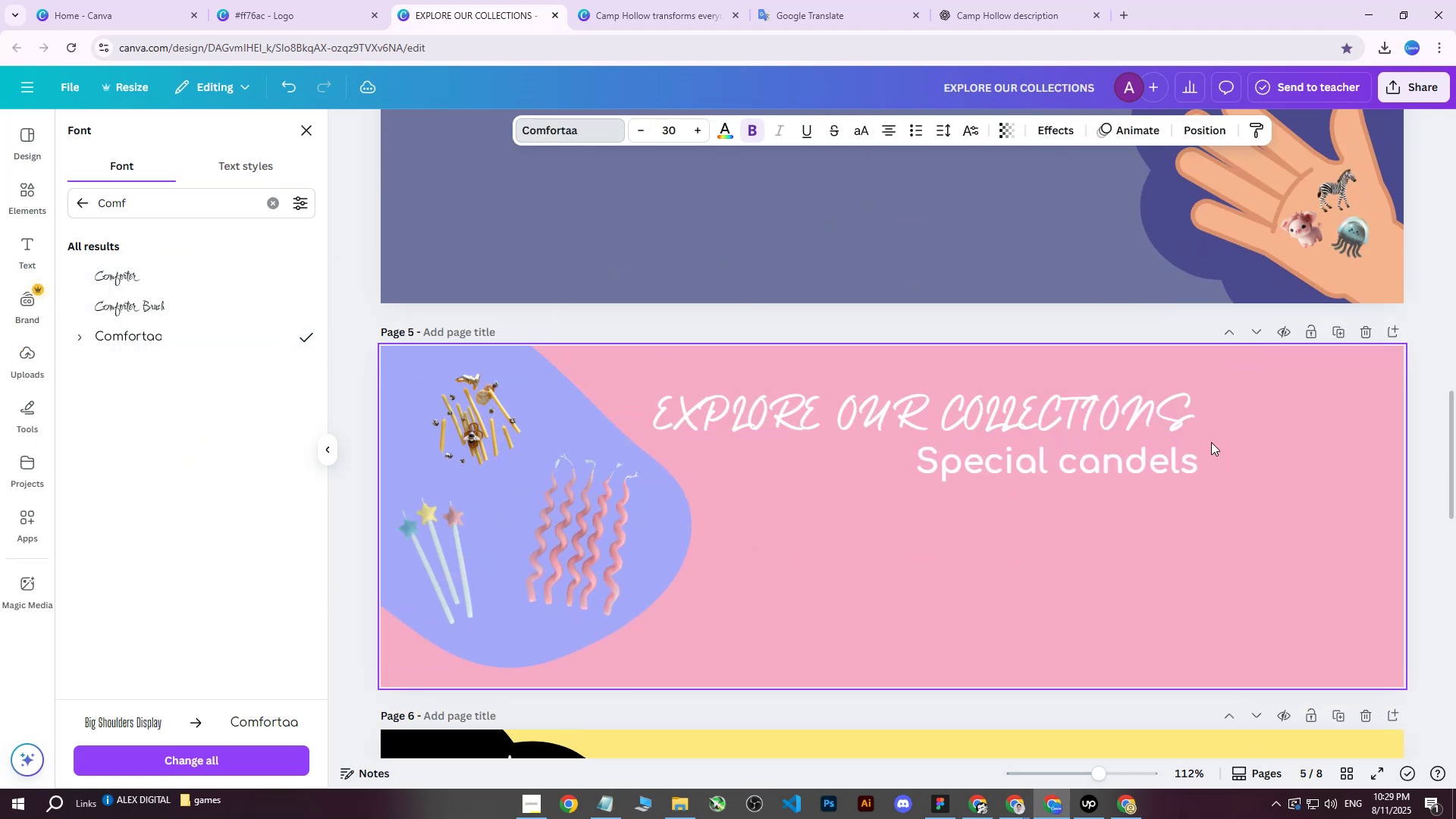 
key(ArrowLeft)
 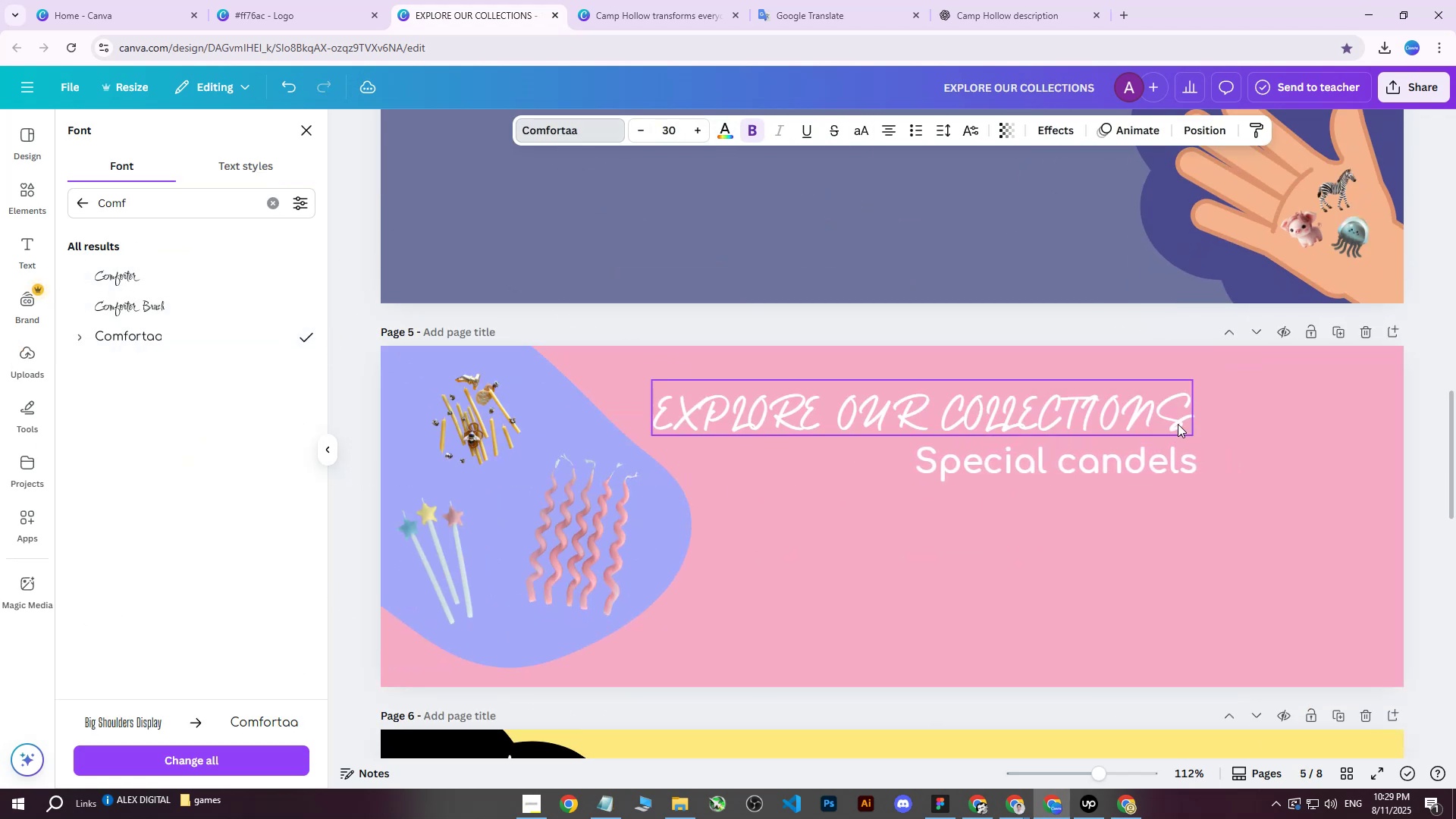 
key(ArrowLeft)
 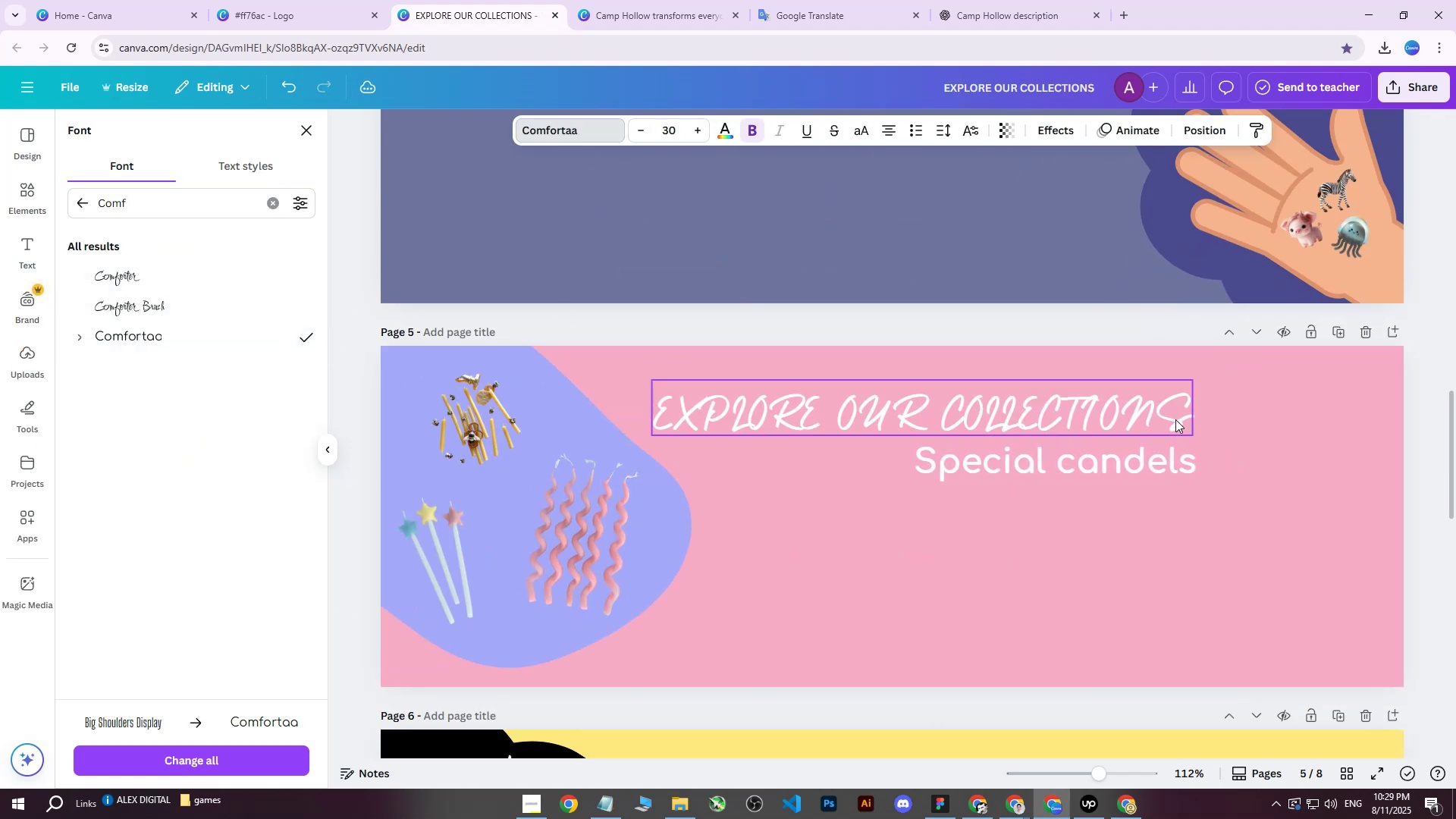 
key(ArrowLeft)
 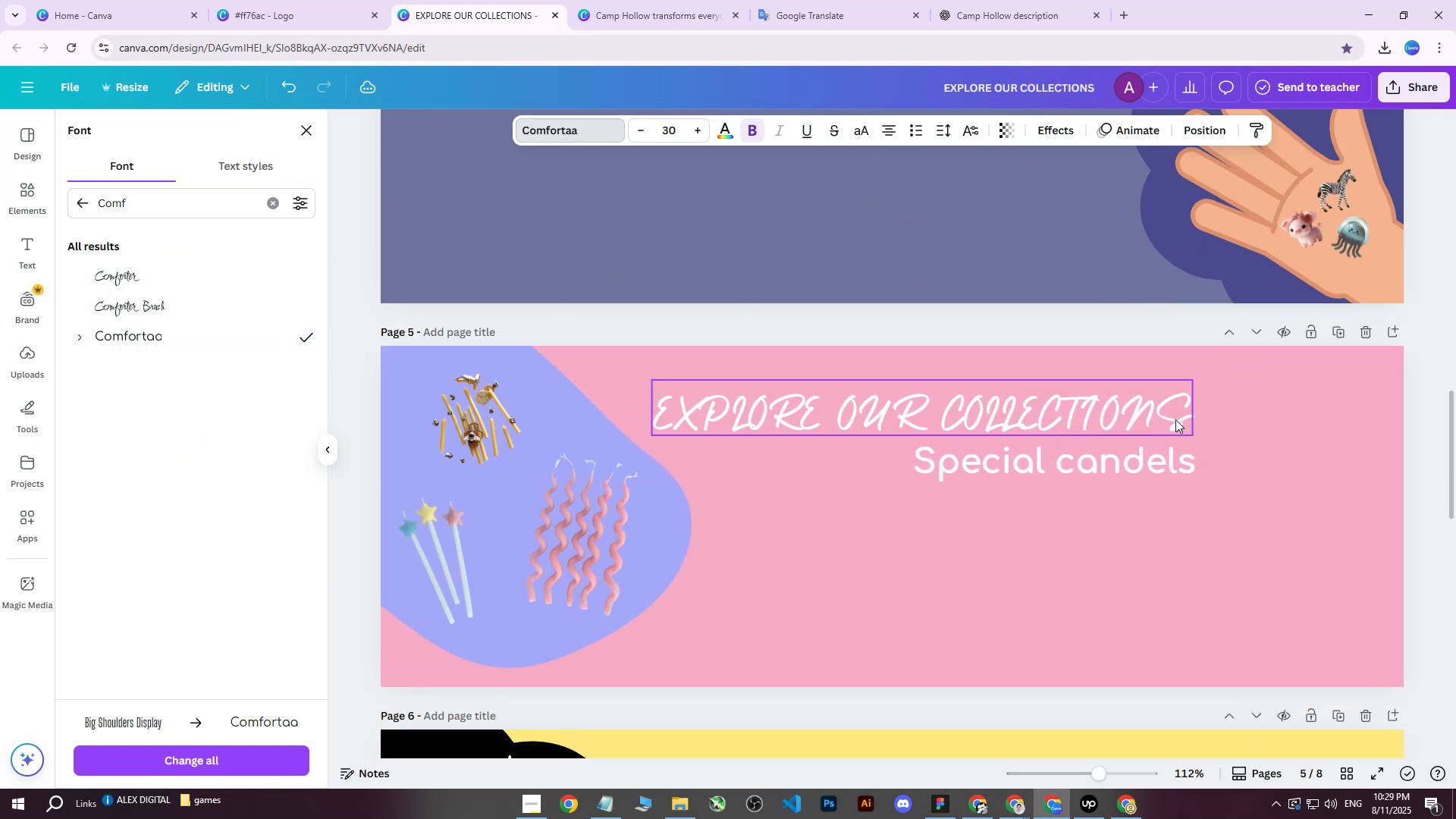 
key(ArrowLeft)
 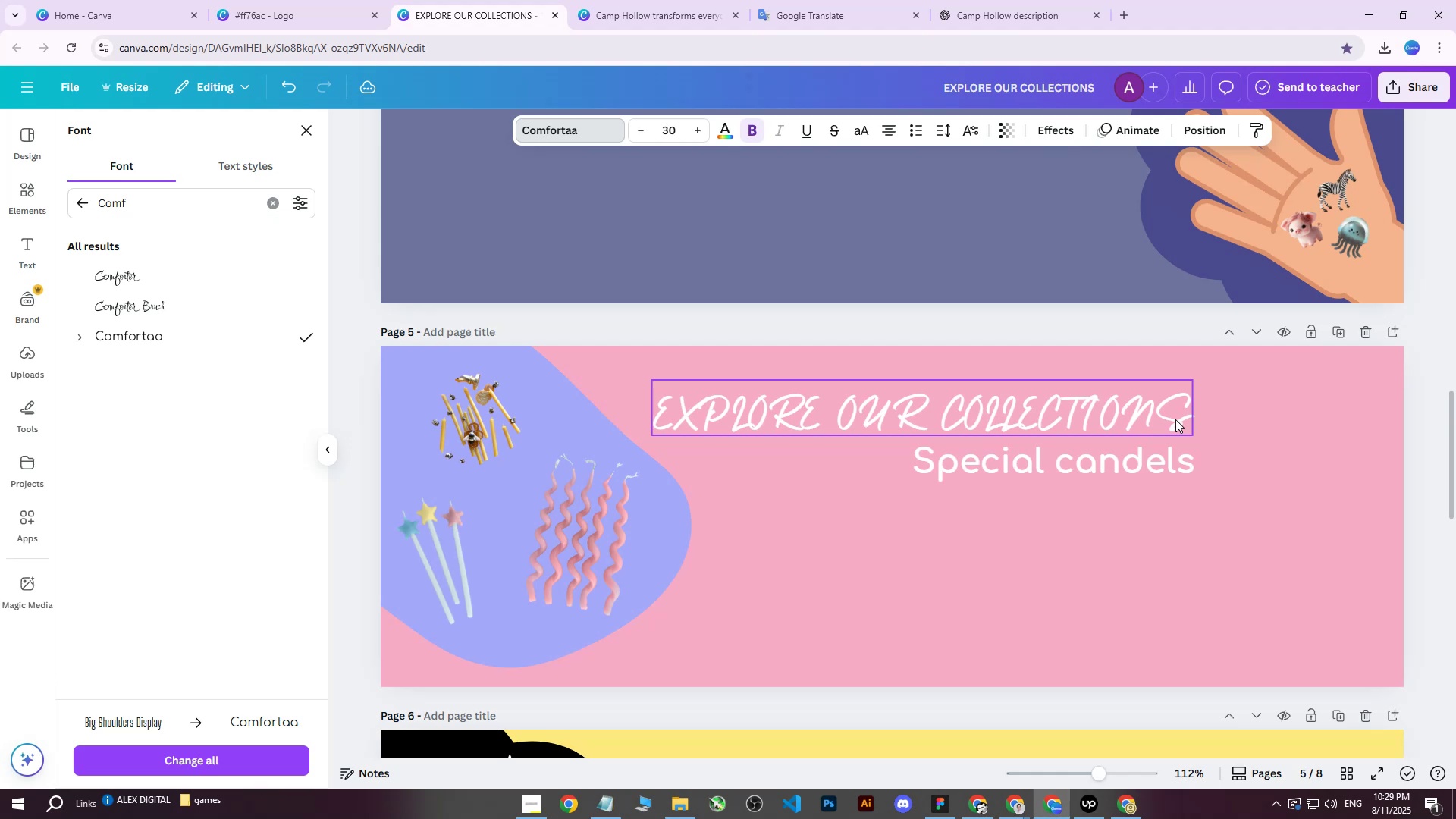 
key(ArrowLeft)
 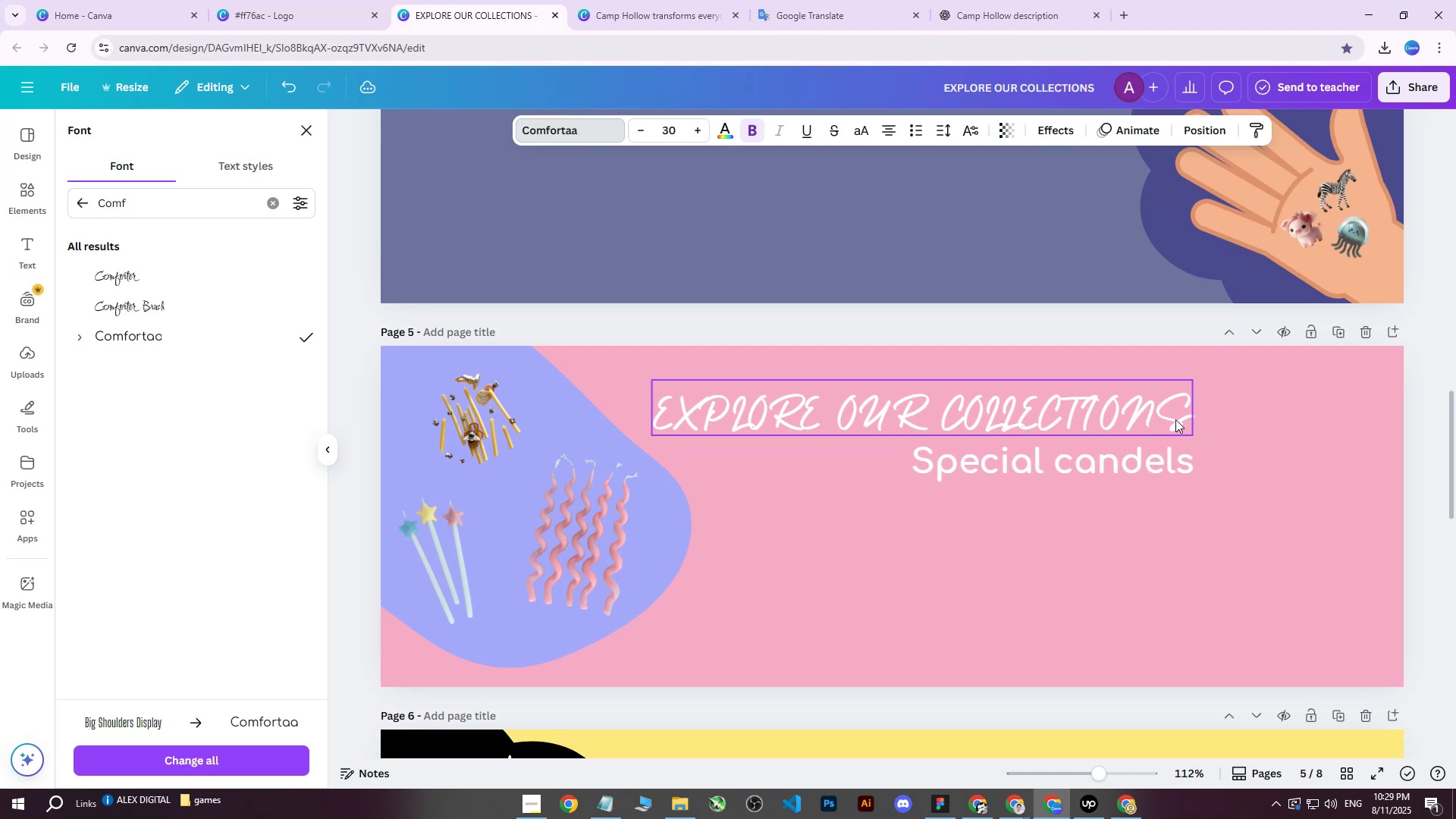 
key(ArrowLeft)
 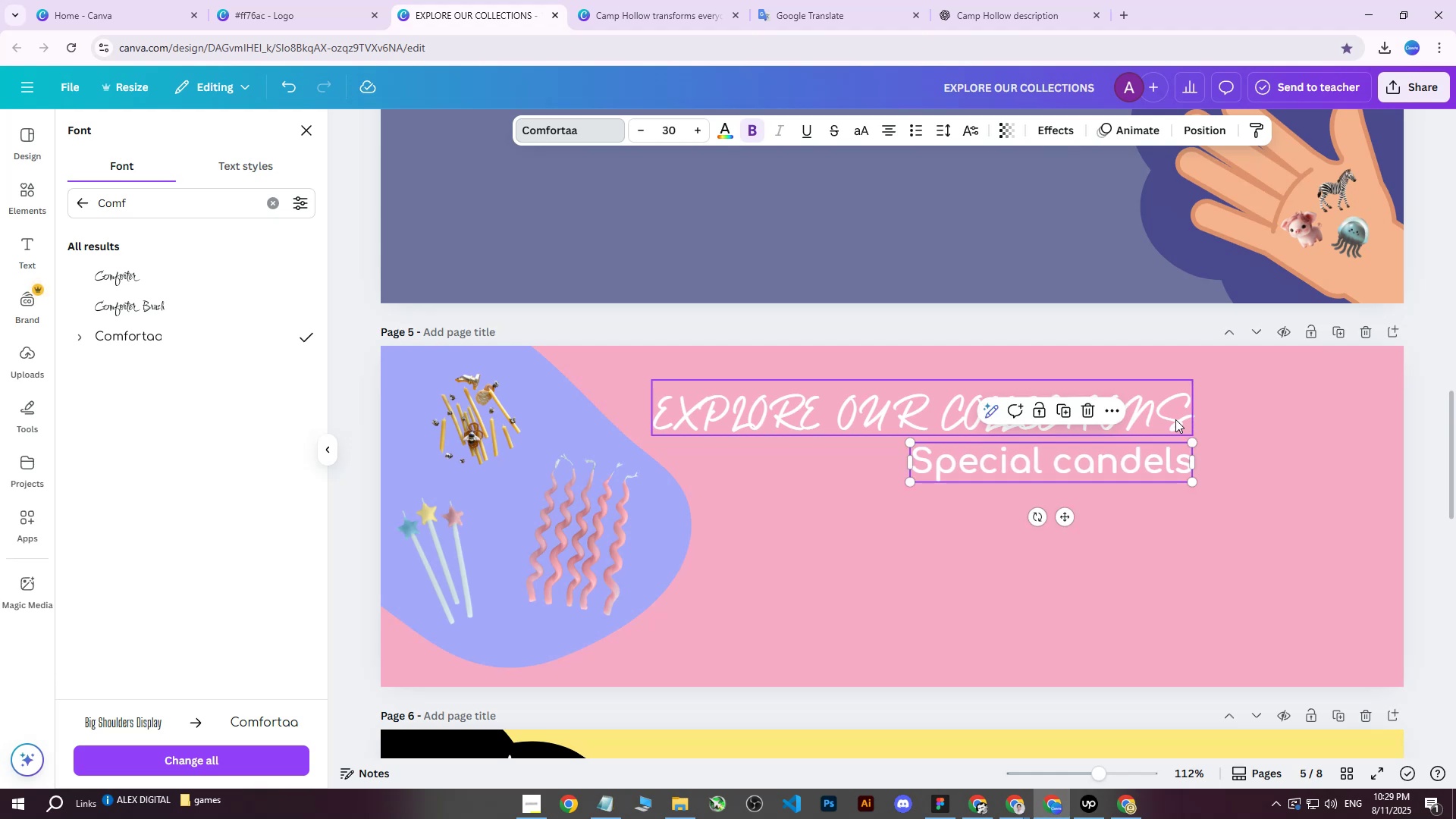 
wait(14.43)
 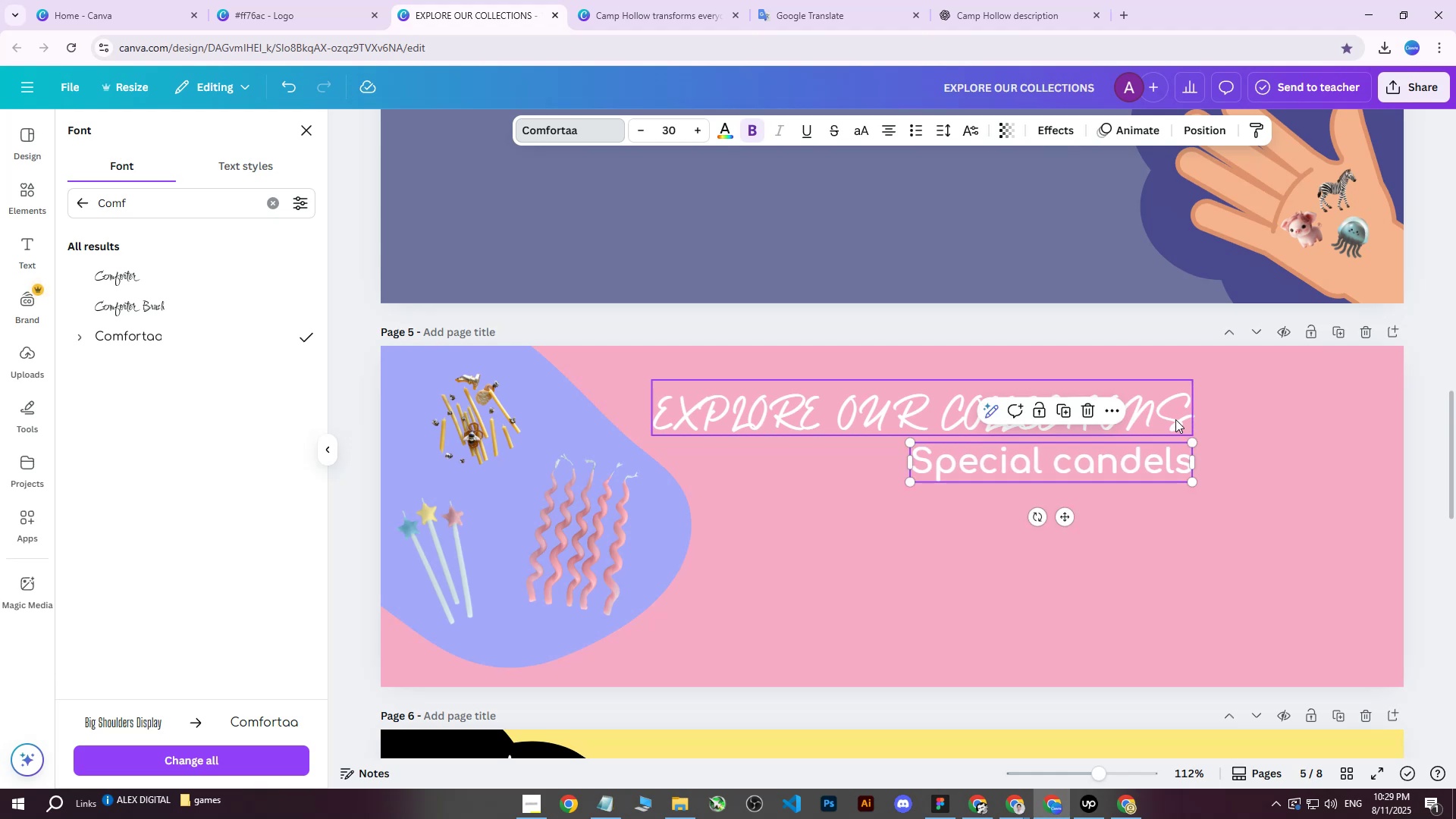 
scroll: coordinate [920, 392], scroll_direction: up, amount: 5.0
 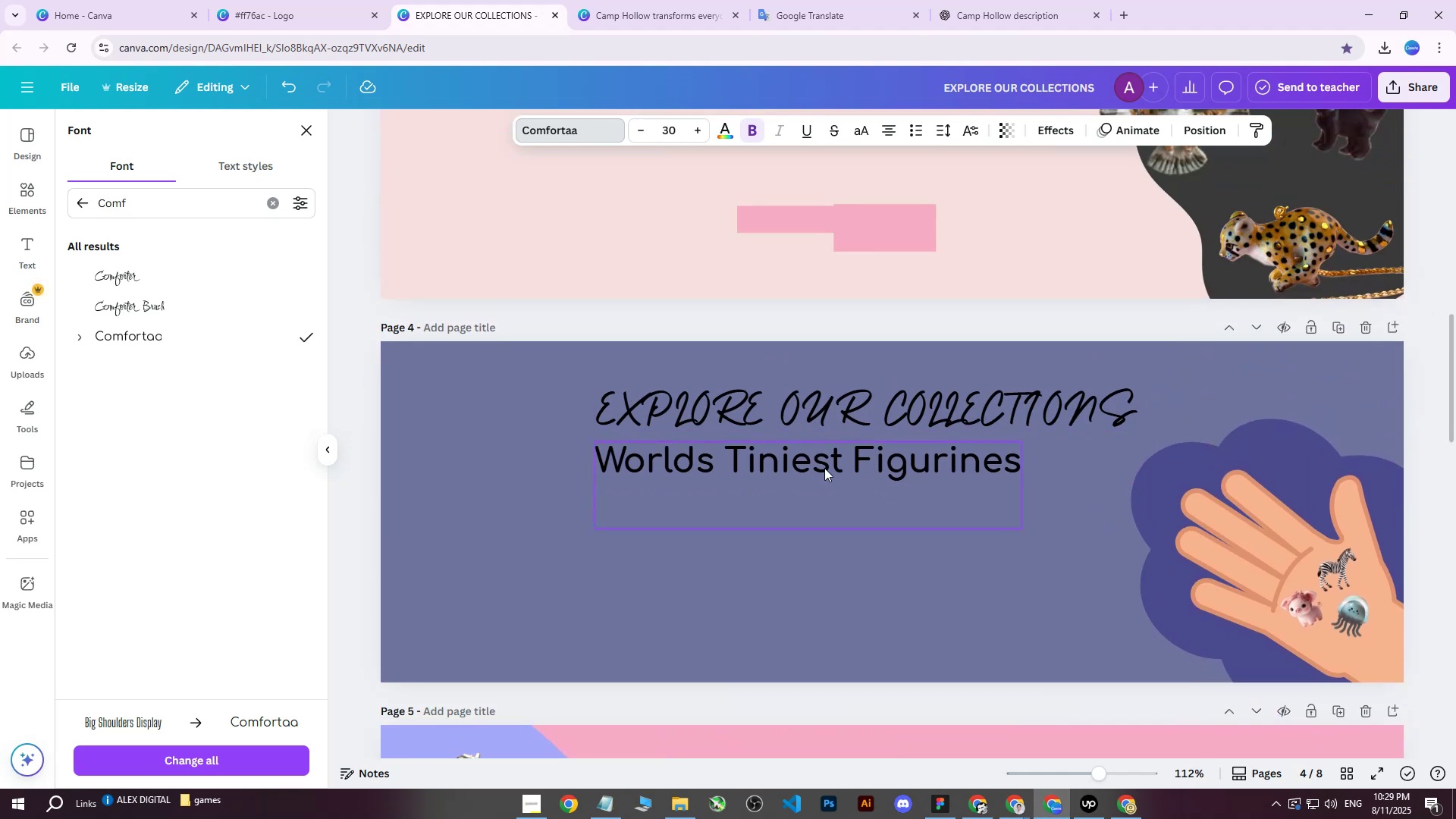 
left_click([819, 468])
 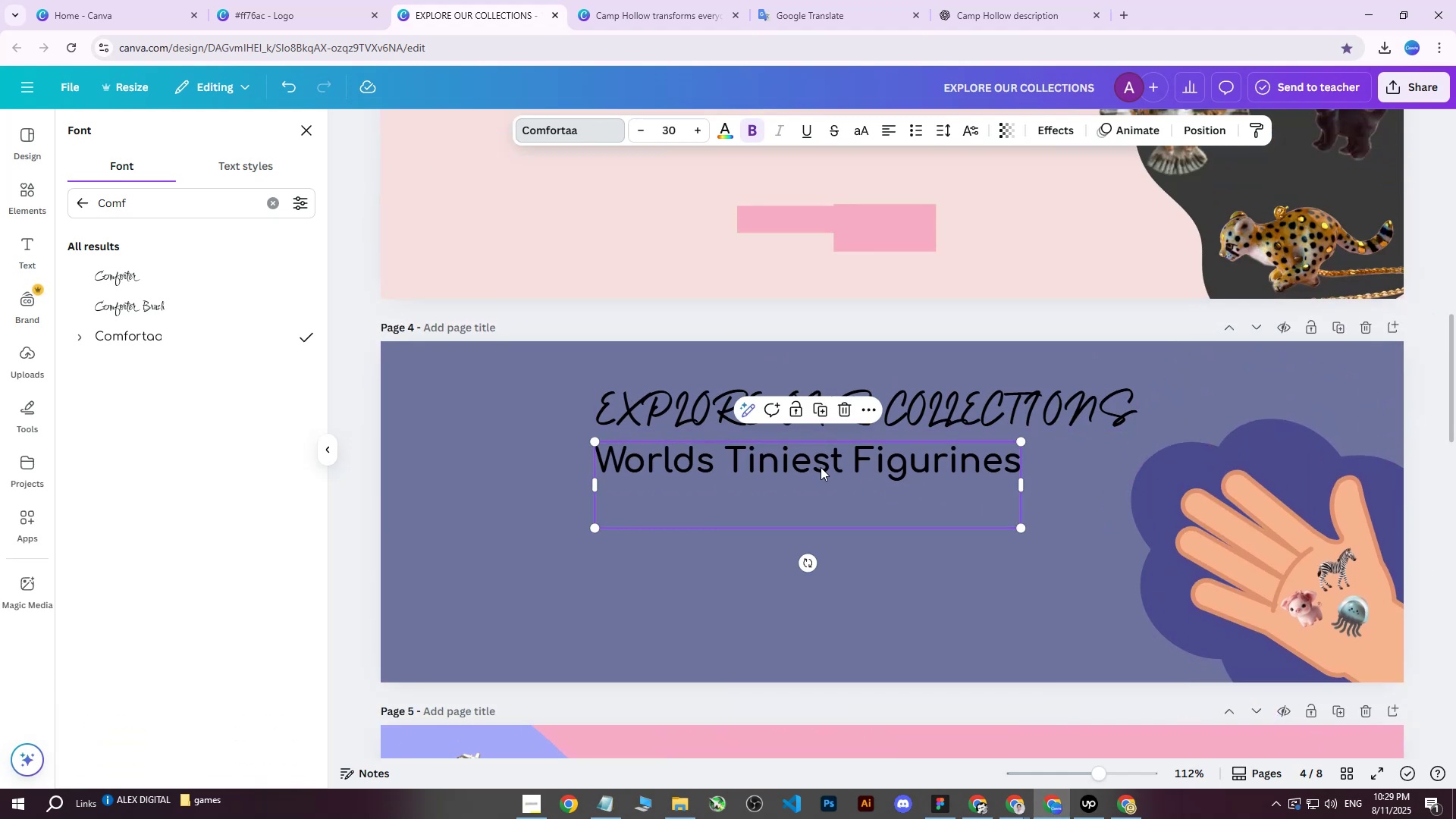 
scroll: coordinate [822, 456], scroll_direction: up, amount: 3.0
 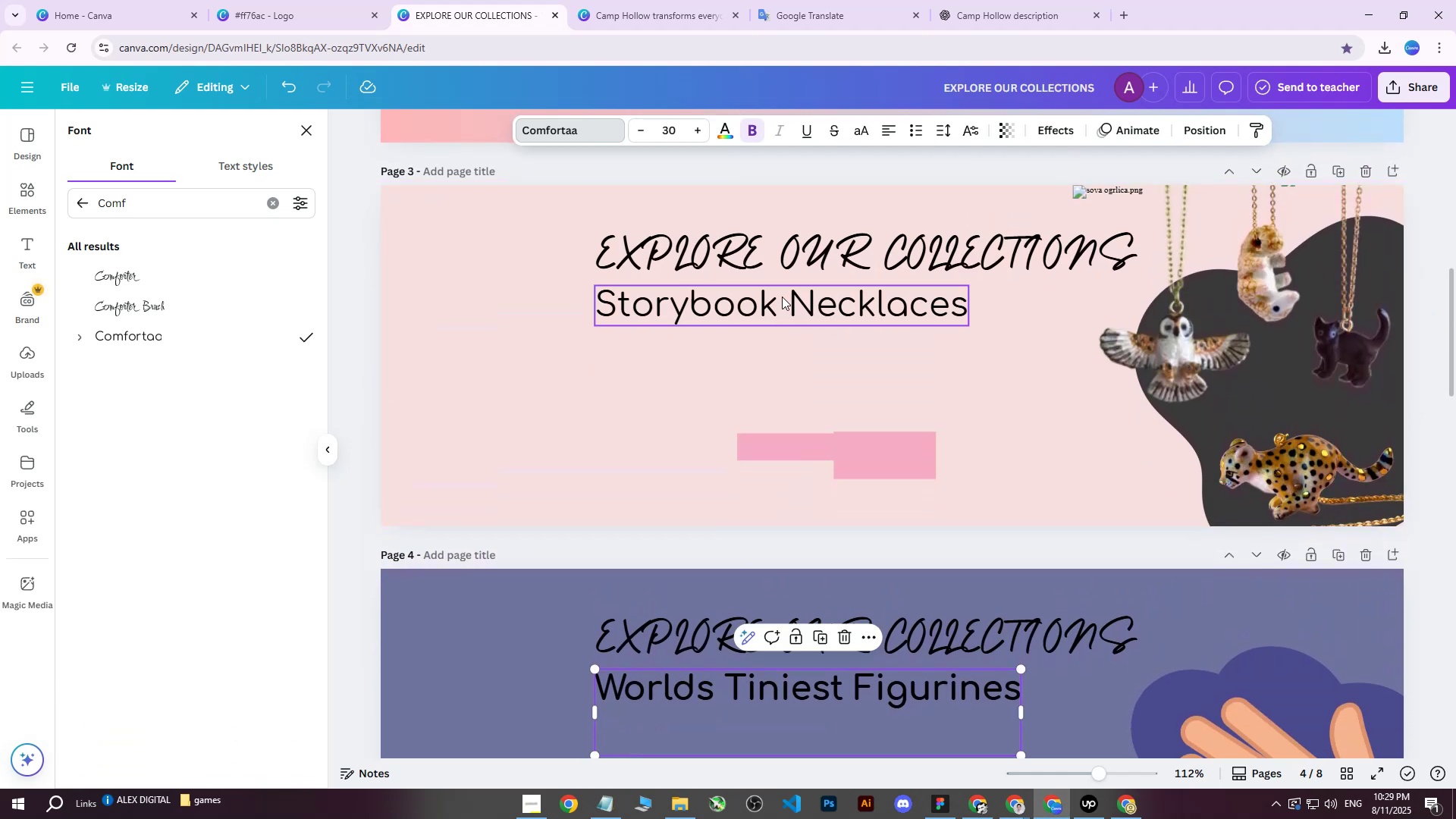 
left_click([782, 297])
 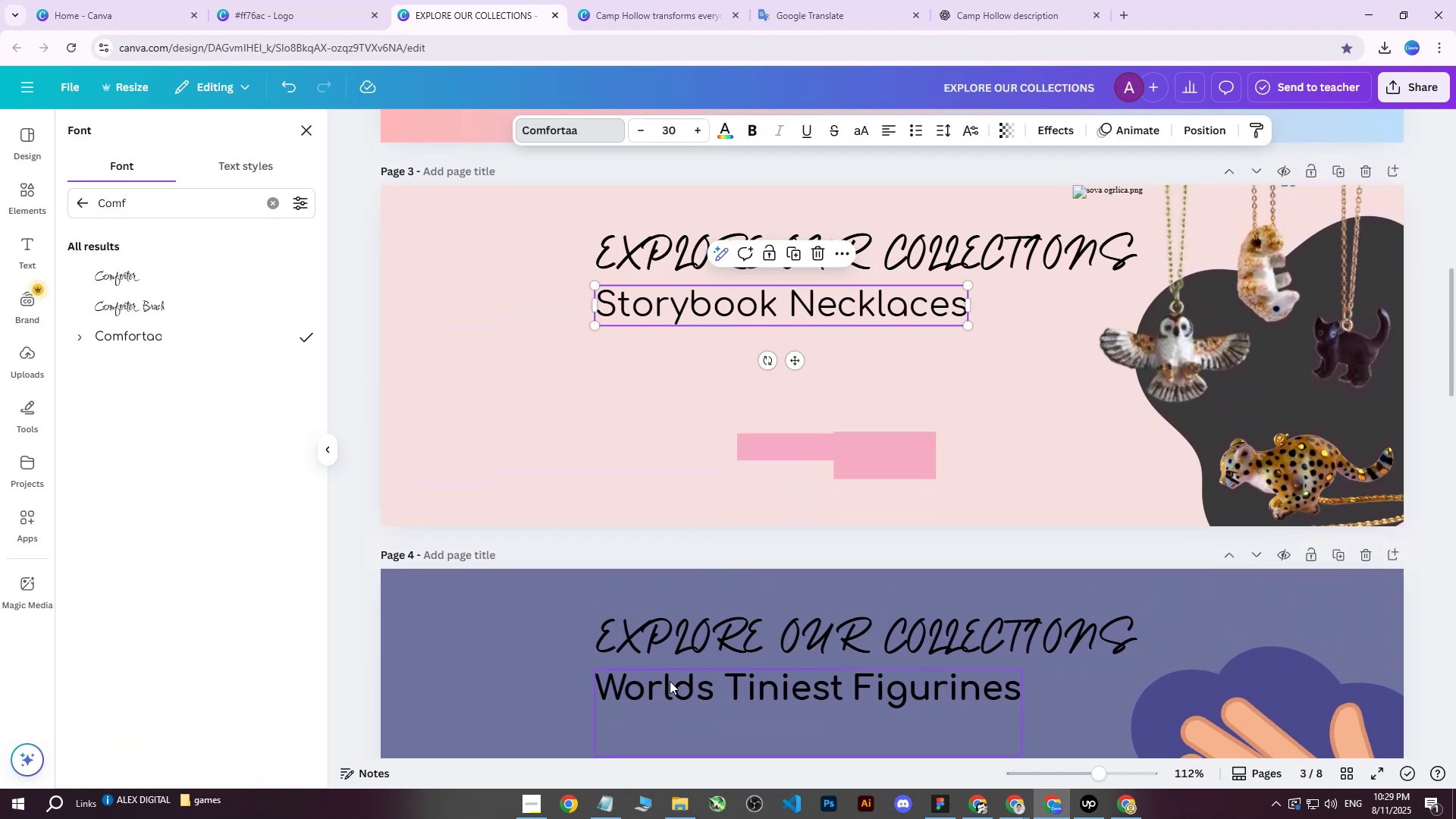 
left_click([667, 686])
 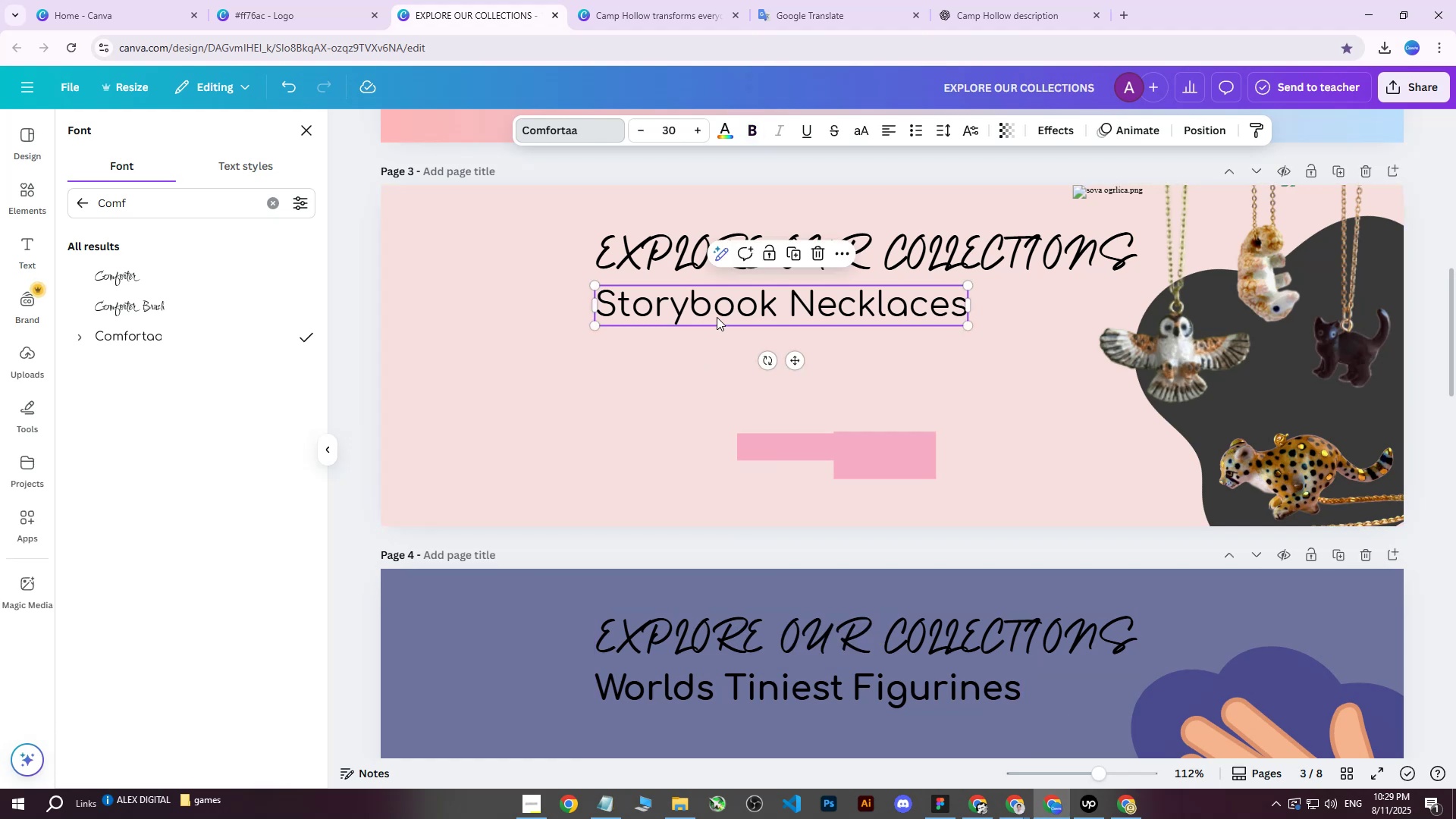 
double_click([752, 116])
 